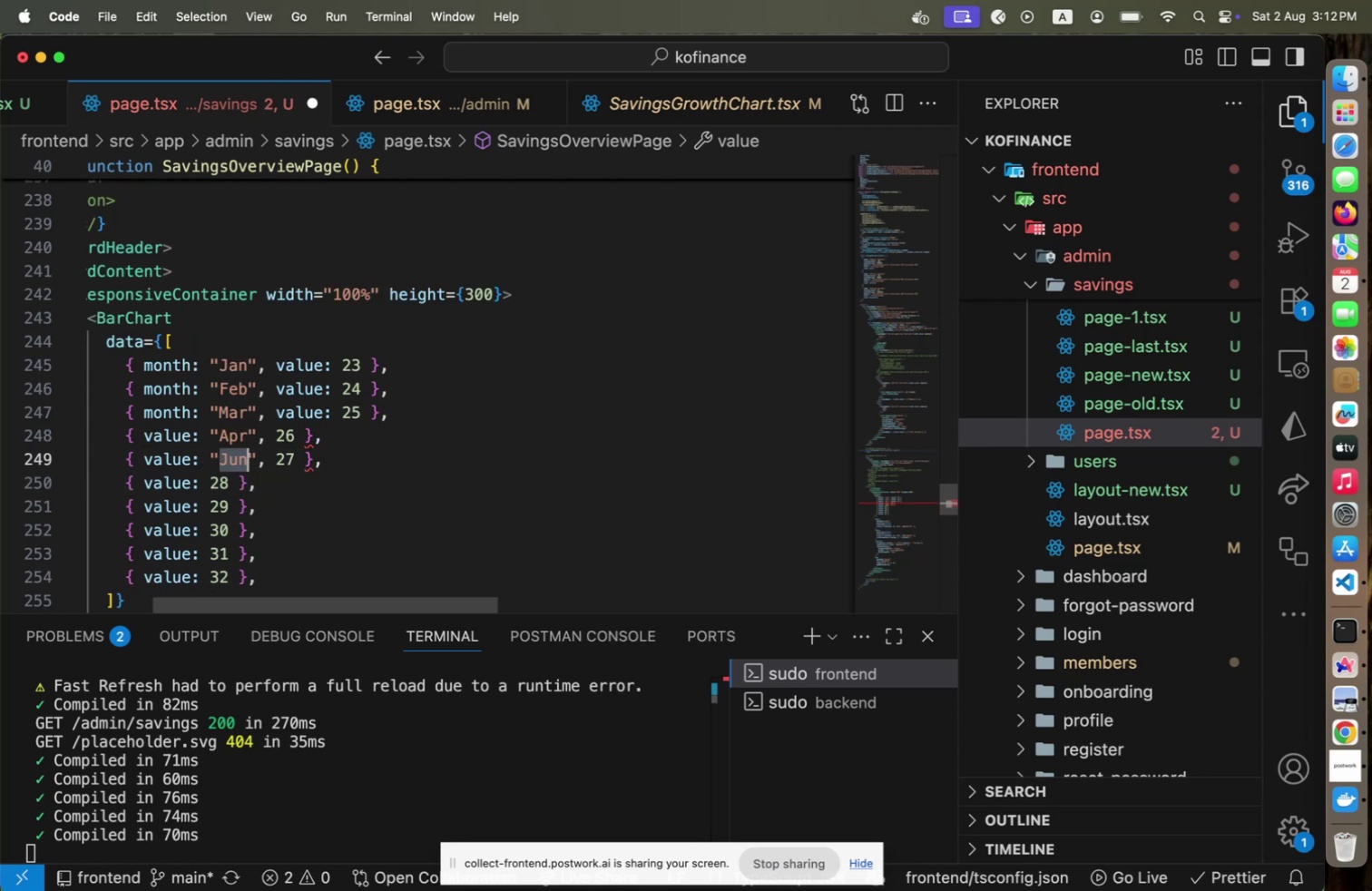 
type(May)
 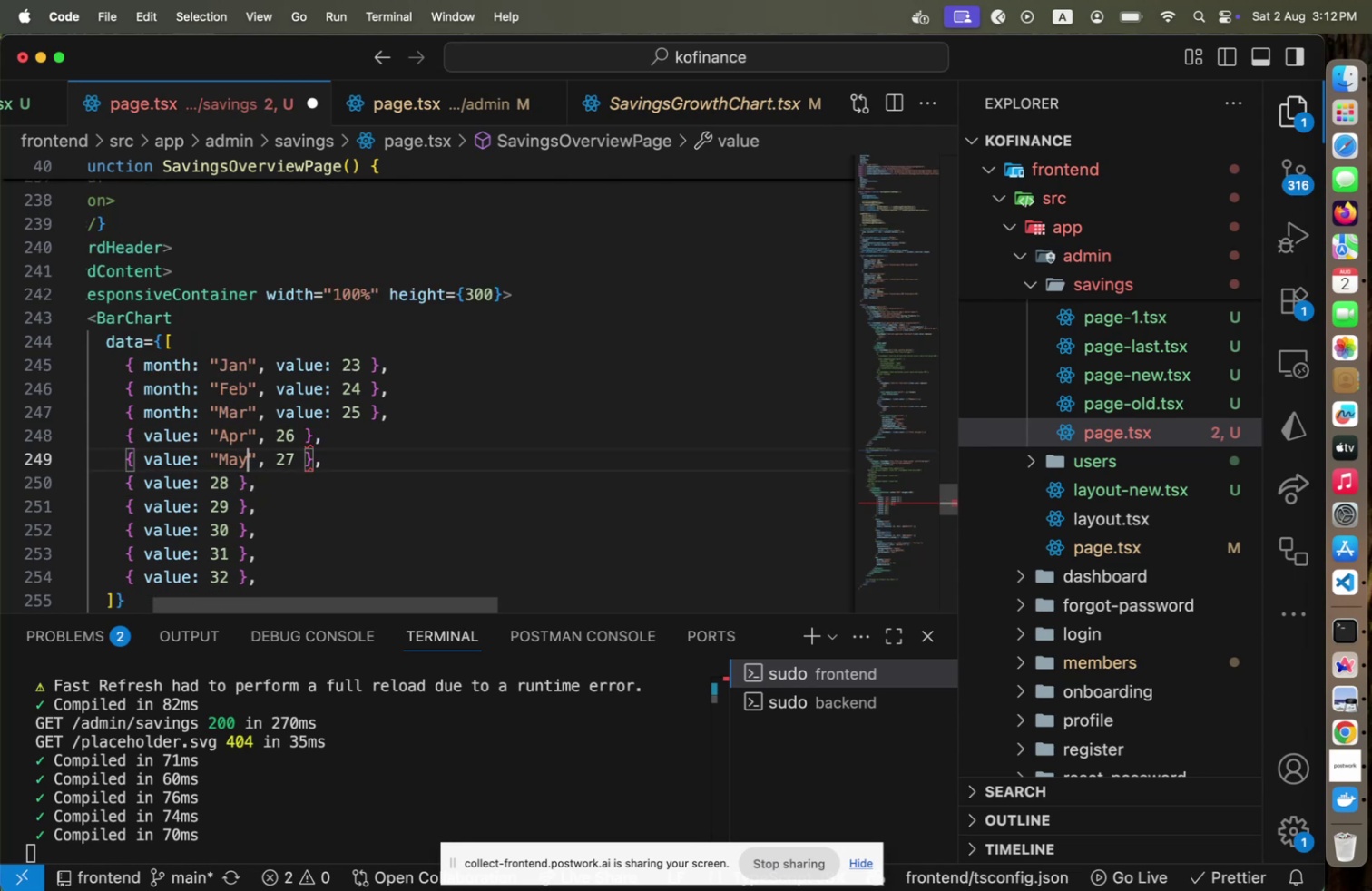 
key(ArrowRight)
 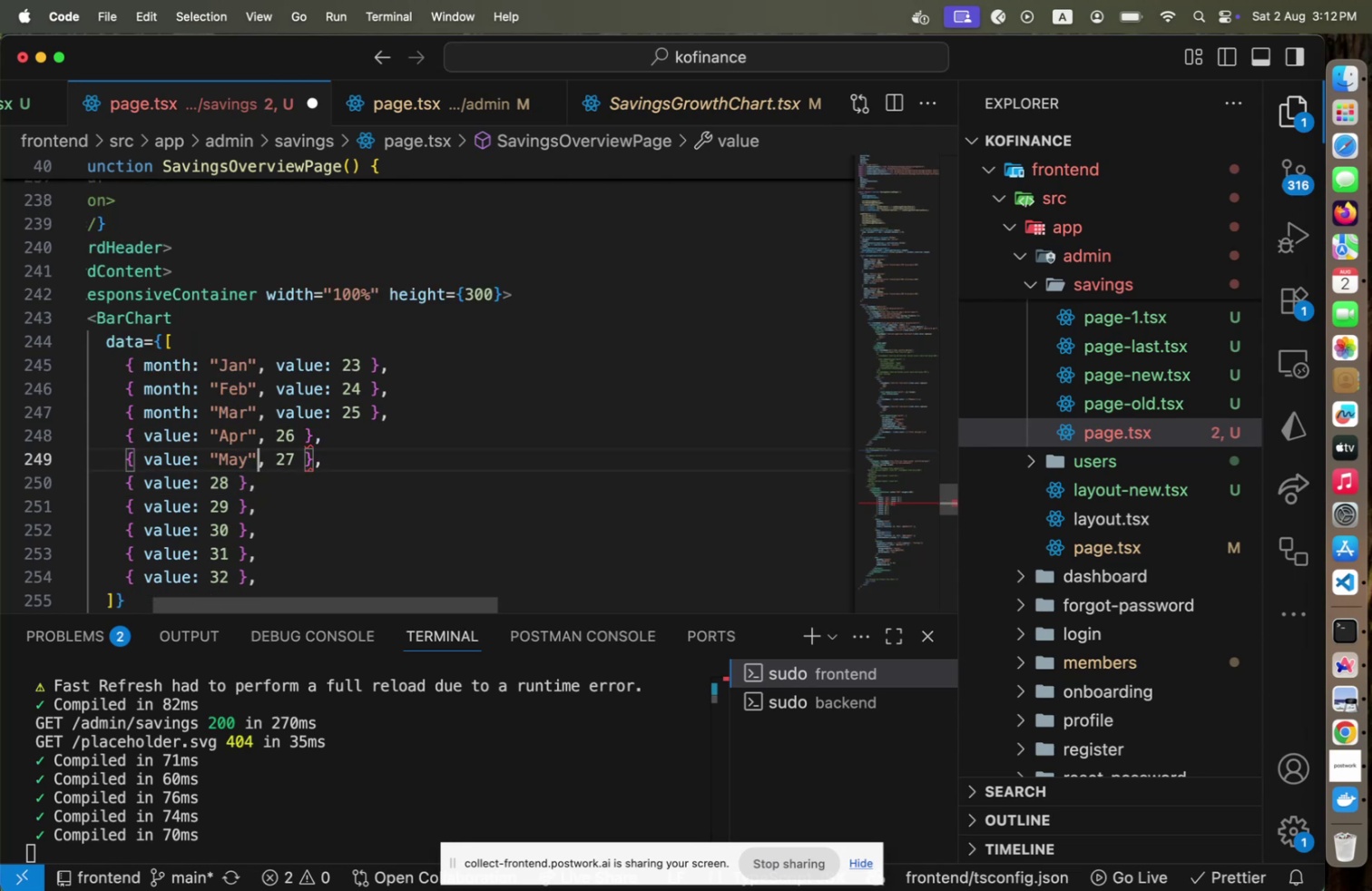 
key(ArrowDown)
 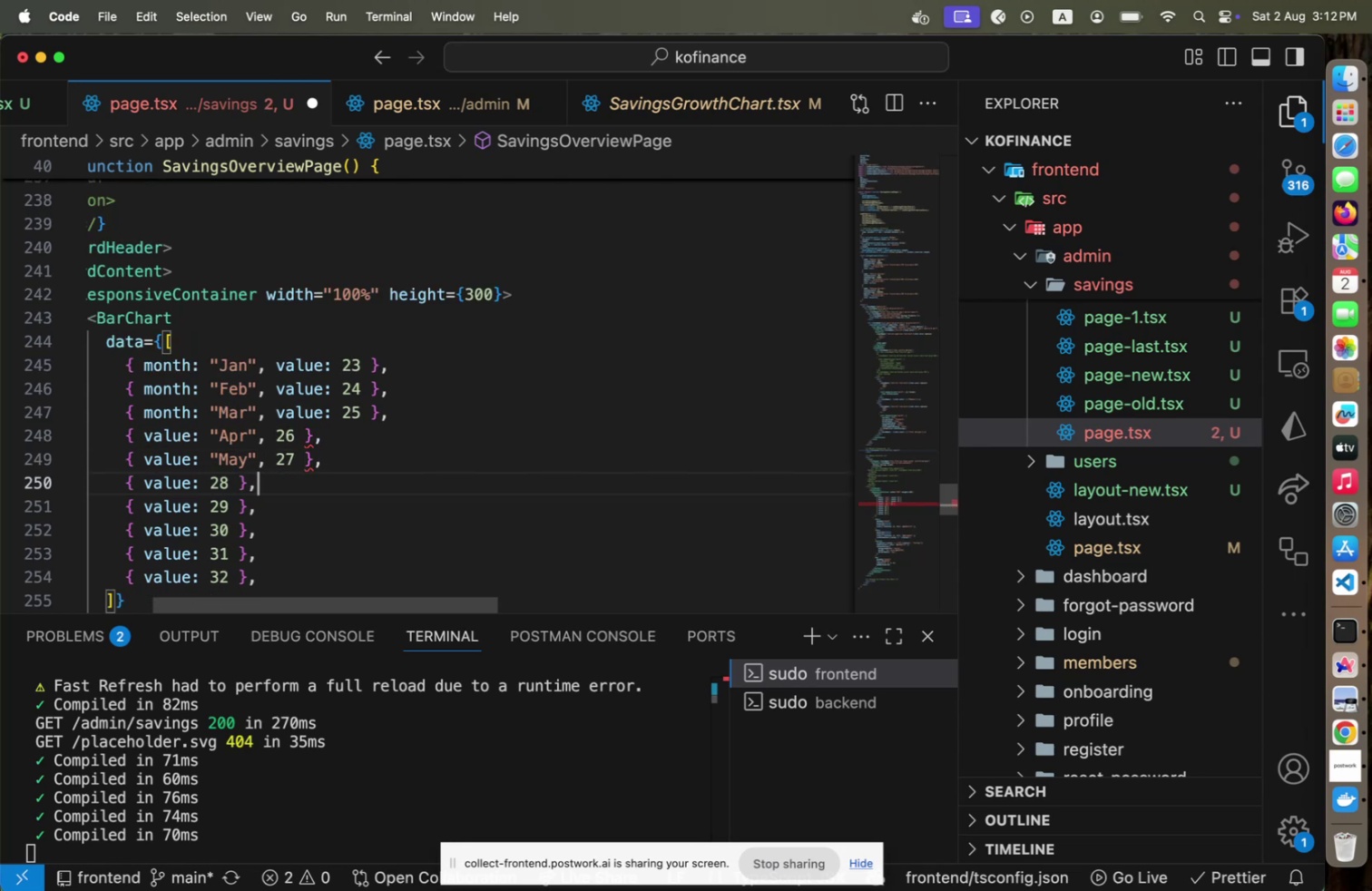 
hold_key(key=ArrowLeft, duration=0.81)
 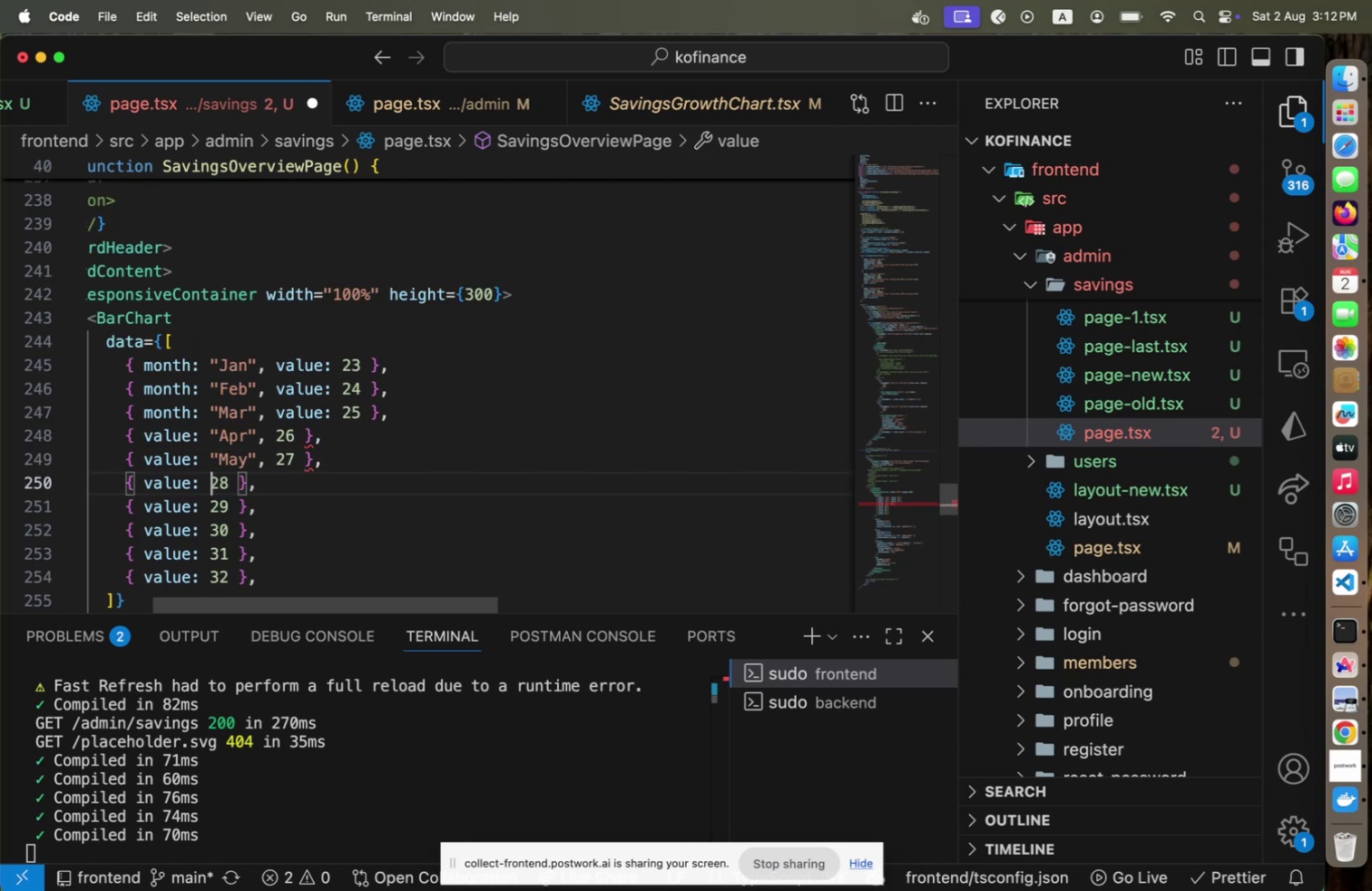 
key(ArrowLeft)
 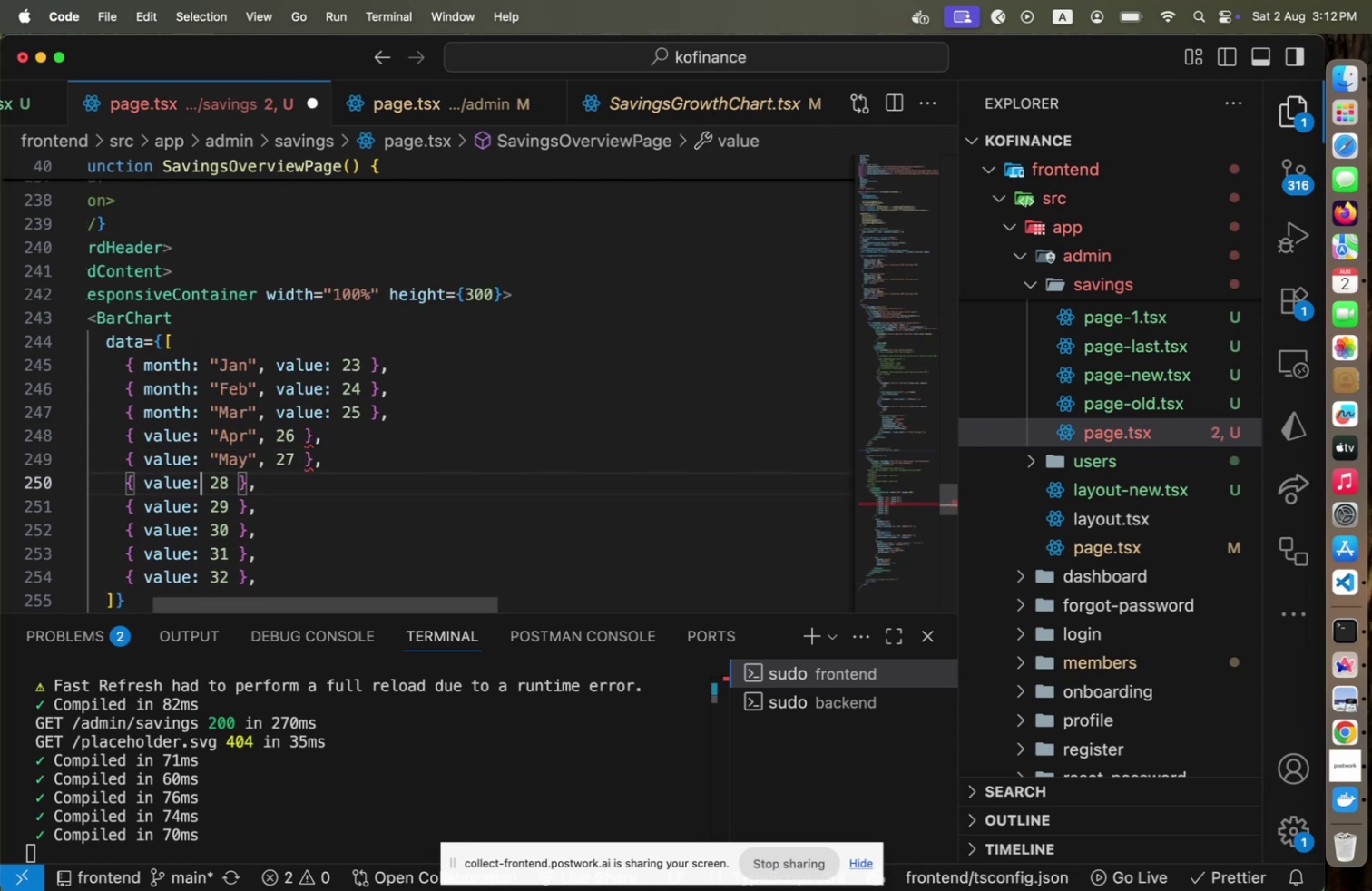 
type( "Jun)
 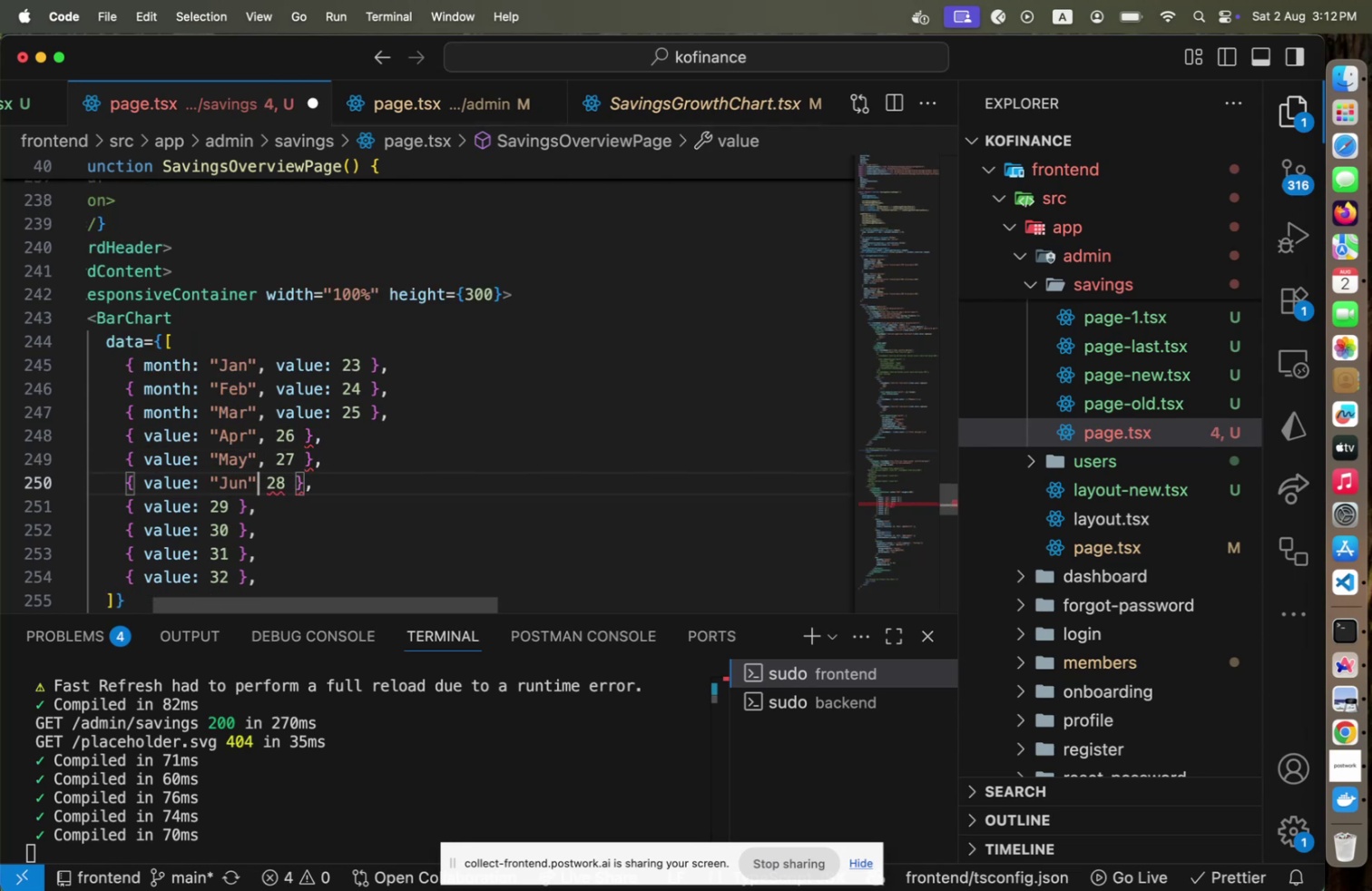 
 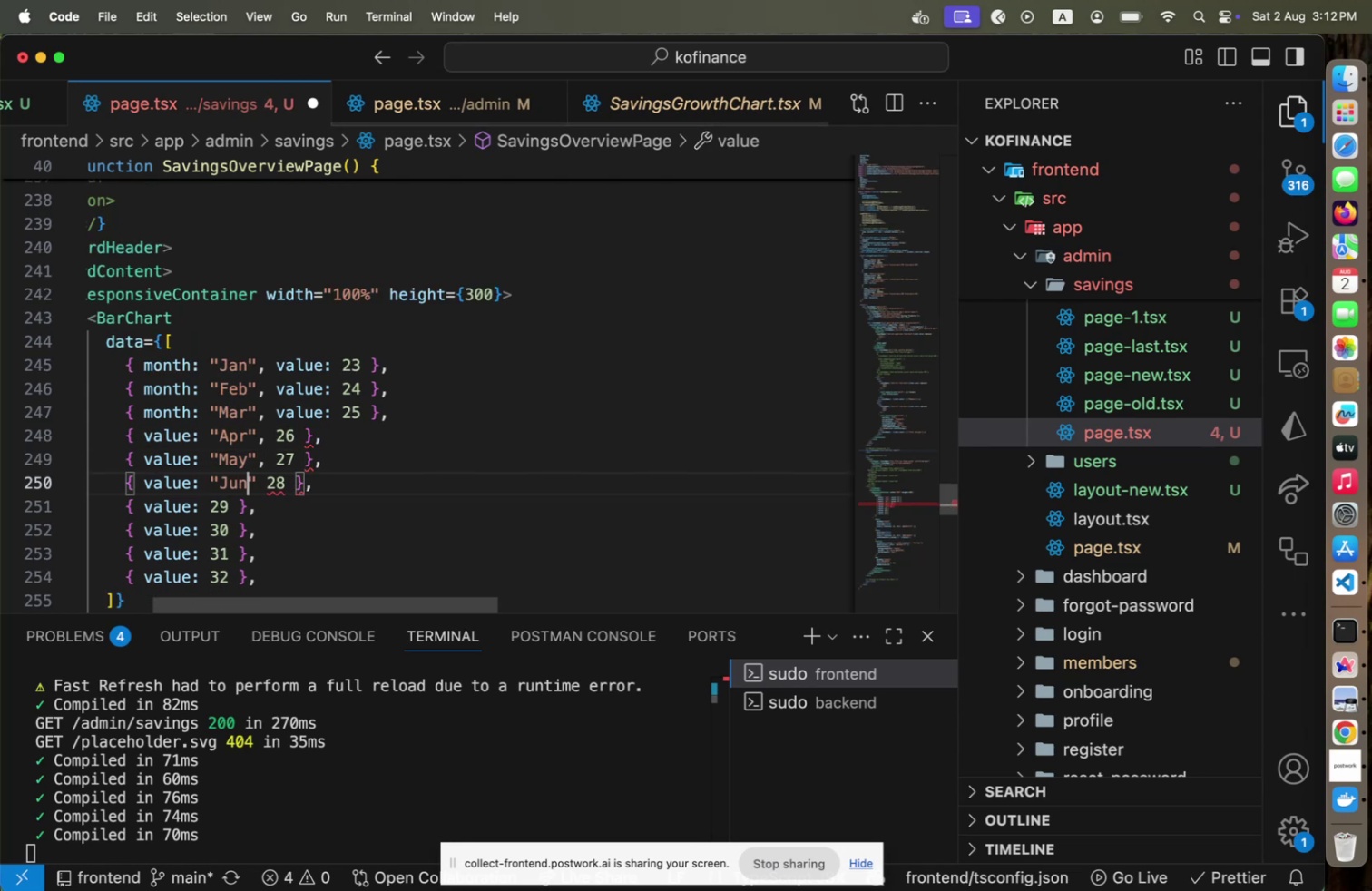 
key(ArrowRight)
 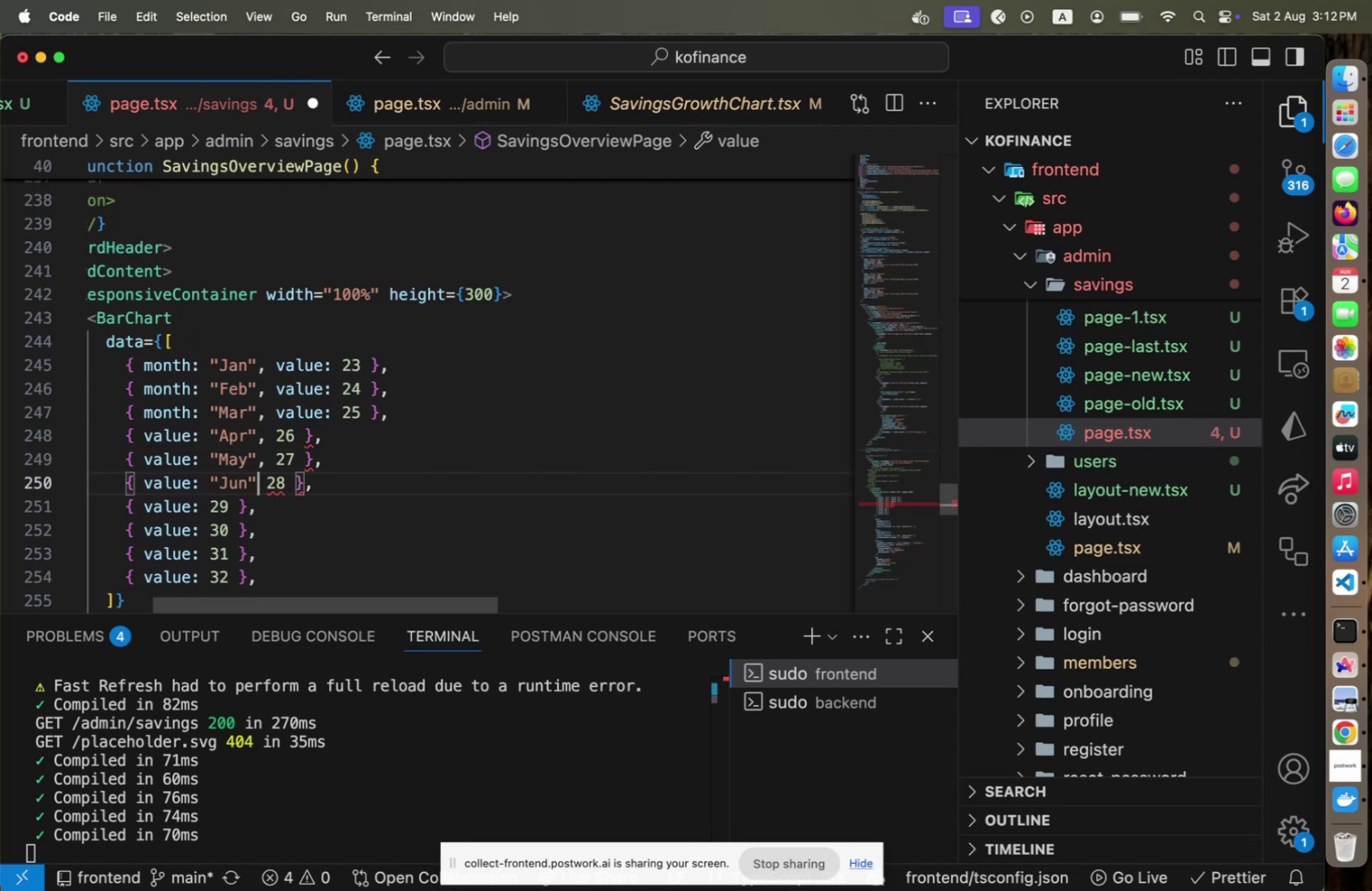 
key(Period)
 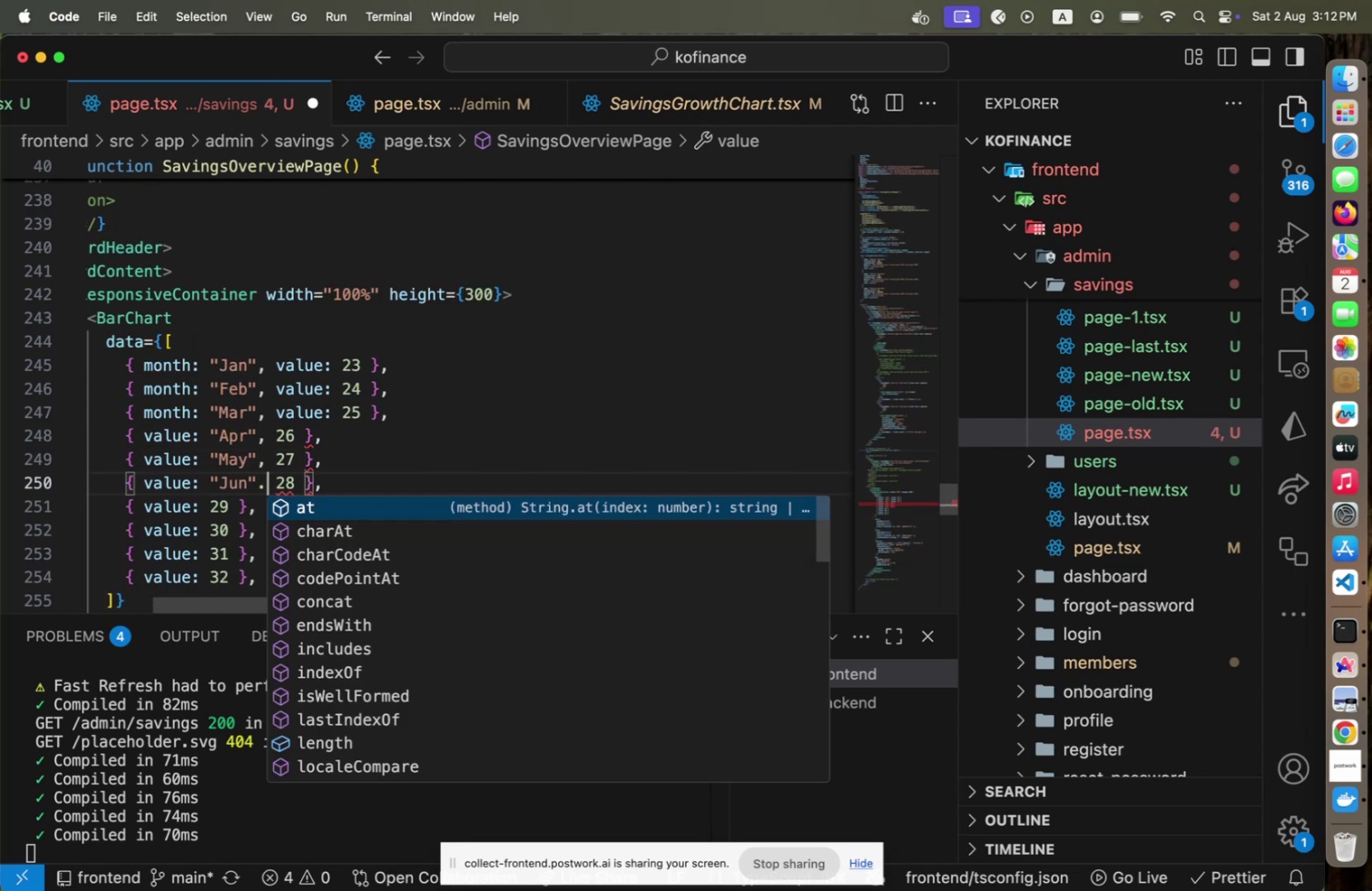 
key(Backspace)
 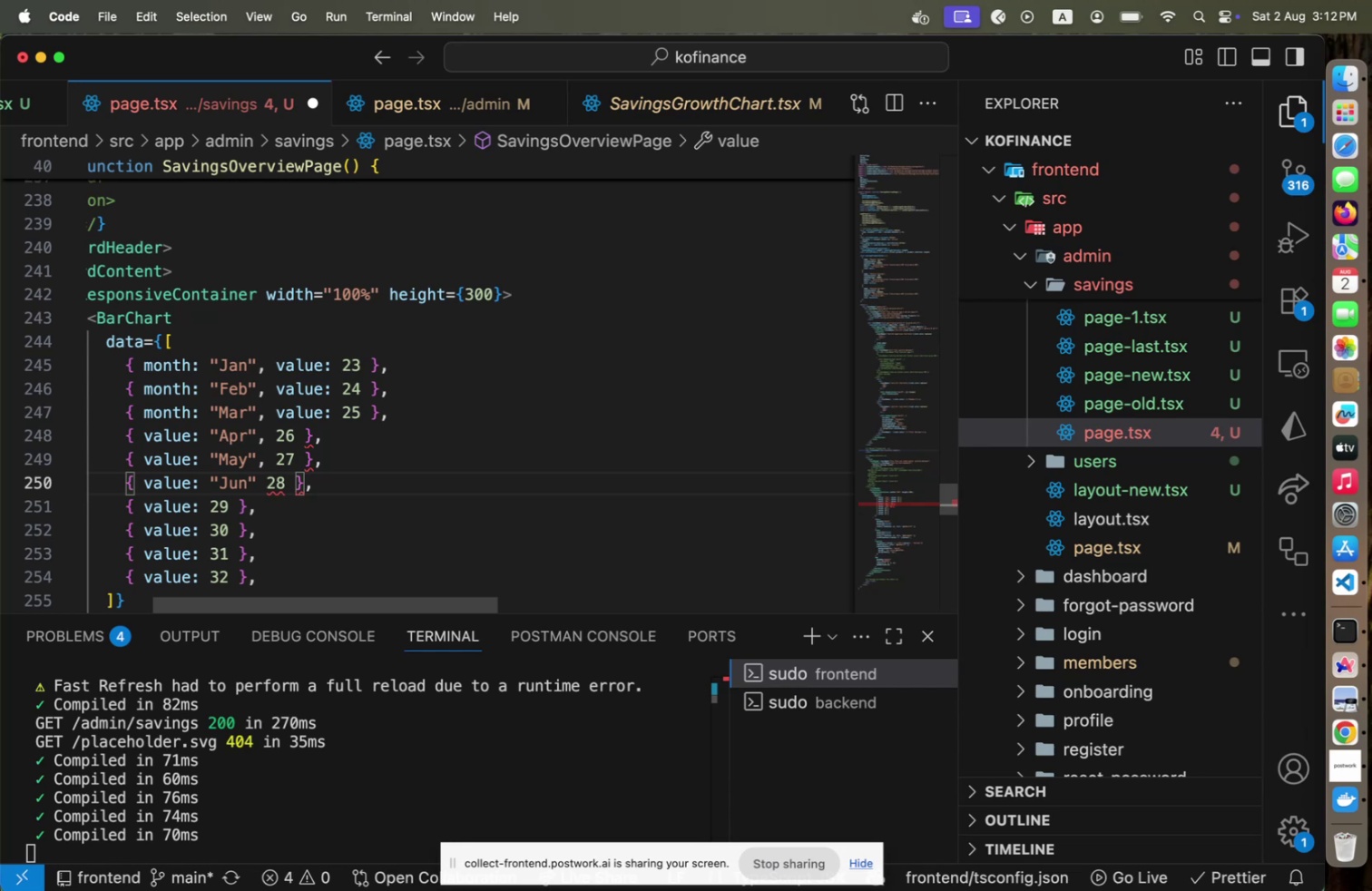 
key(Comma)
 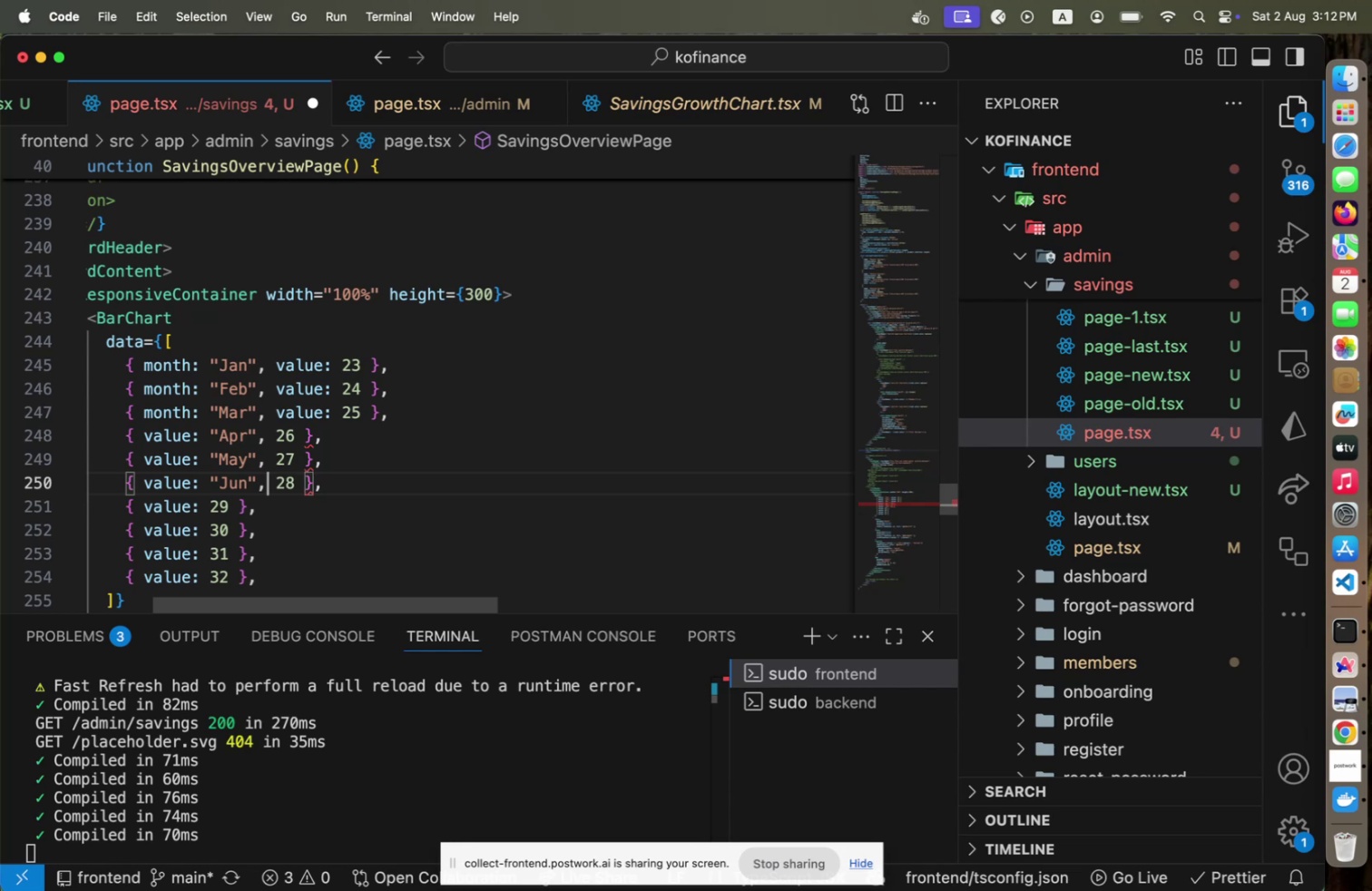 
hold_key(key=ArrowLeft, duration=0.9)
 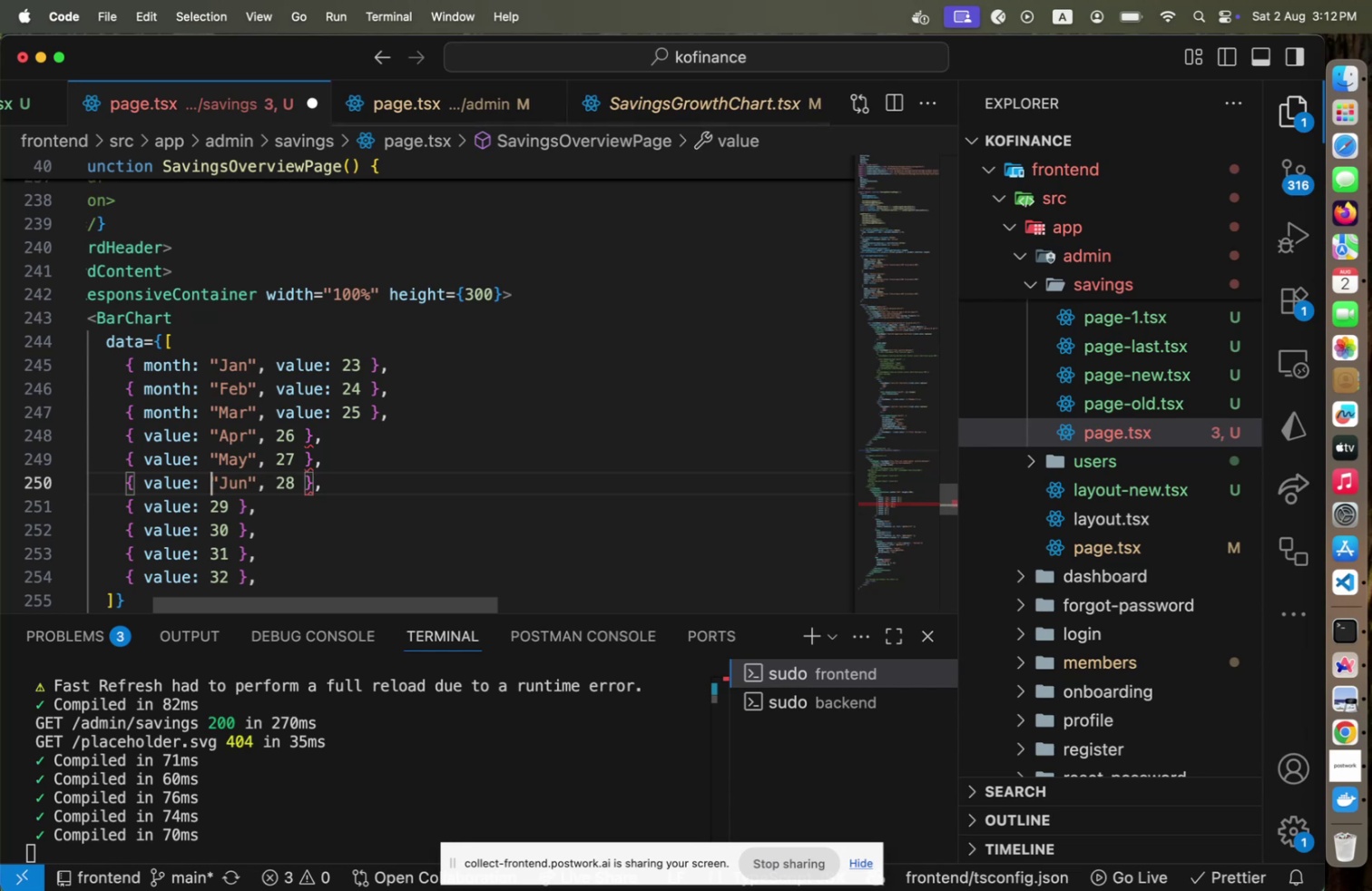 
key(ArrowDown)
 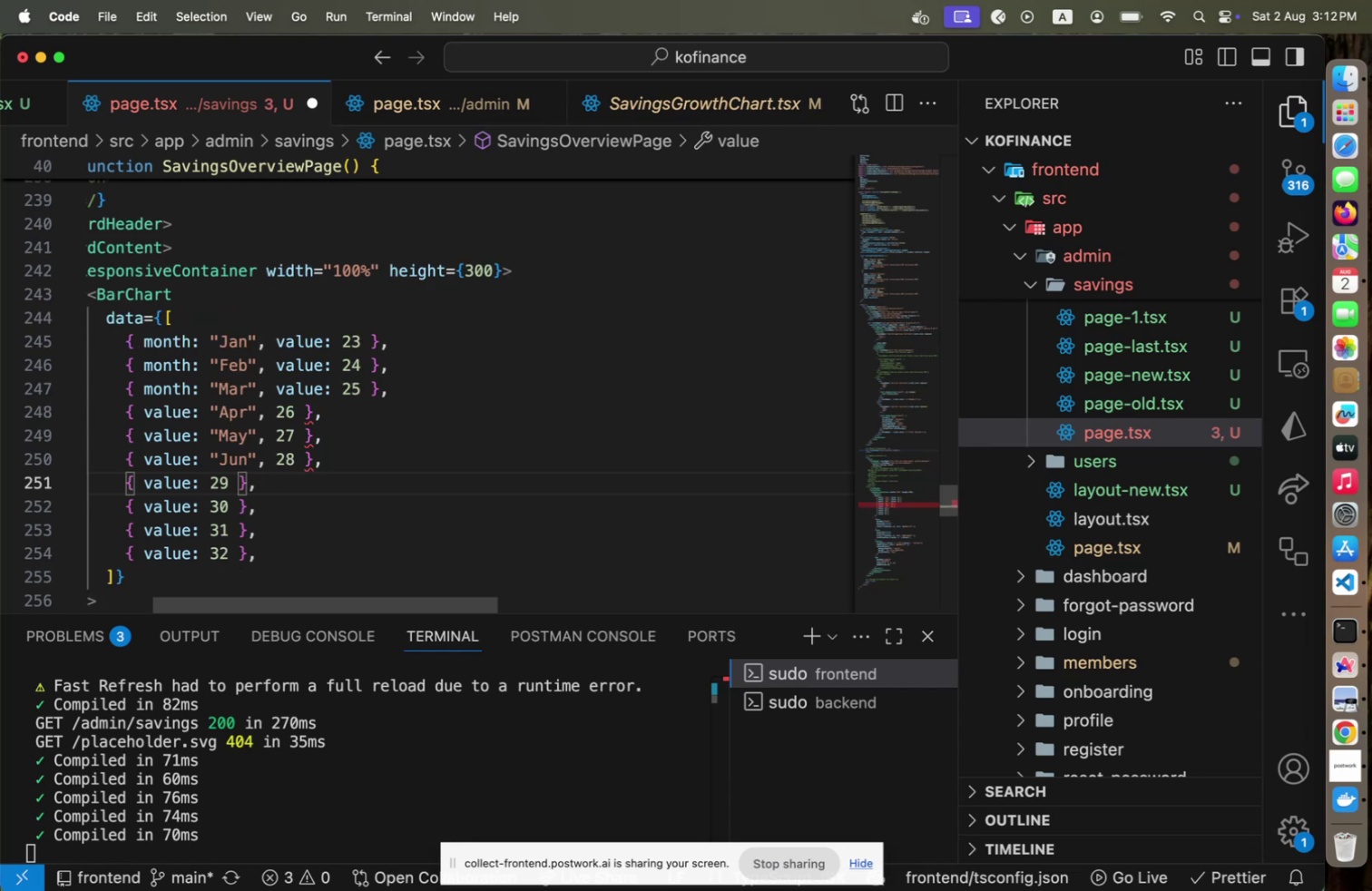 
hold_key(key=ArrowLeft, duration=0.34)
 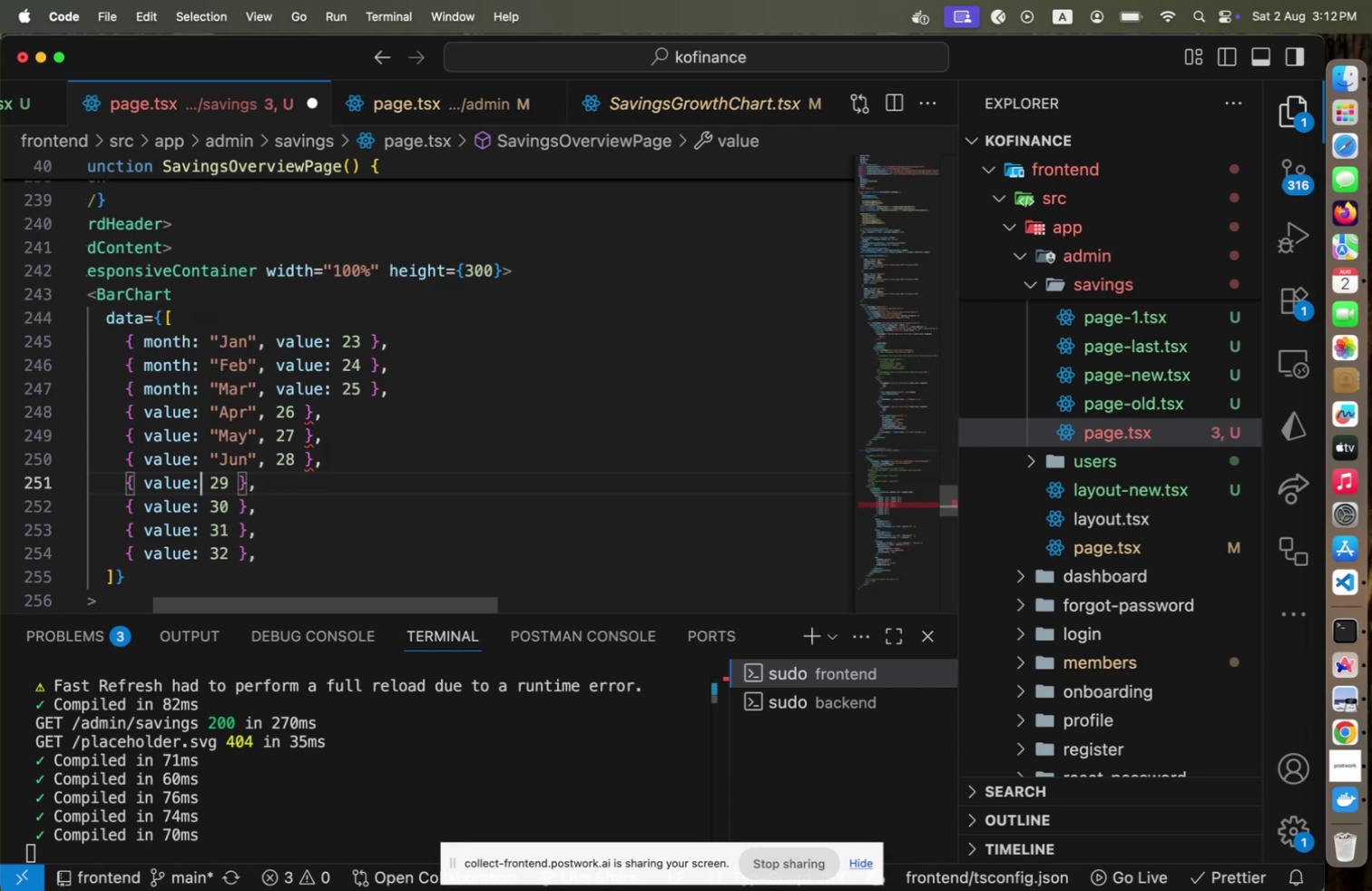 
key(ArrowUp)
 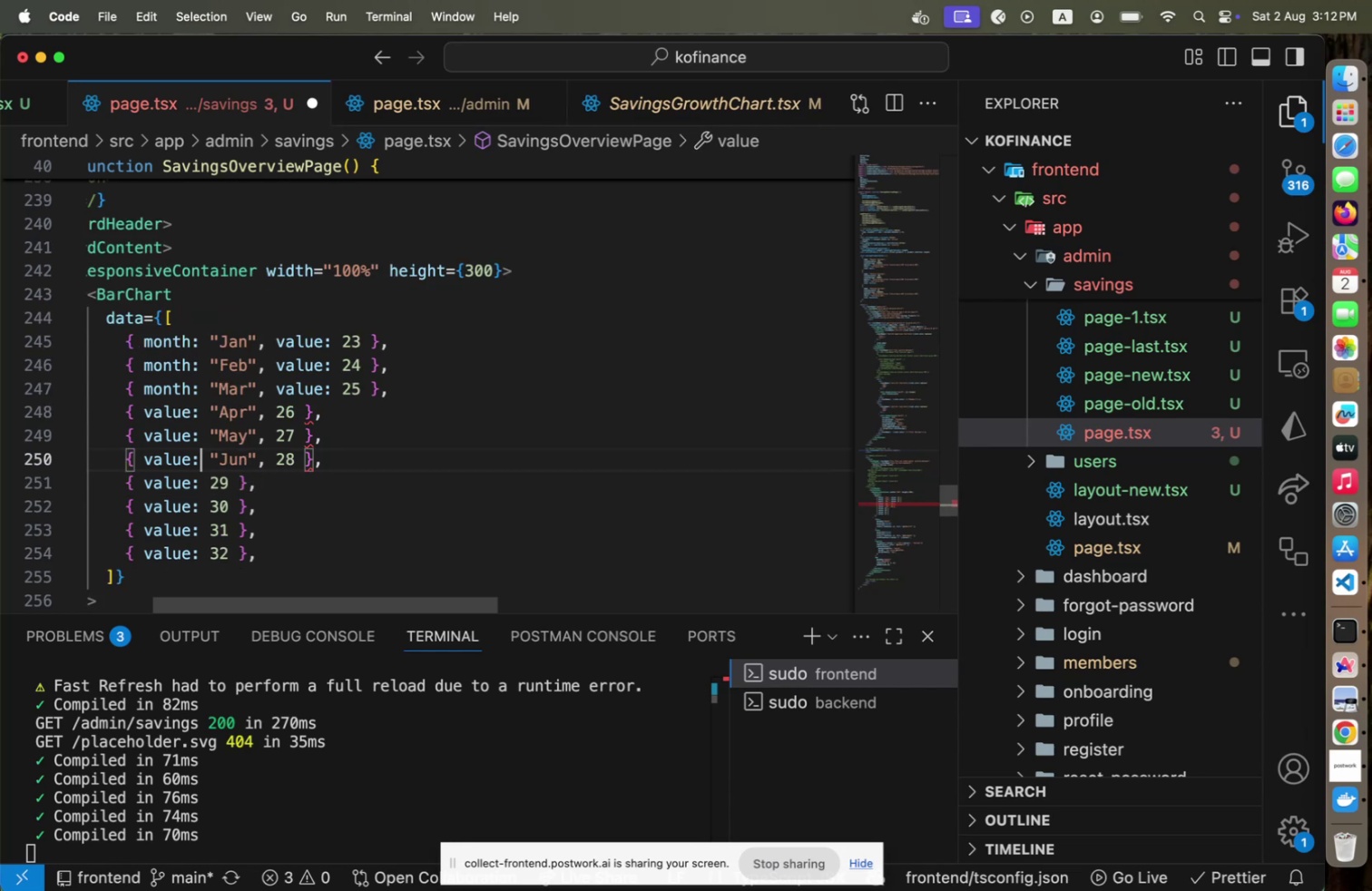 
key(ArrowRight)
 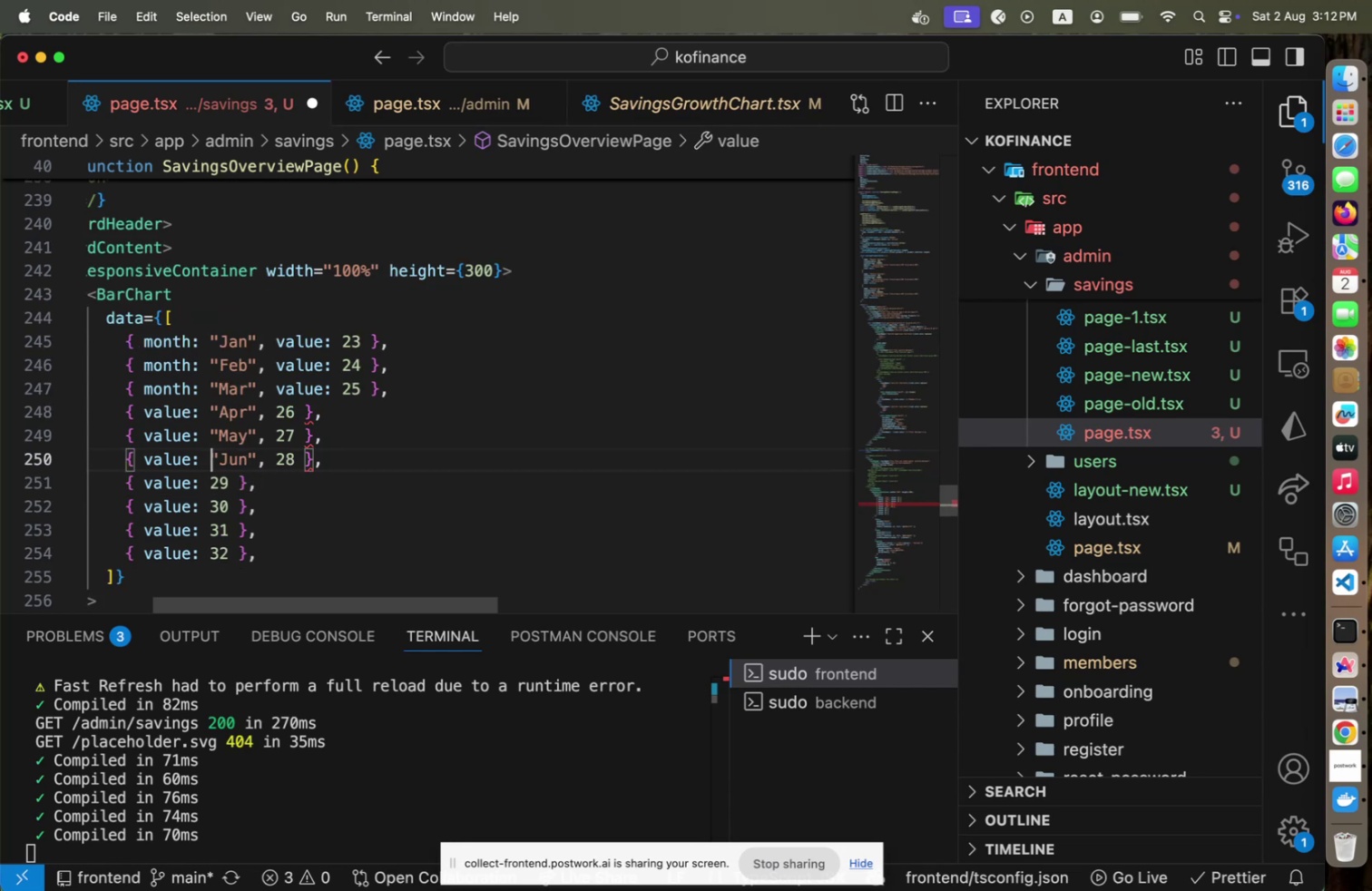 
key(ArrowLeft)
 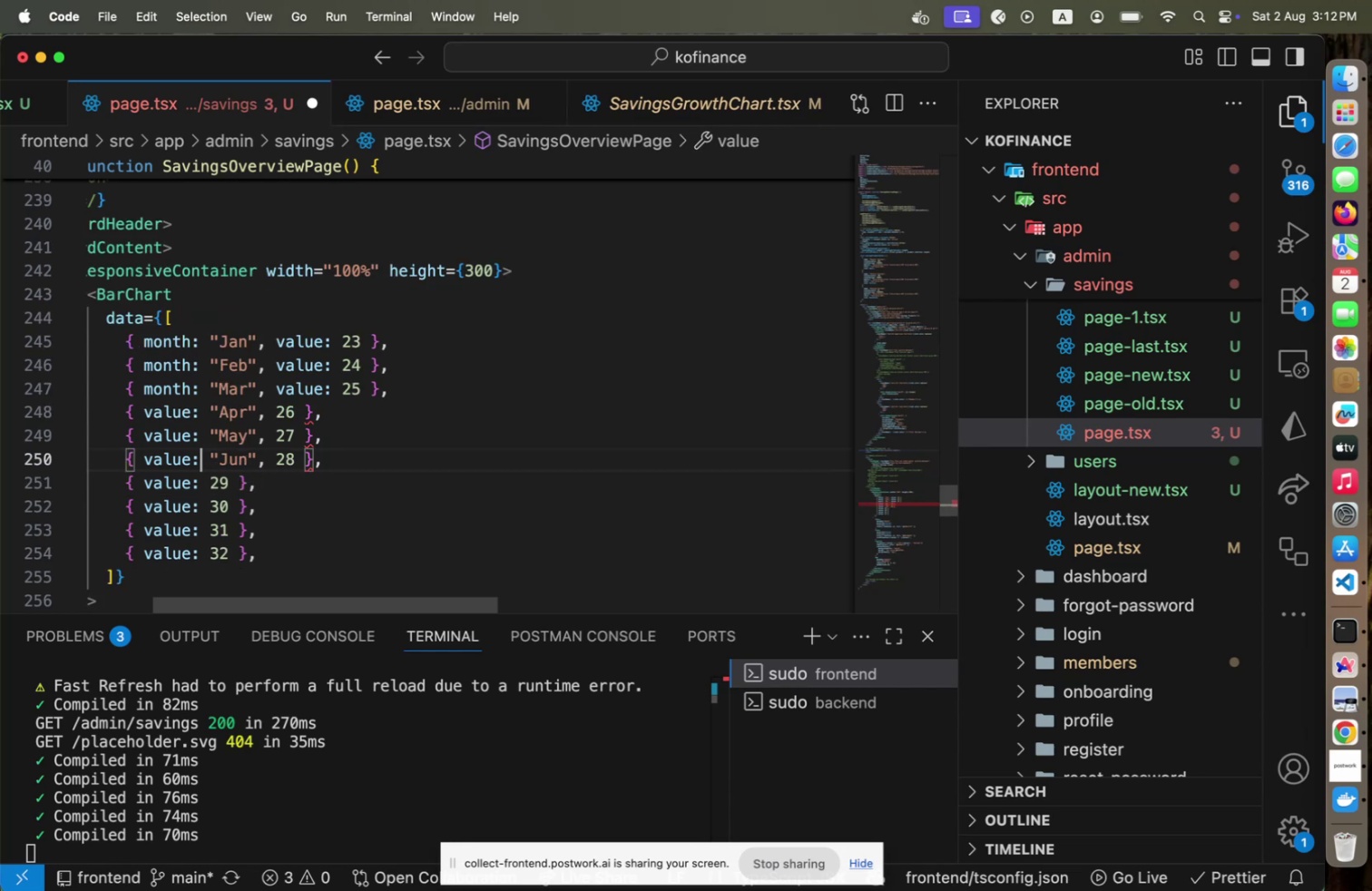 
key(ArrowUp)
 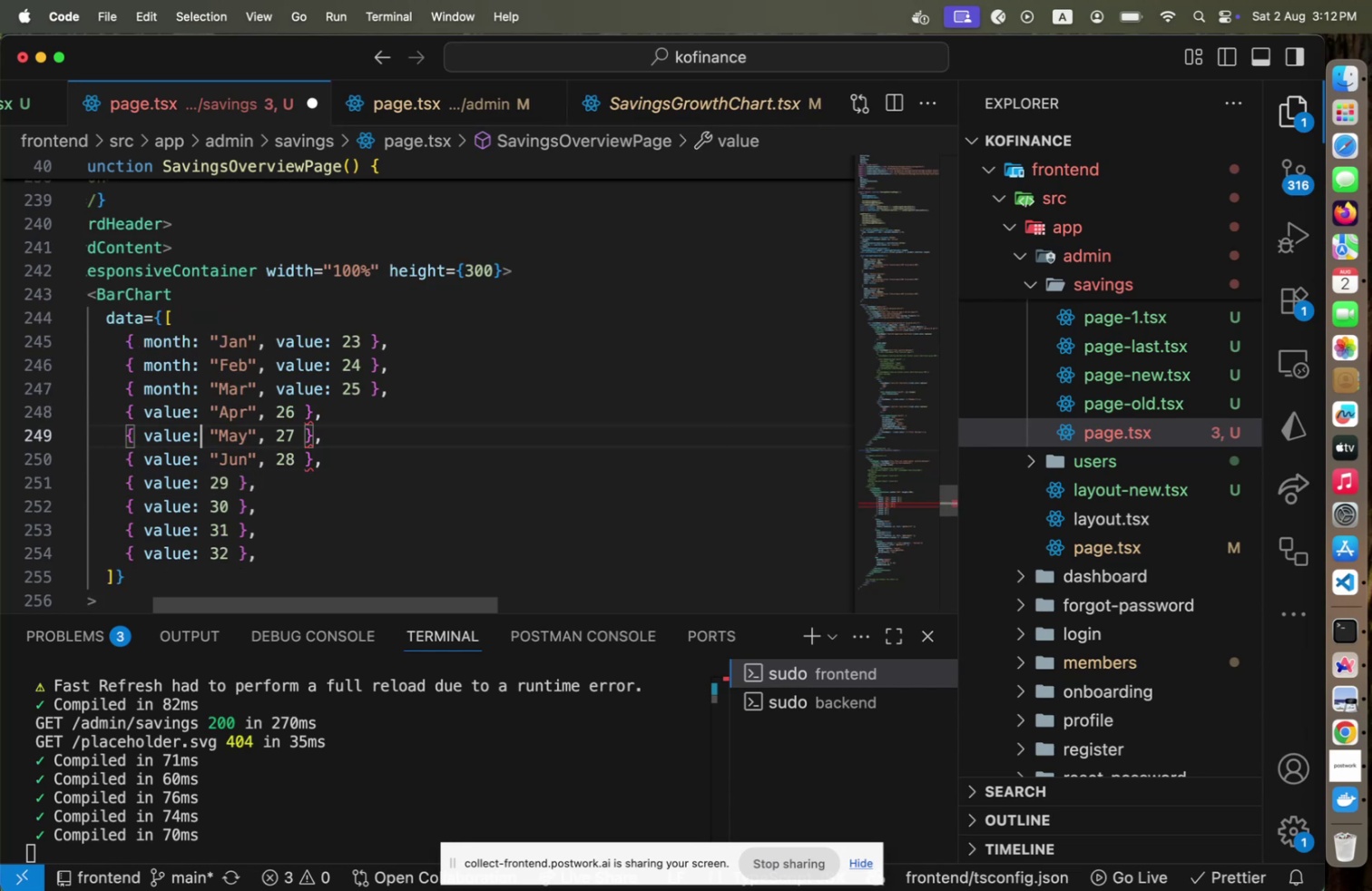 
key(ArrowRight)
 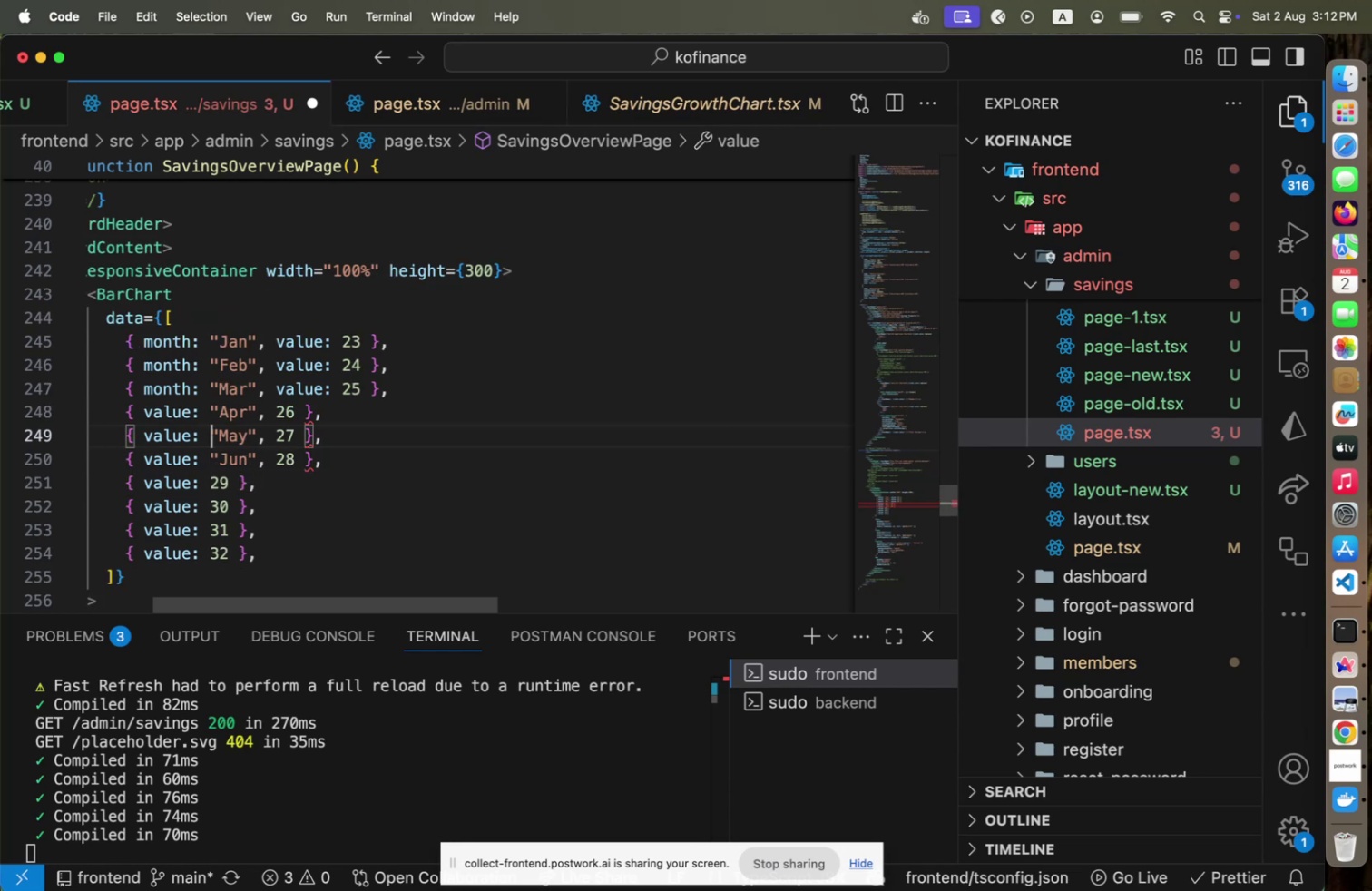 
key(ArrowLeft)
 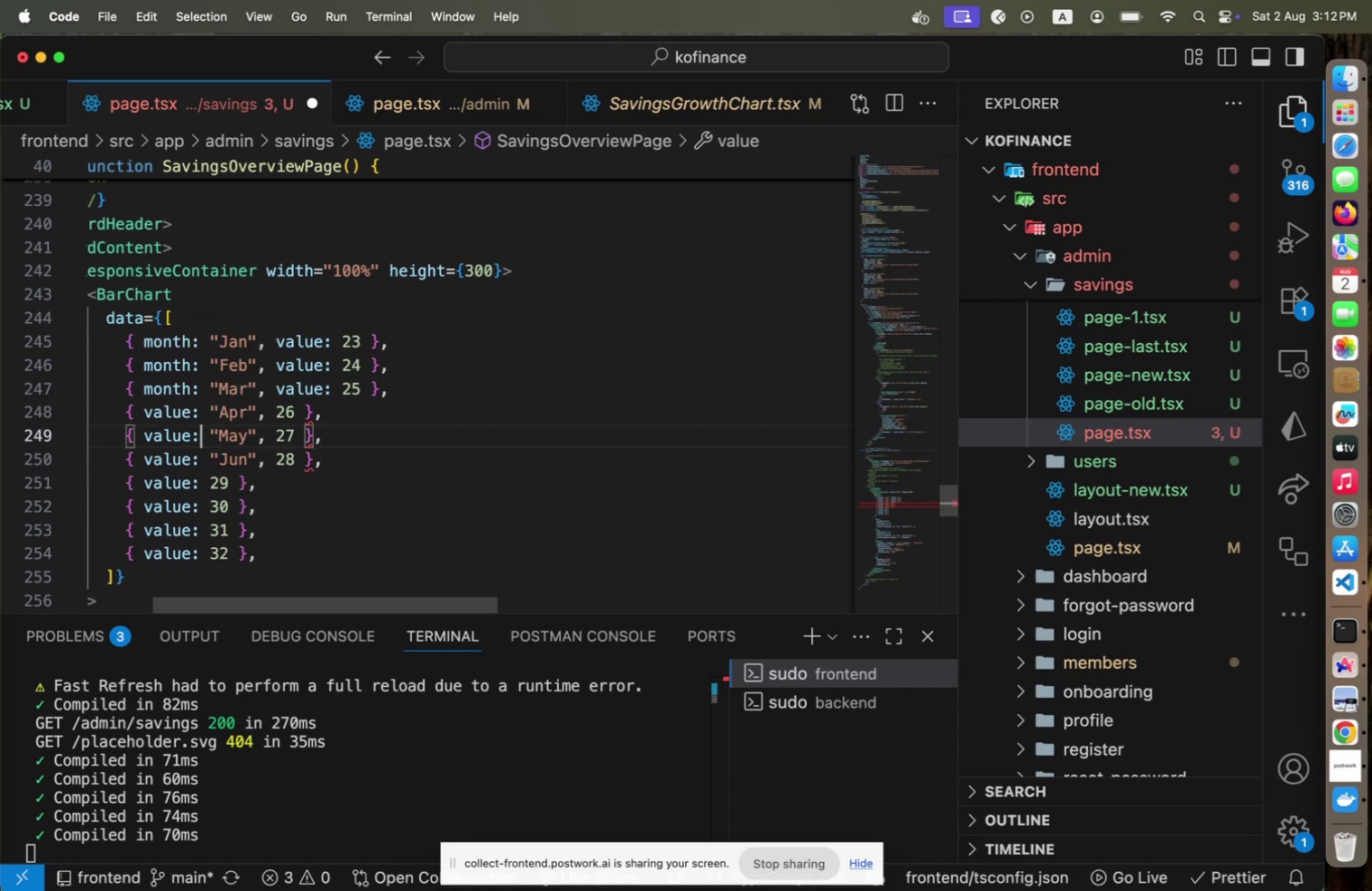 
key(ArrowLeft)
 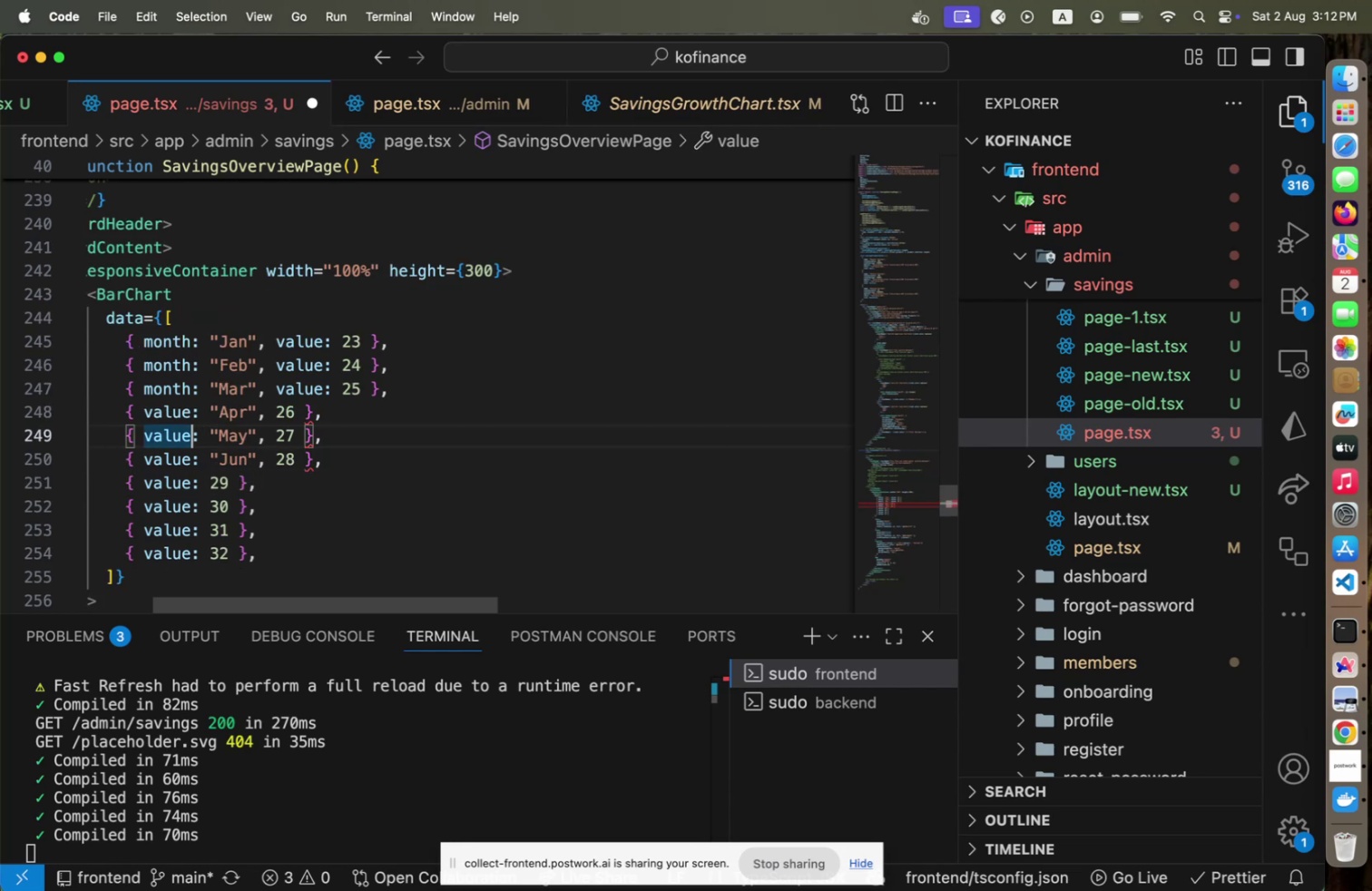 
key(Shift+ArrowLeft)
 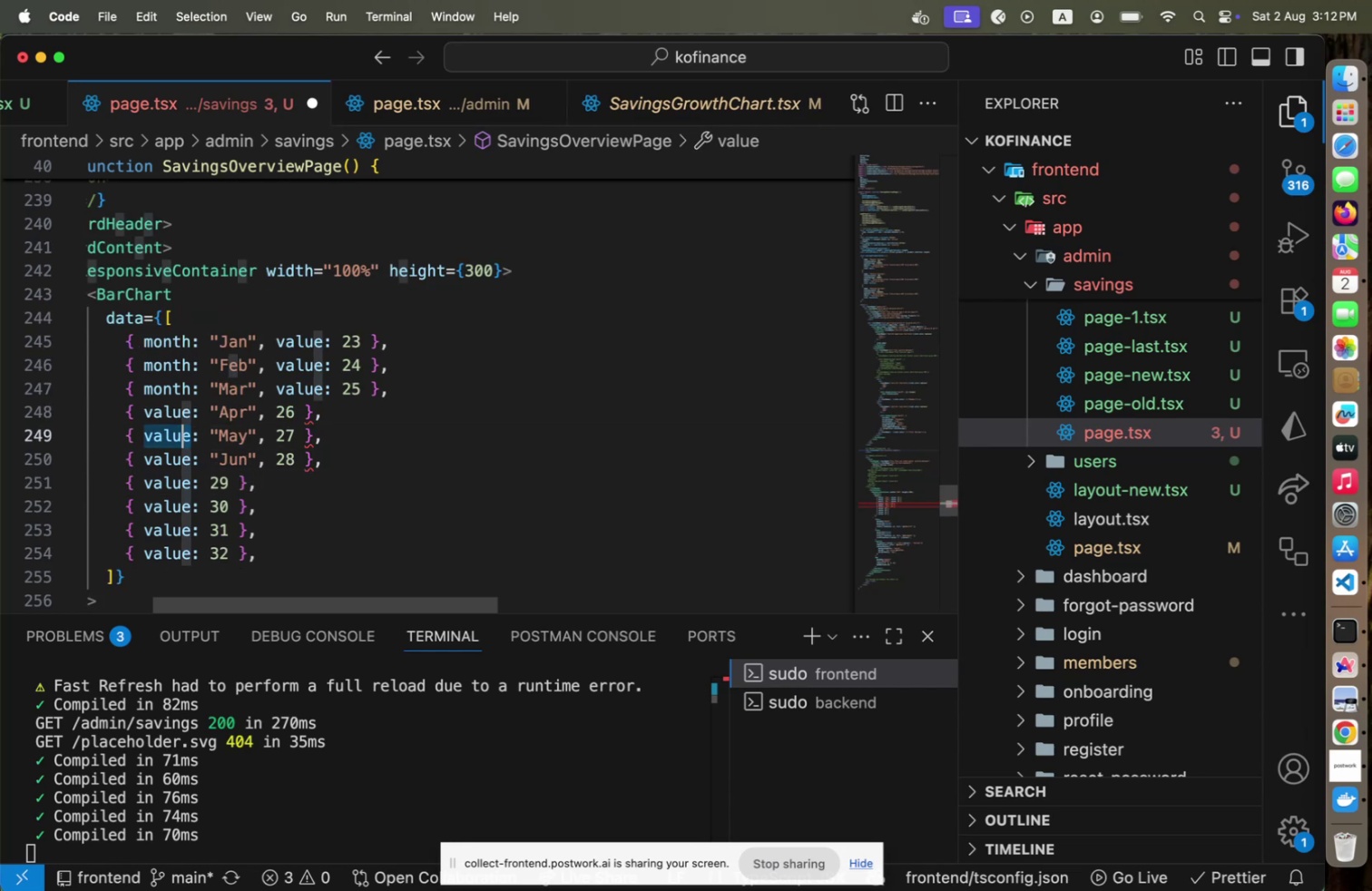 
key(Shift+ArrowLeft)
 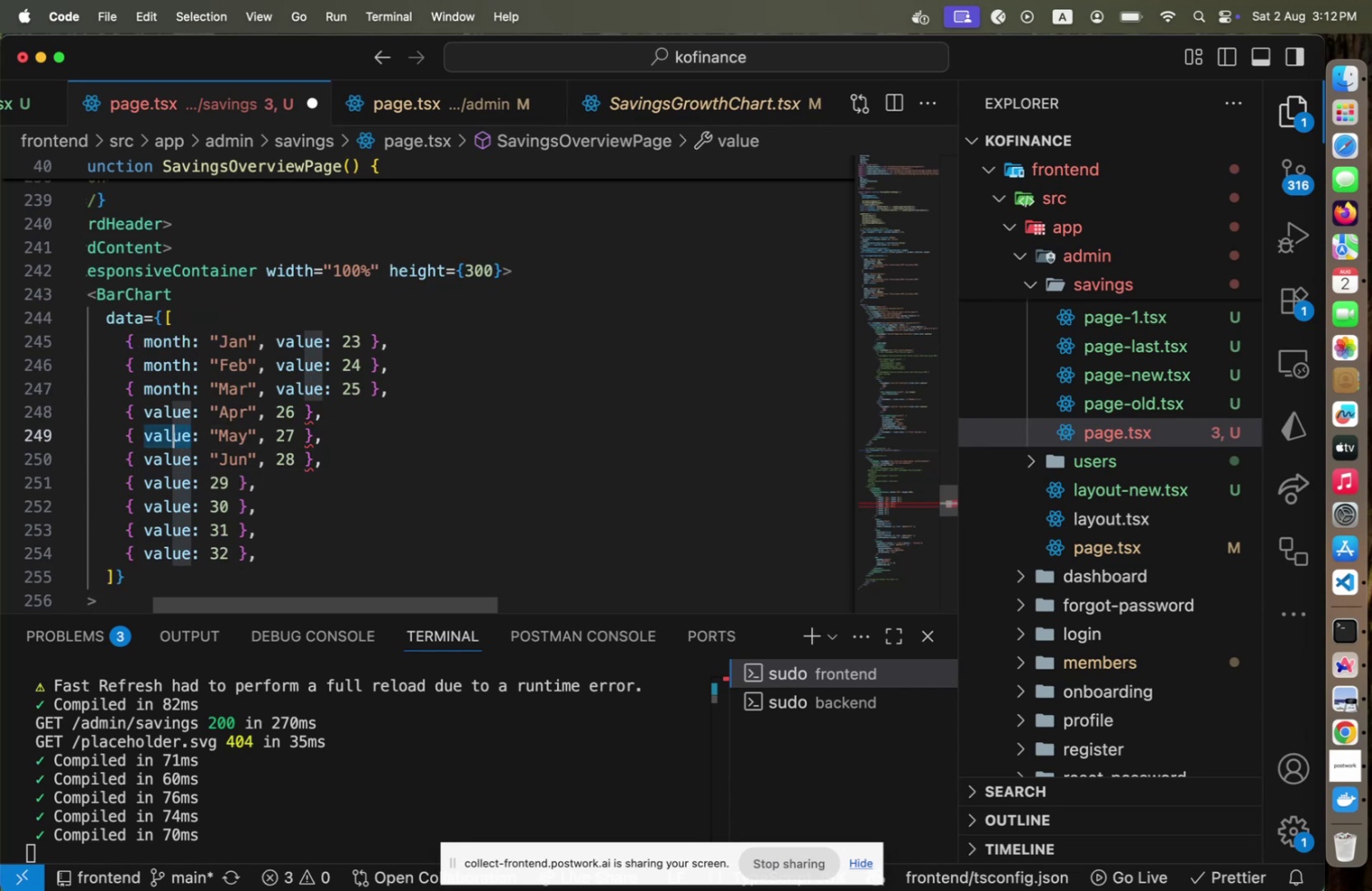 
key(ArrowUp)
 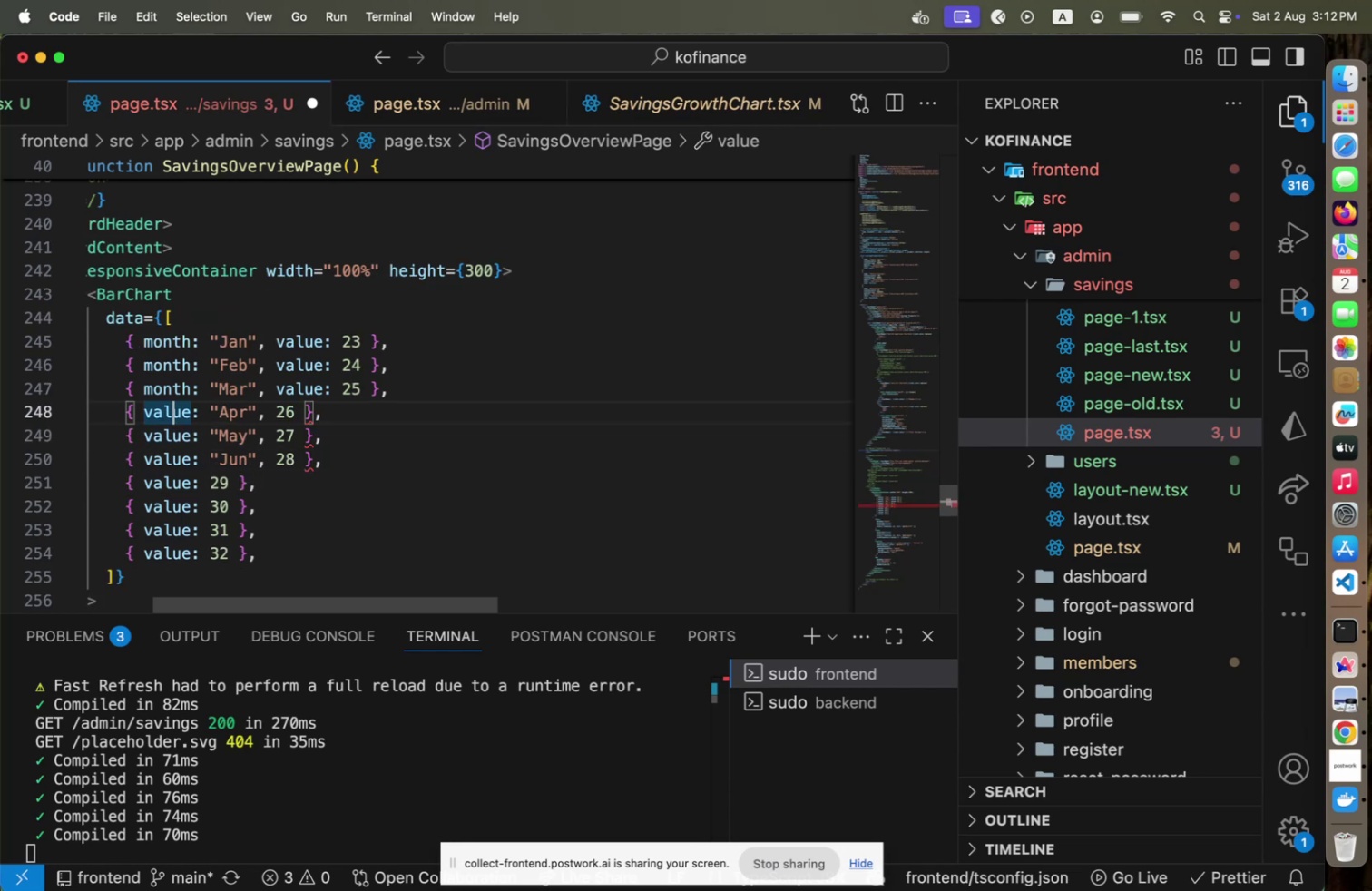 
hold_key(key=ArrowRight, duration=1.14)
 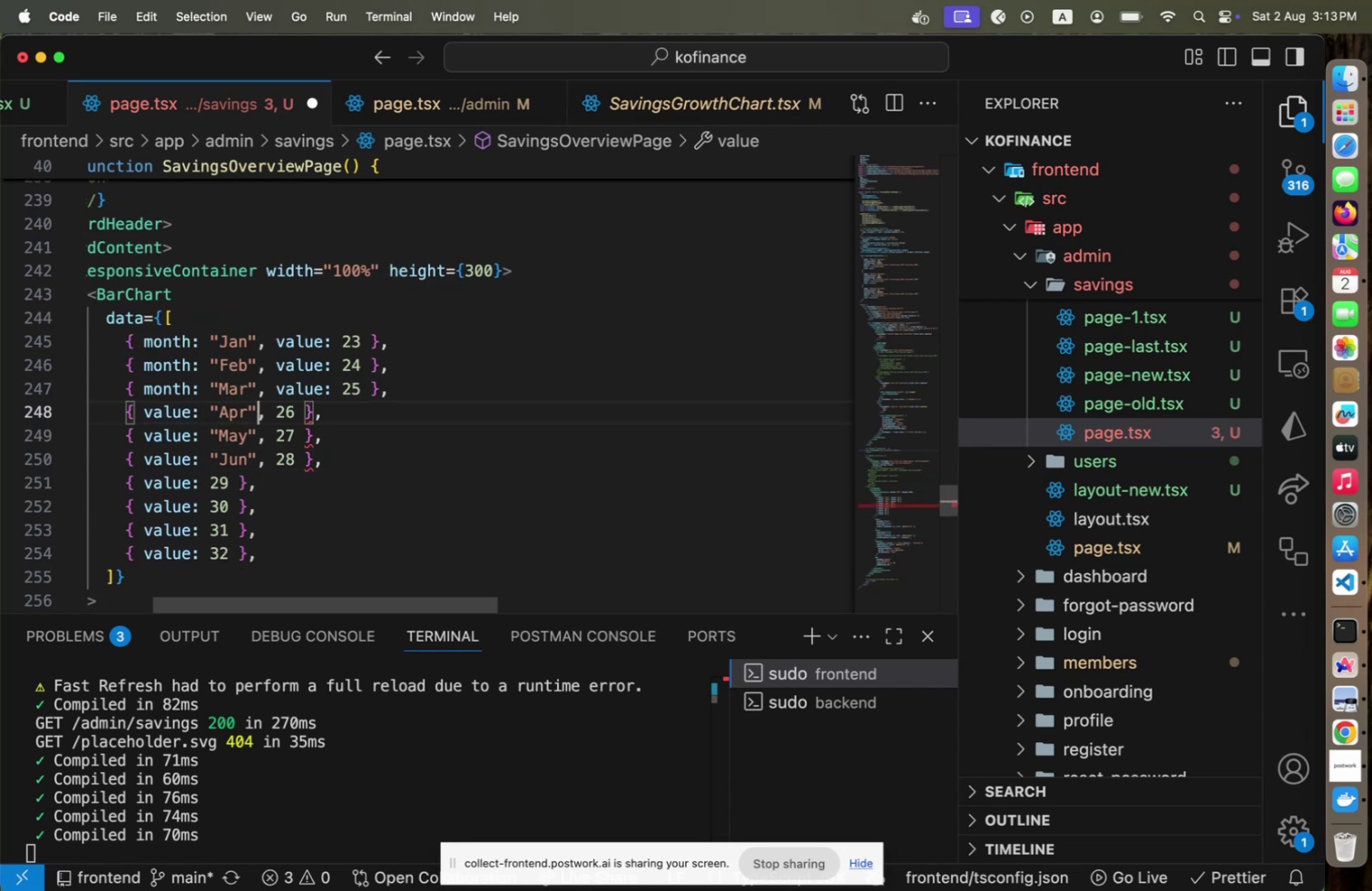 
key(ArrowRight)
 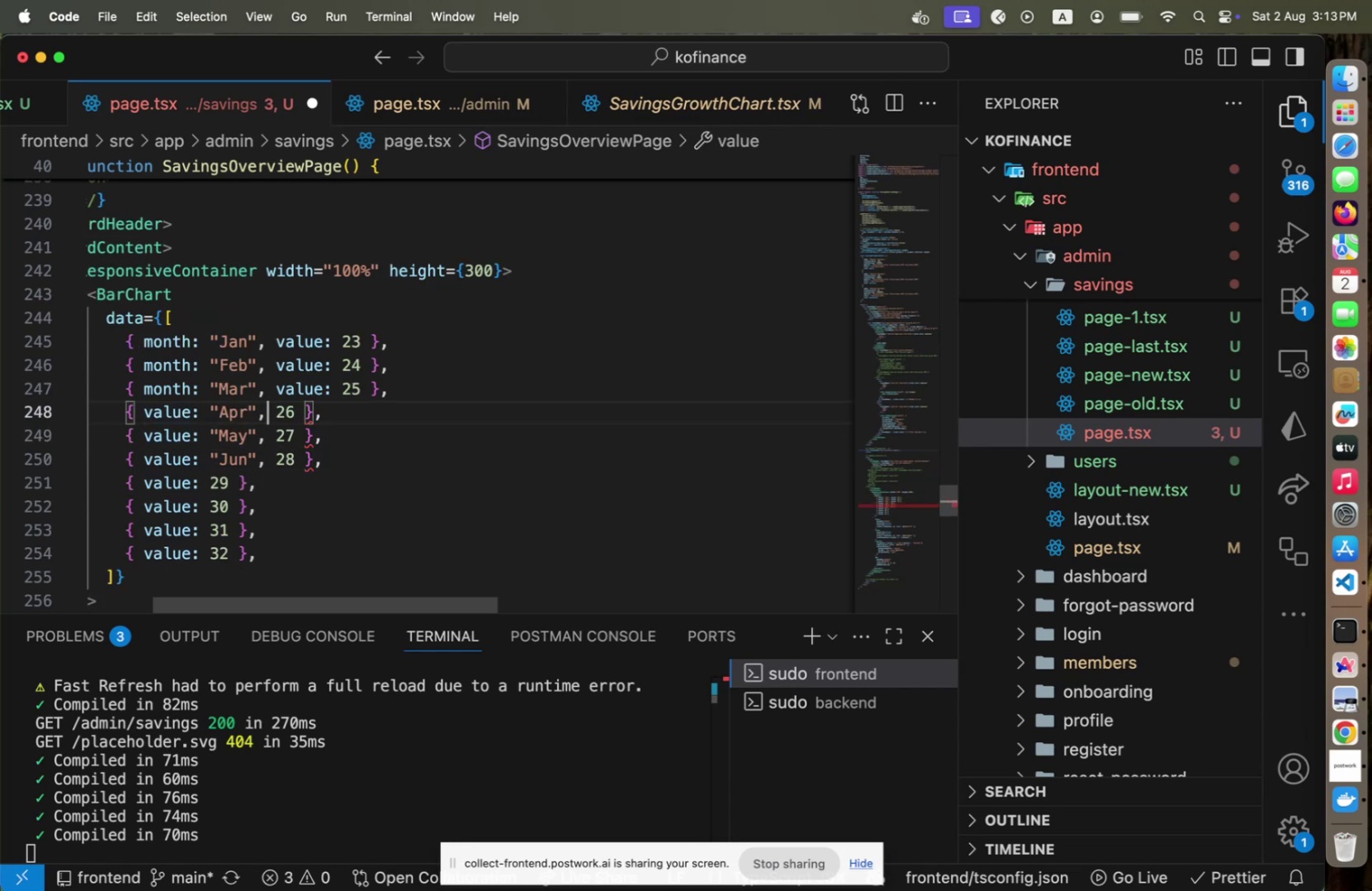 
type( a)
key(Backspace)
type(value:)
 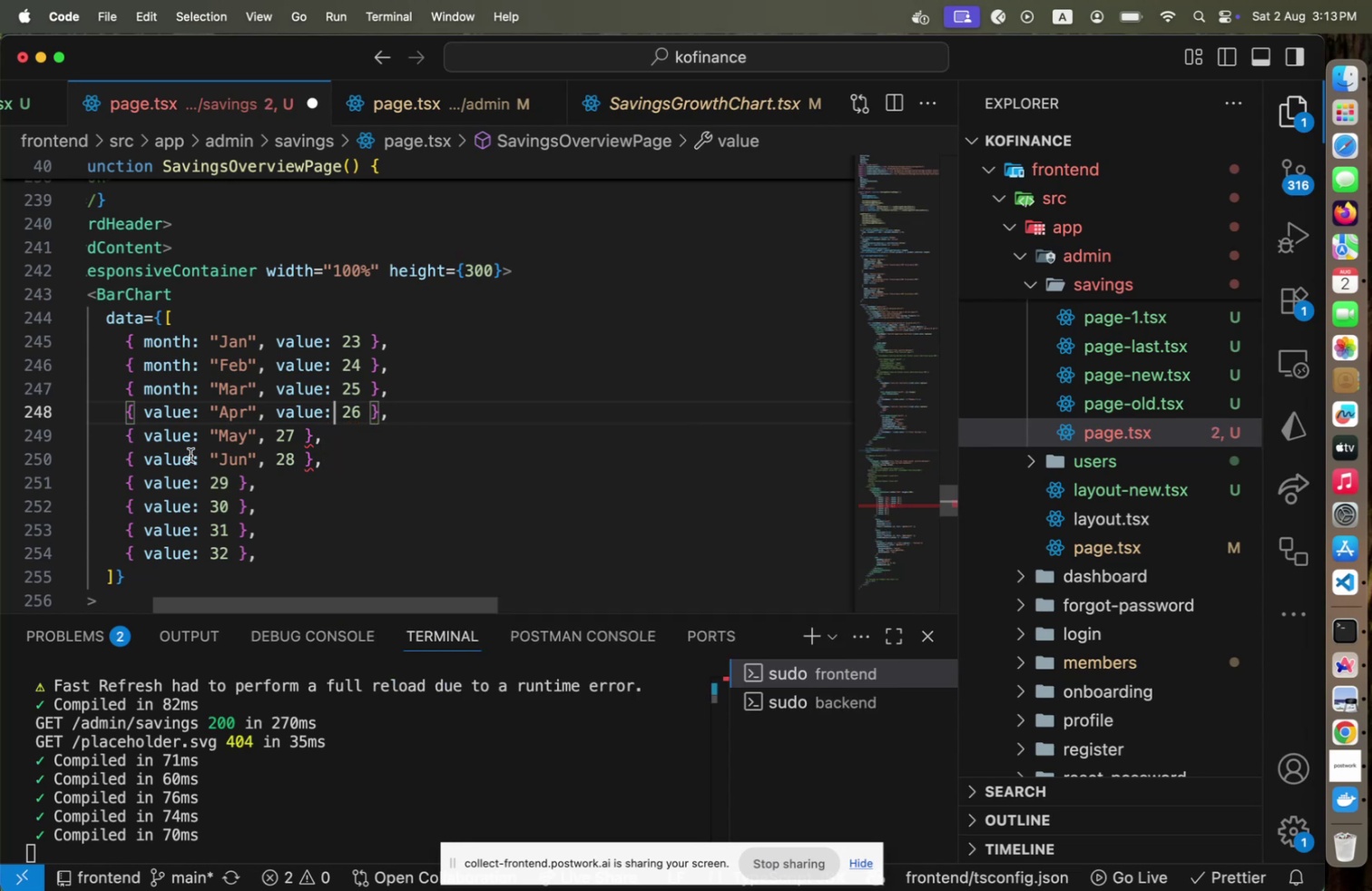 
left_click([194, 406])
 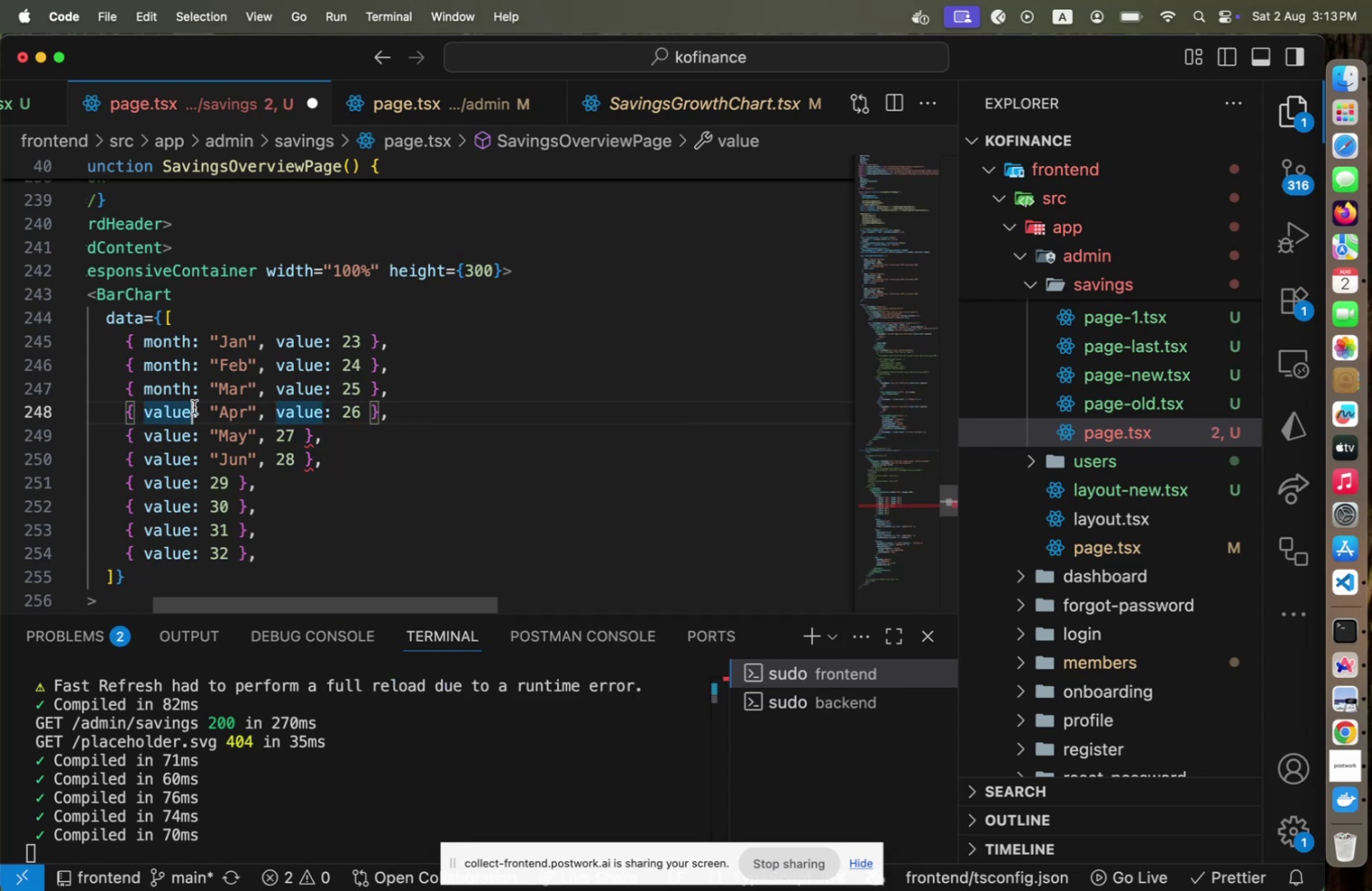 
key(Shift+ArrowLeft)
 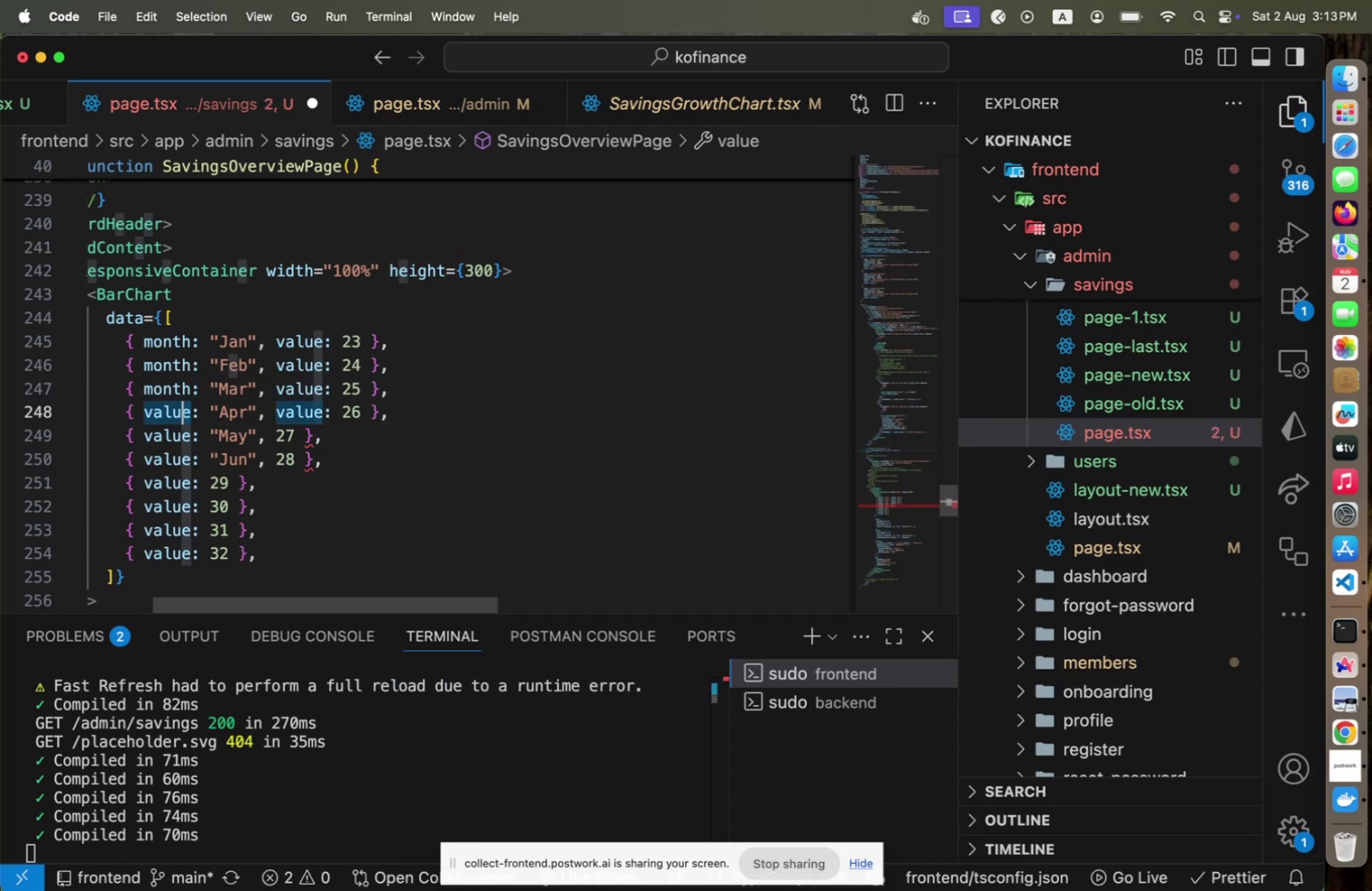 
key(Shift+ArrowLeft)
 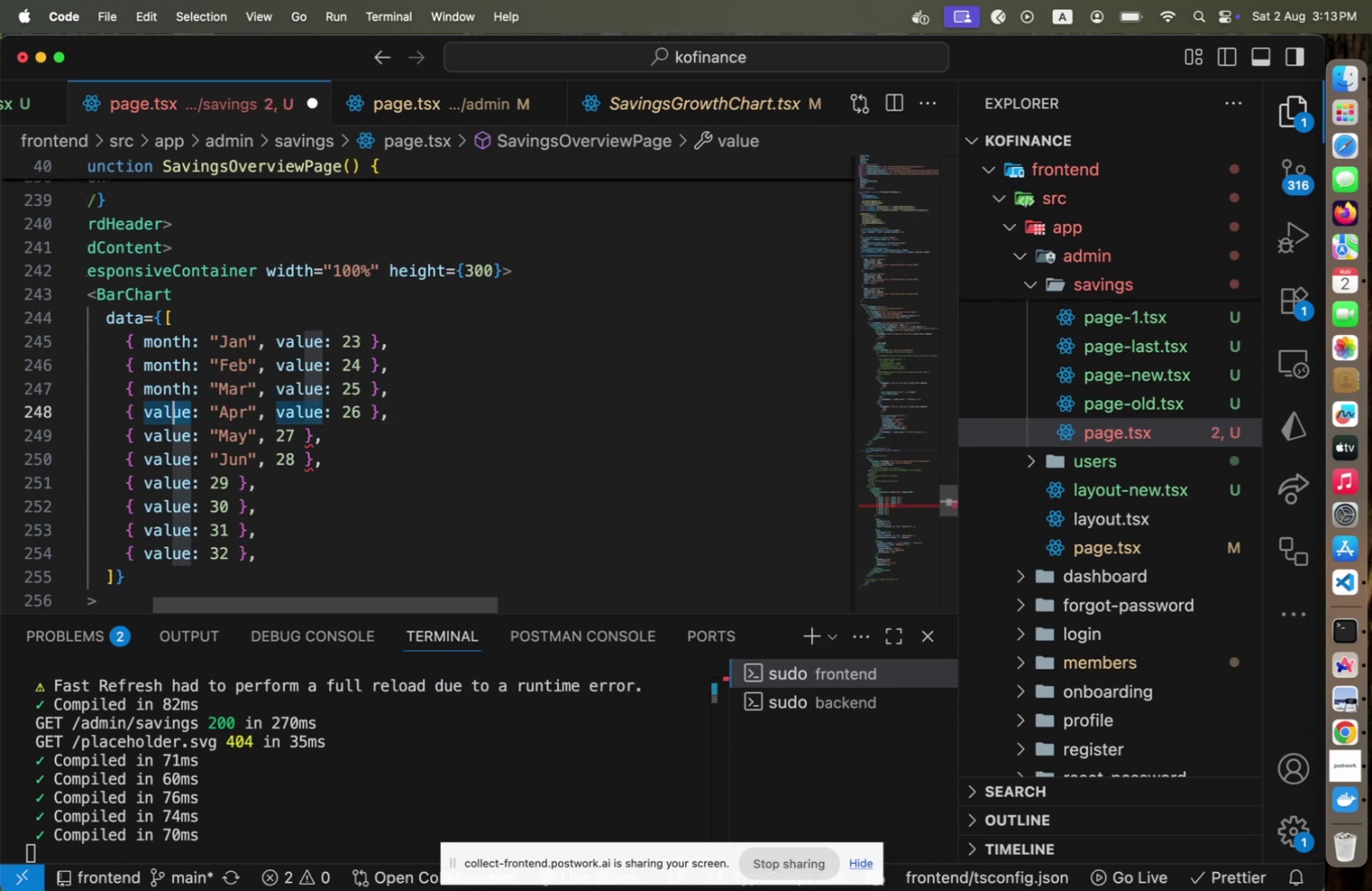 
key(Shift+ArrowLeft)
 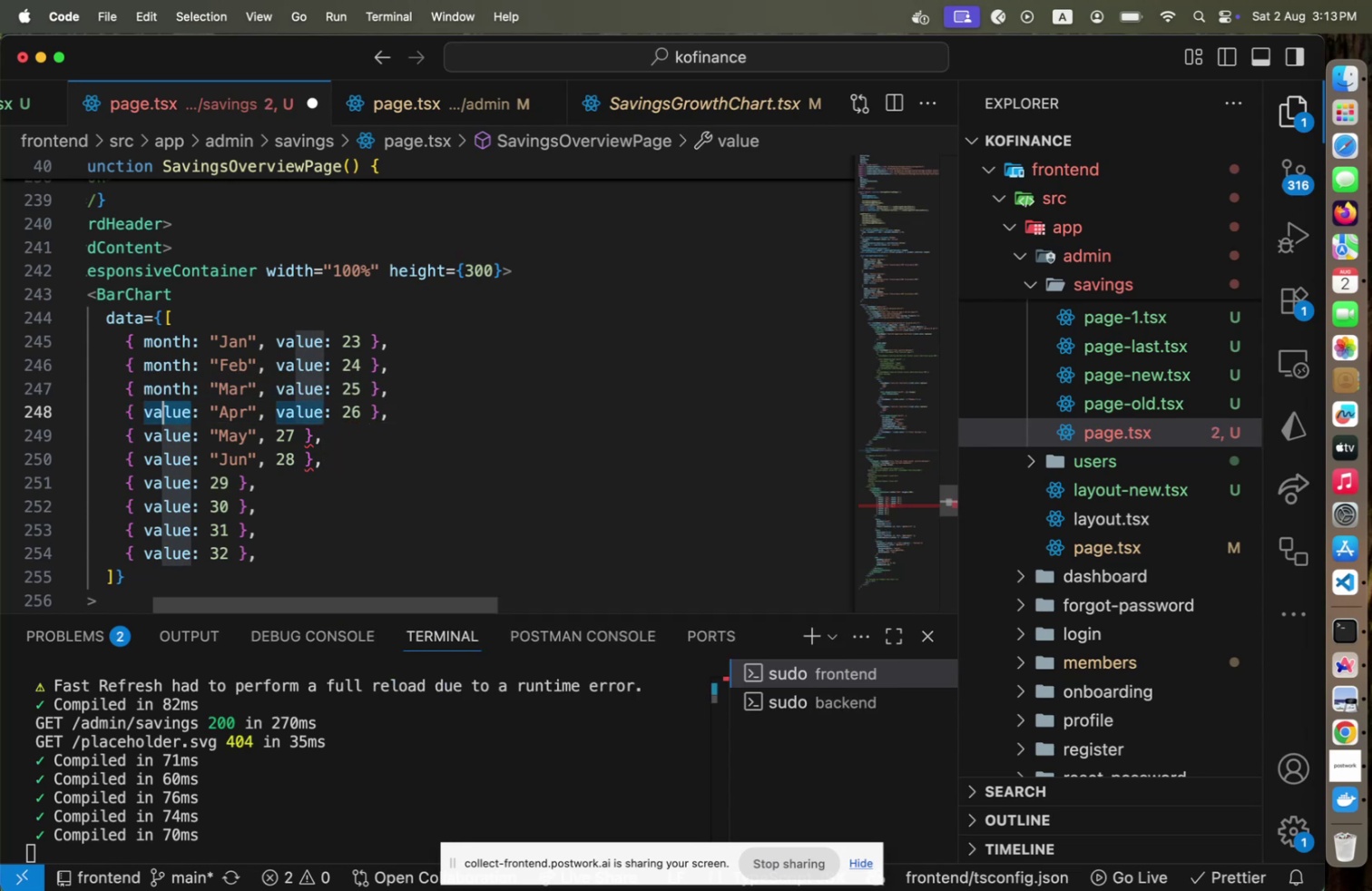 
key(Shift+ArrowLeft)
 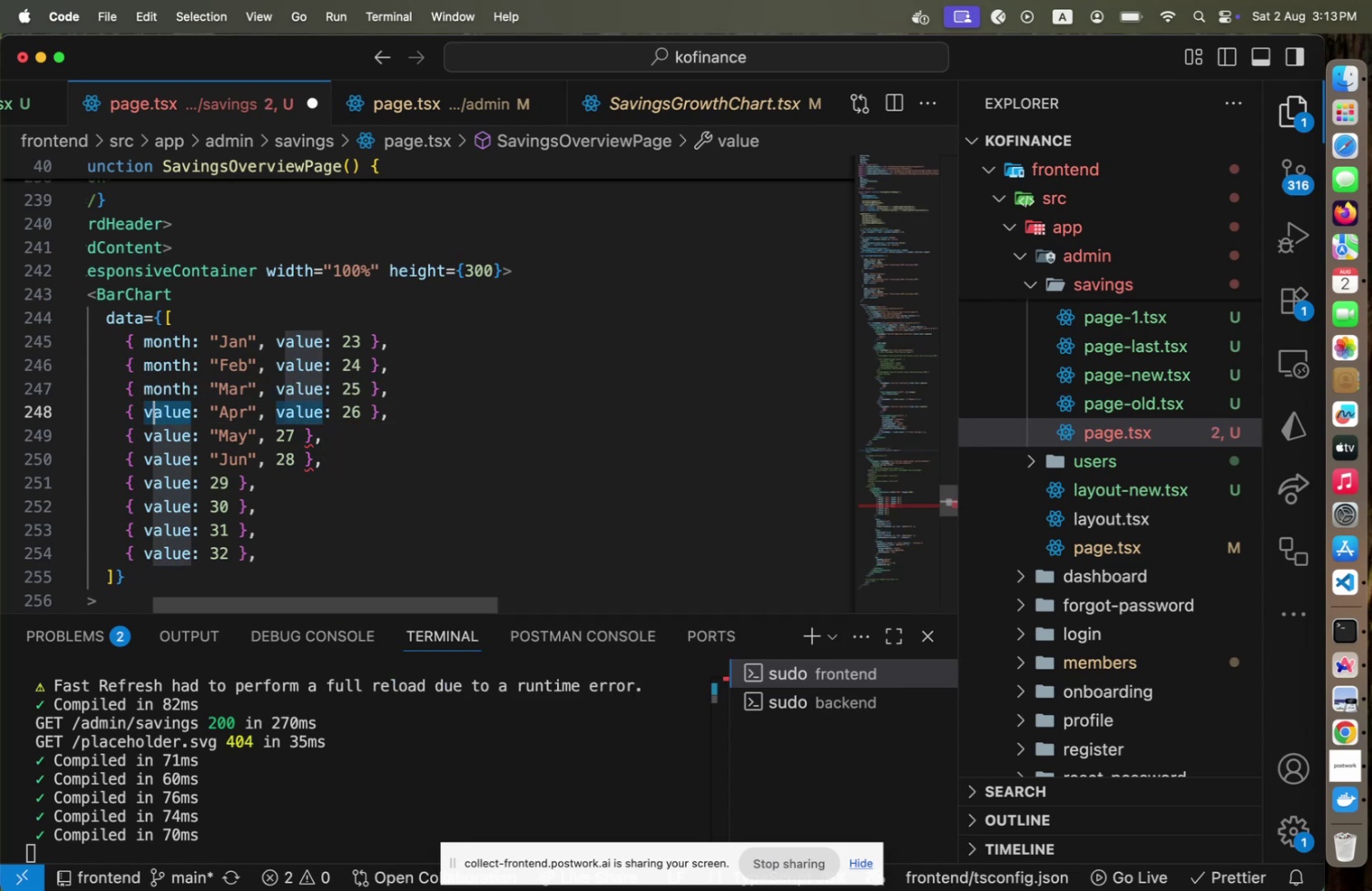 
key(Shift+ArrowLeft)
 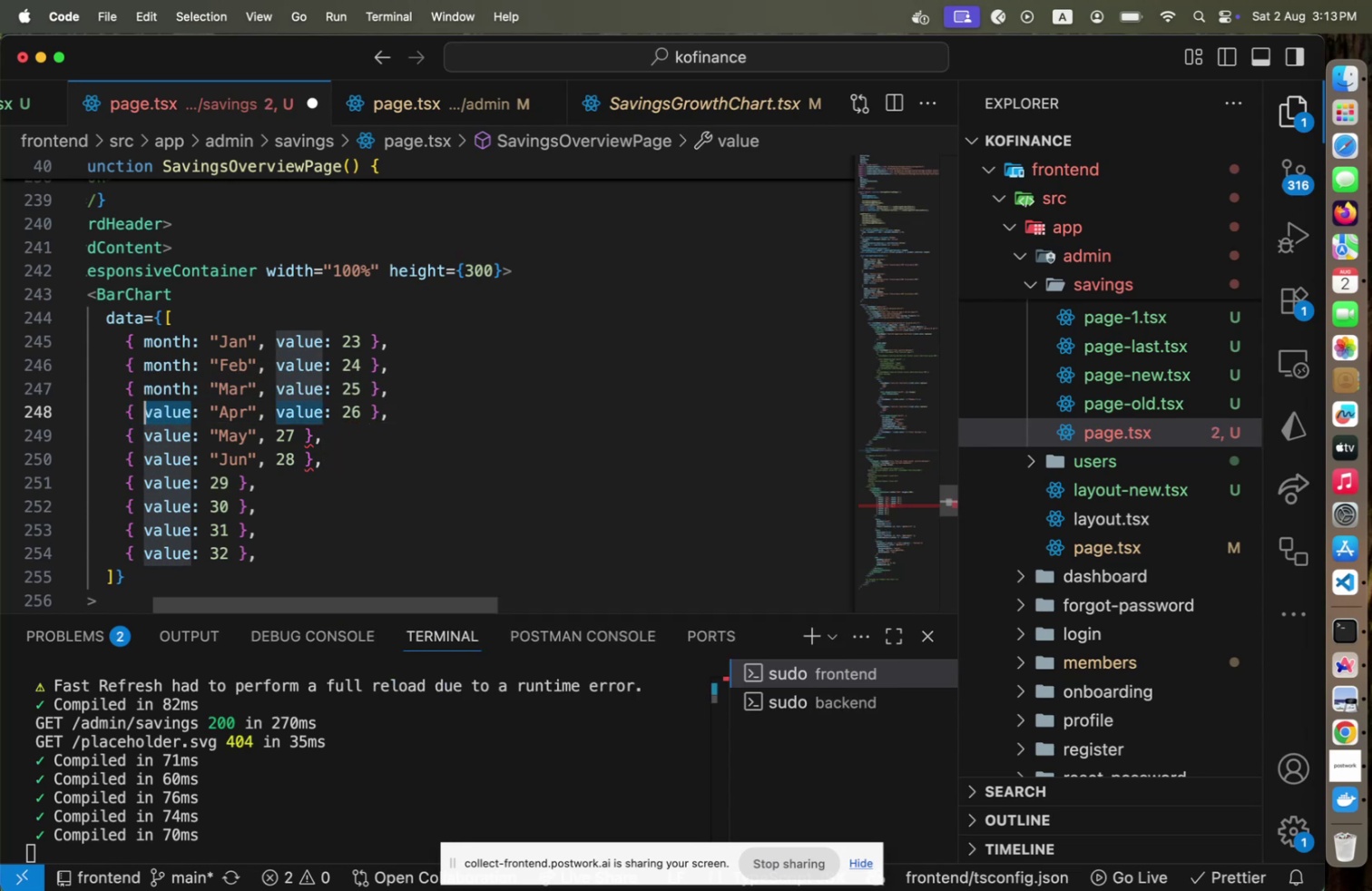 
type(month)
 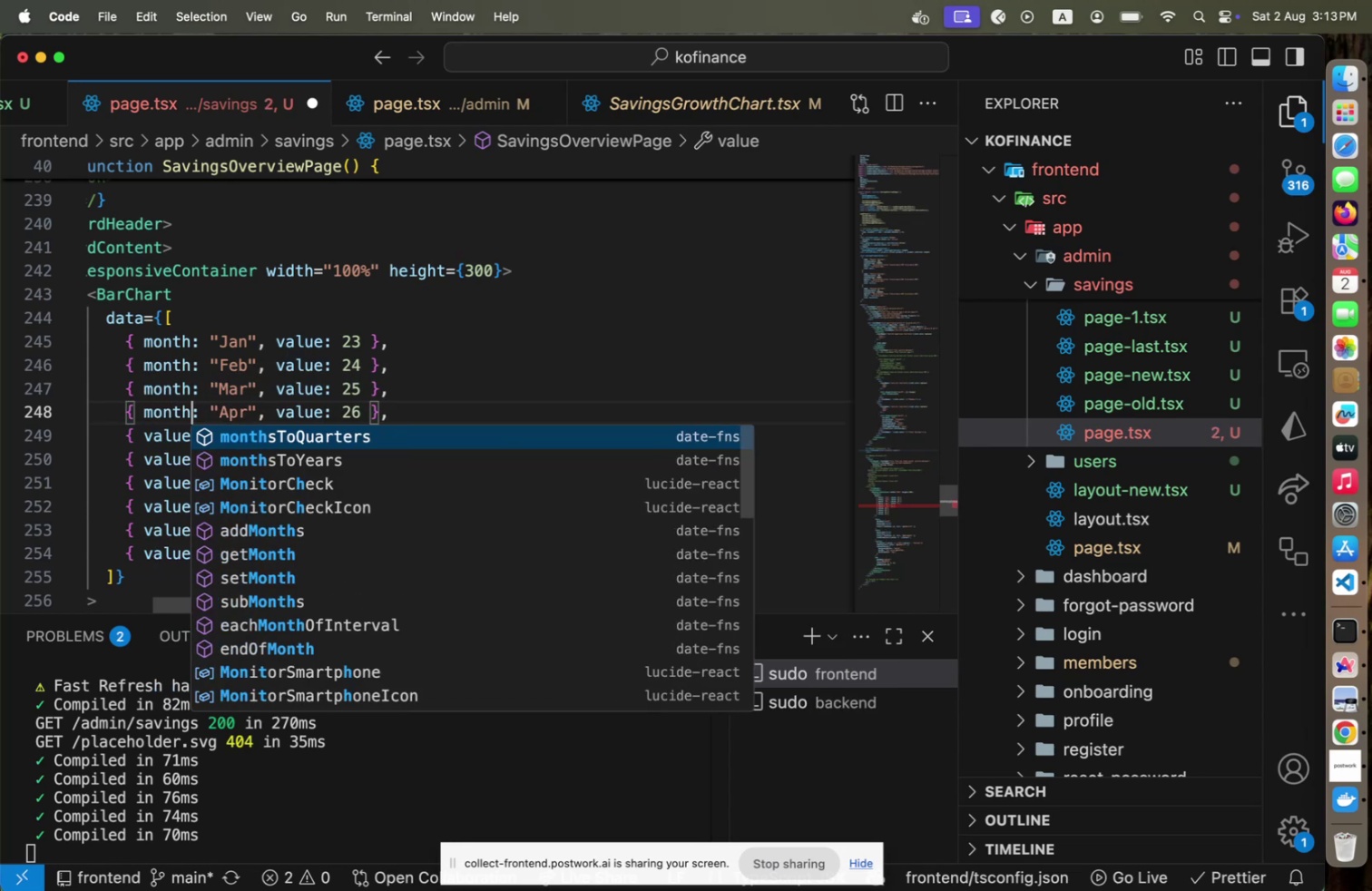 
hold_key(key=ArrowRight, duration=0.78)
 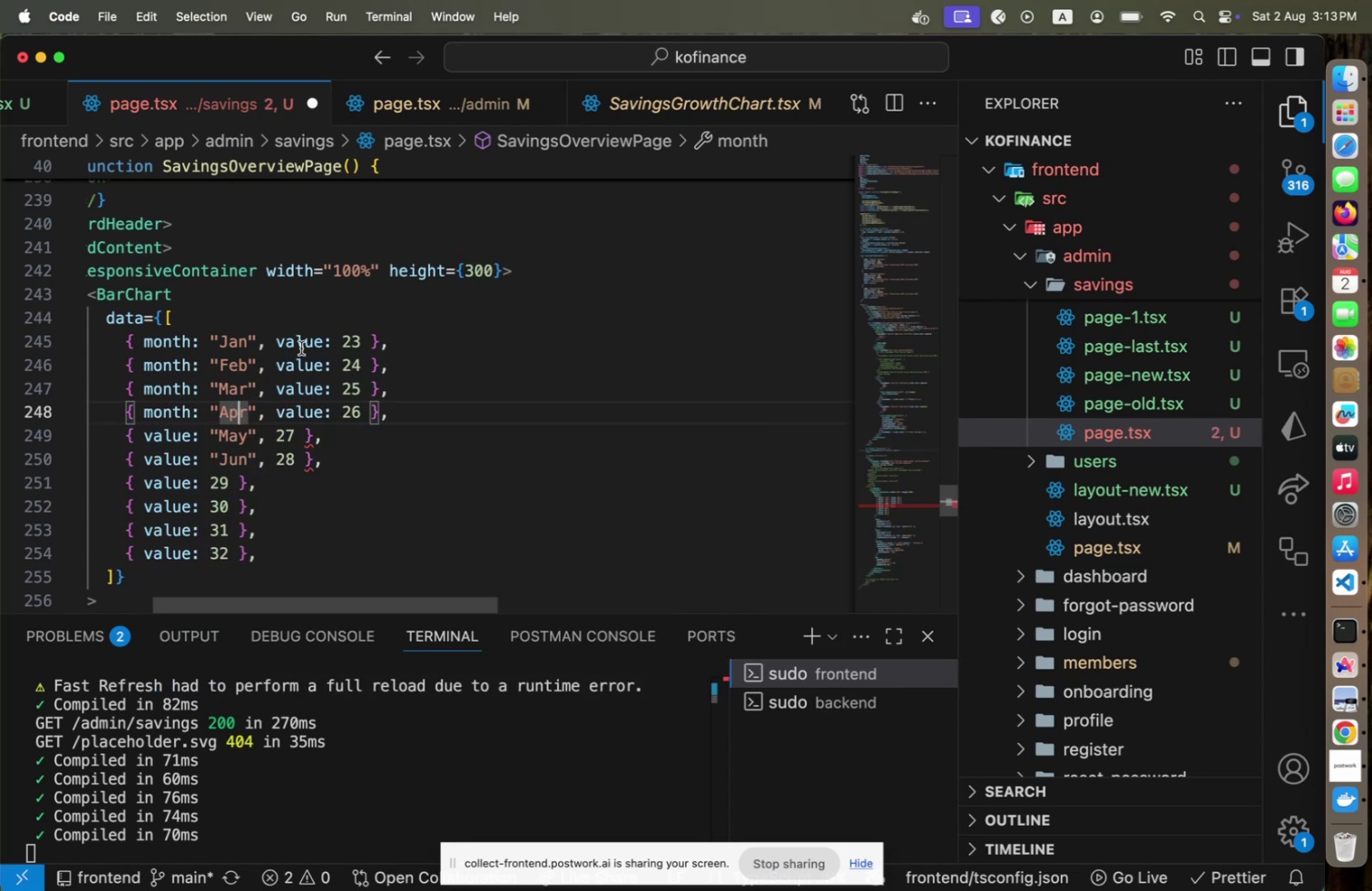 
scroll: coordinate [284, 327], scroll_direction: up, amount: 4.0
 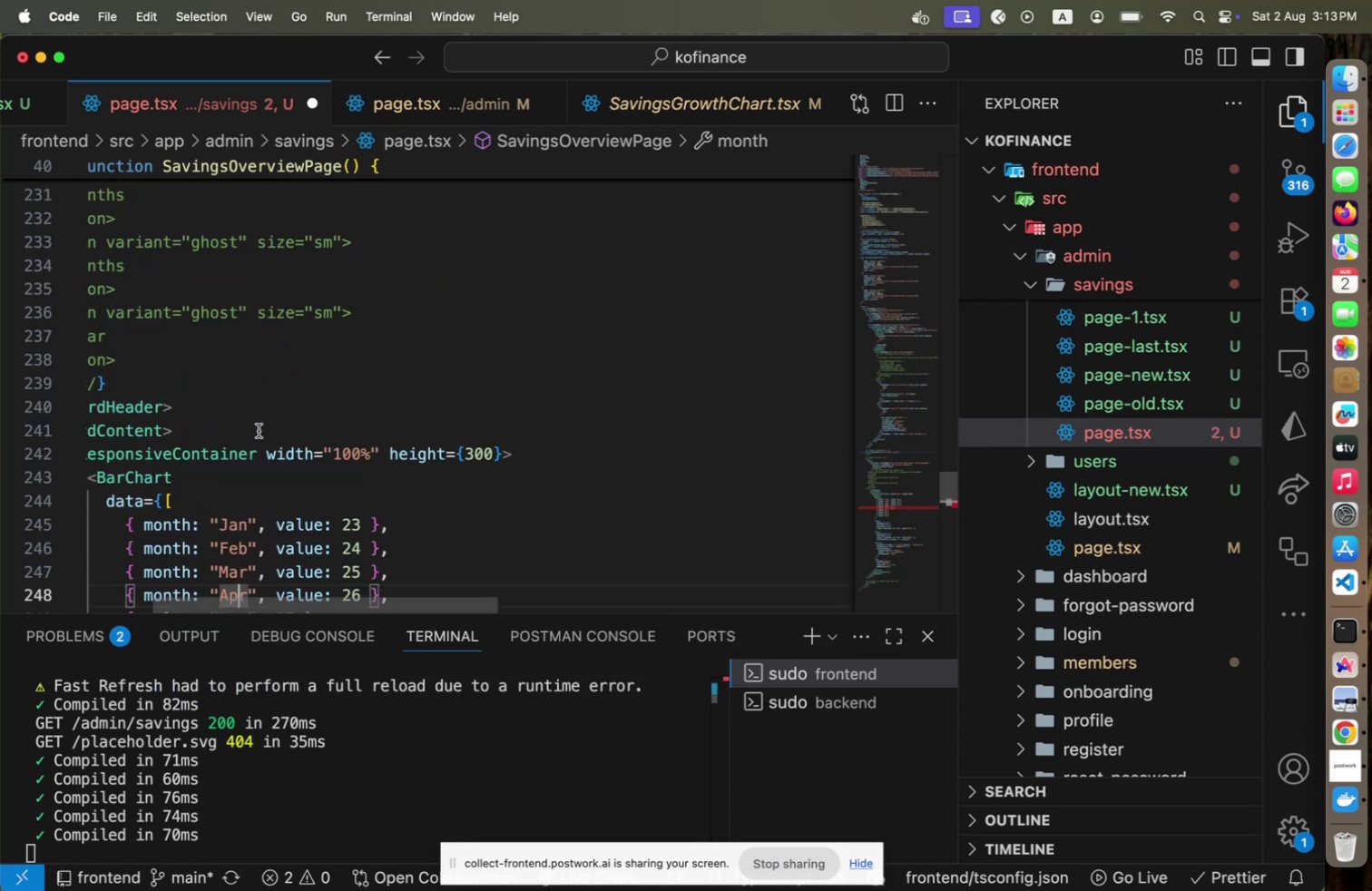 
key(ArrowDown)
 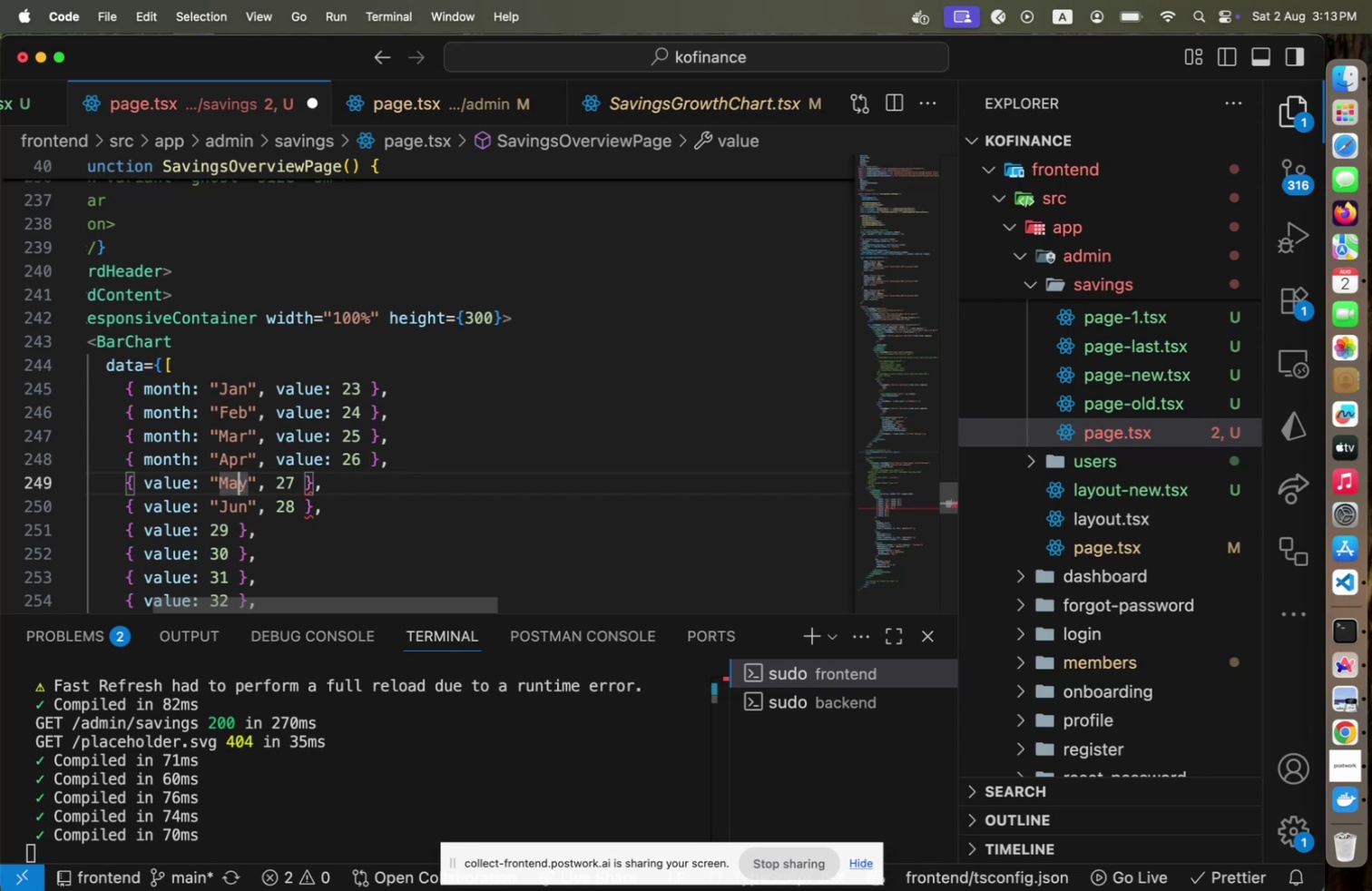 
key(ArrowDown)
 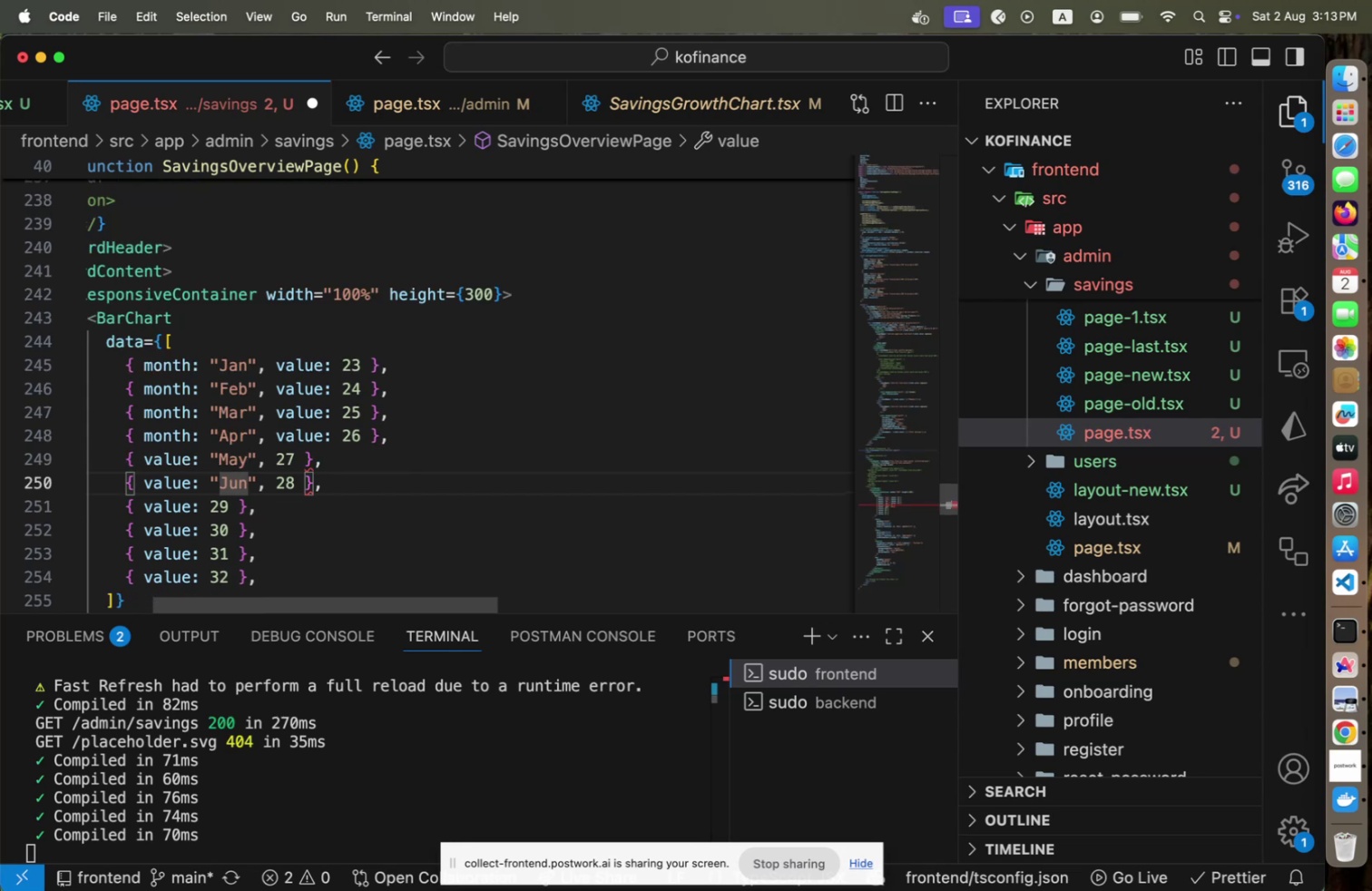 
hold_key(key=ArrowRight, duration=0.69)
 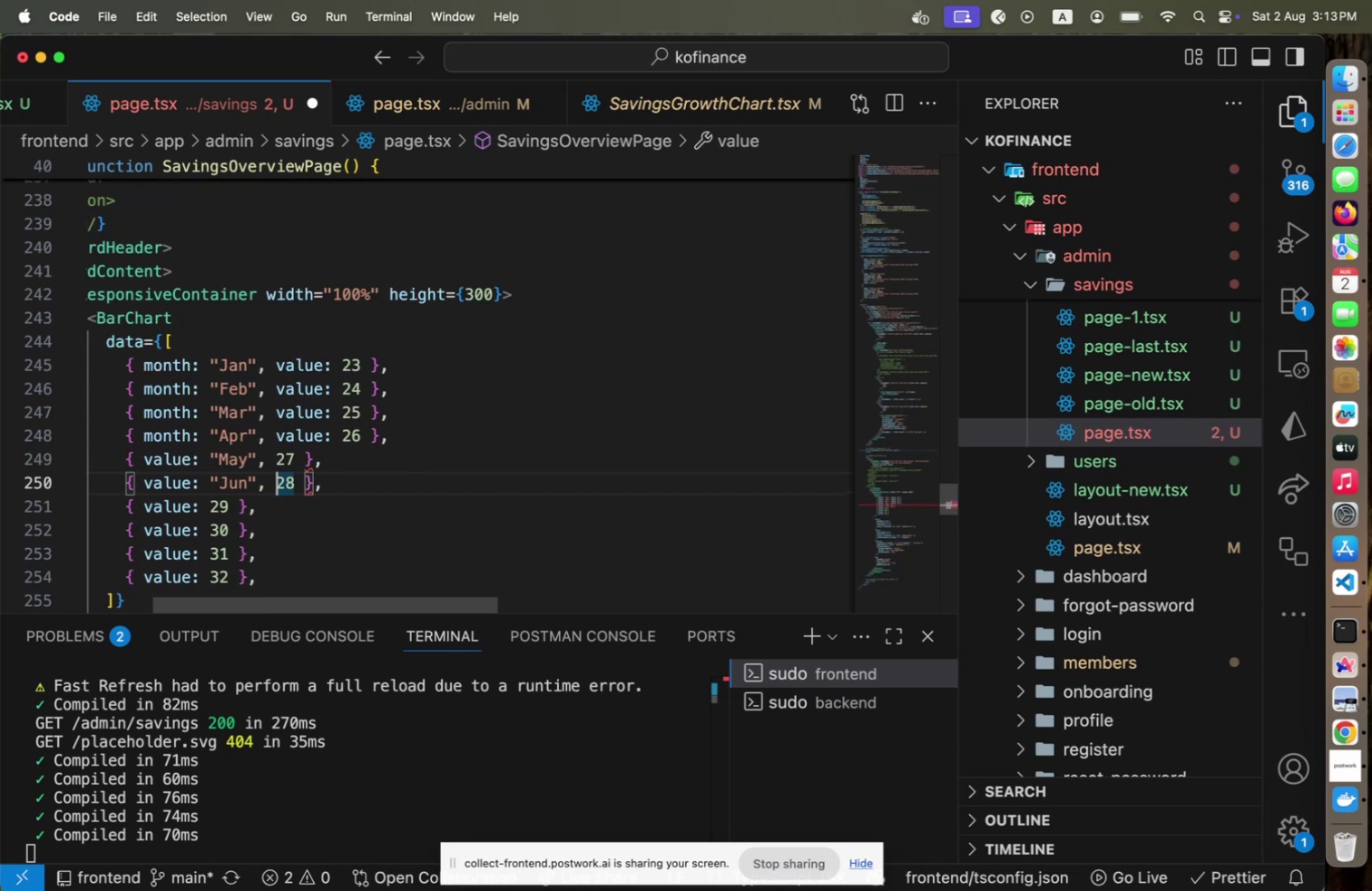 
key(ArrowUp)
 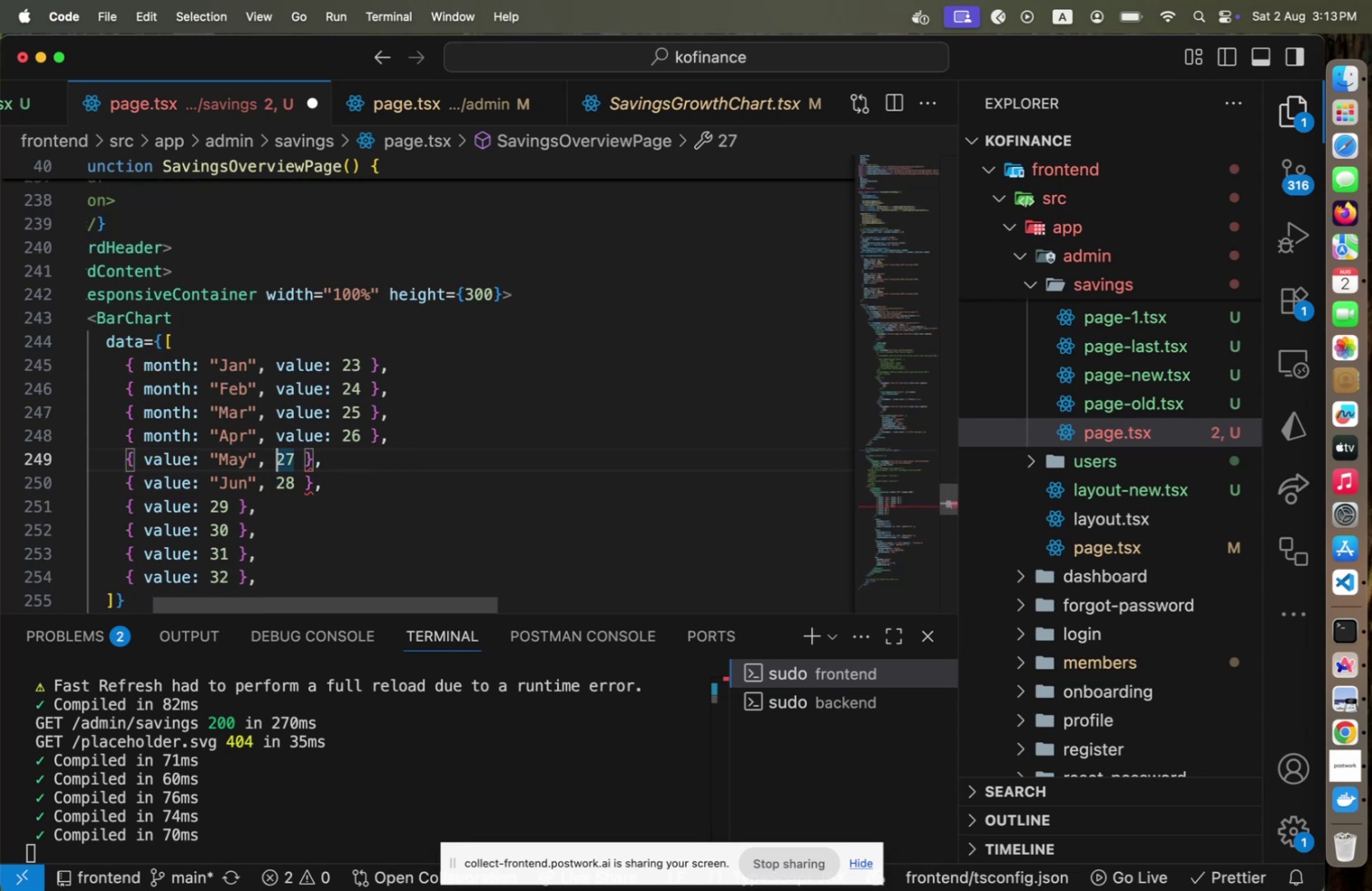 
type(value: )
 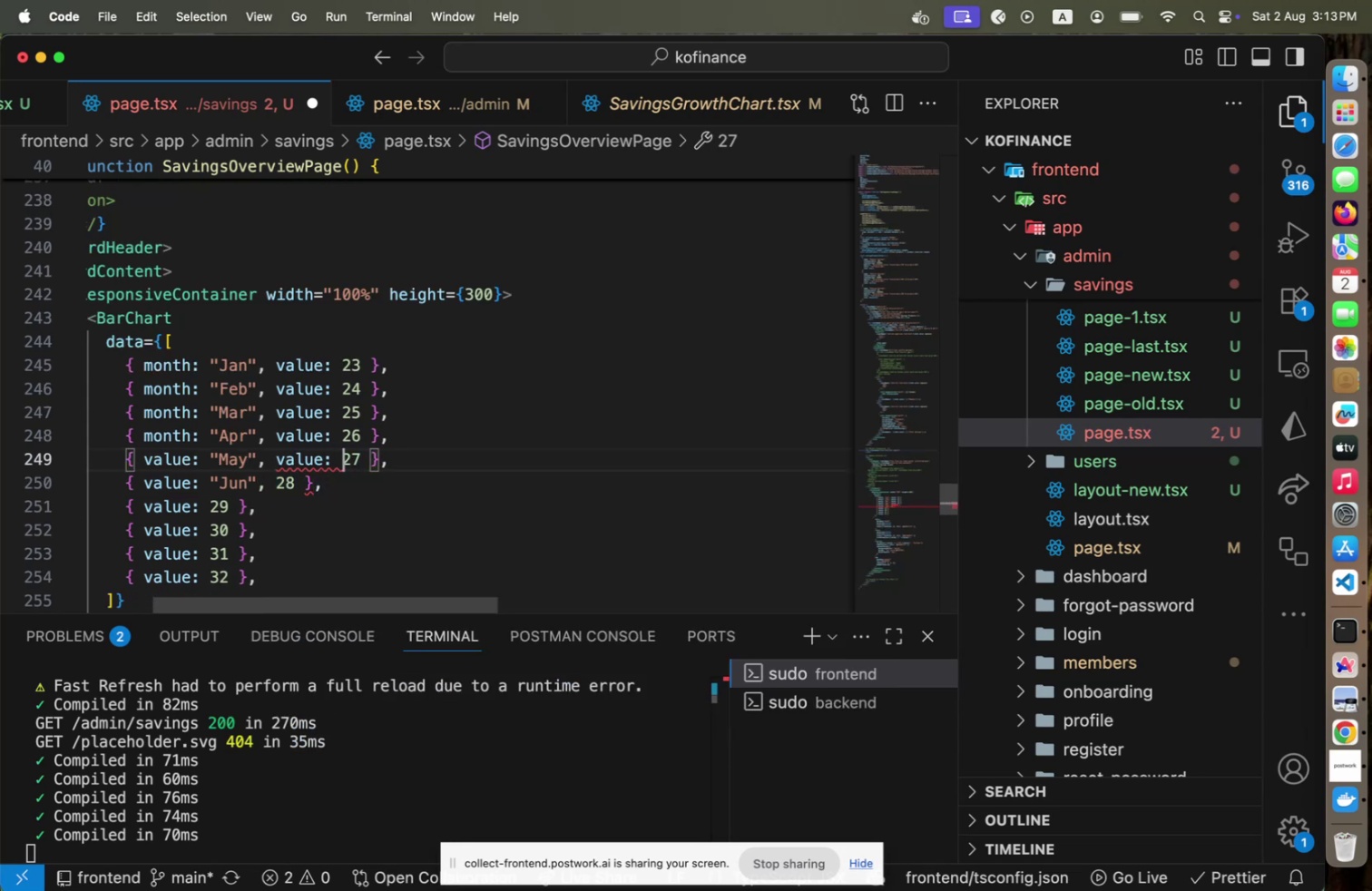 
key(ArrowDown)
 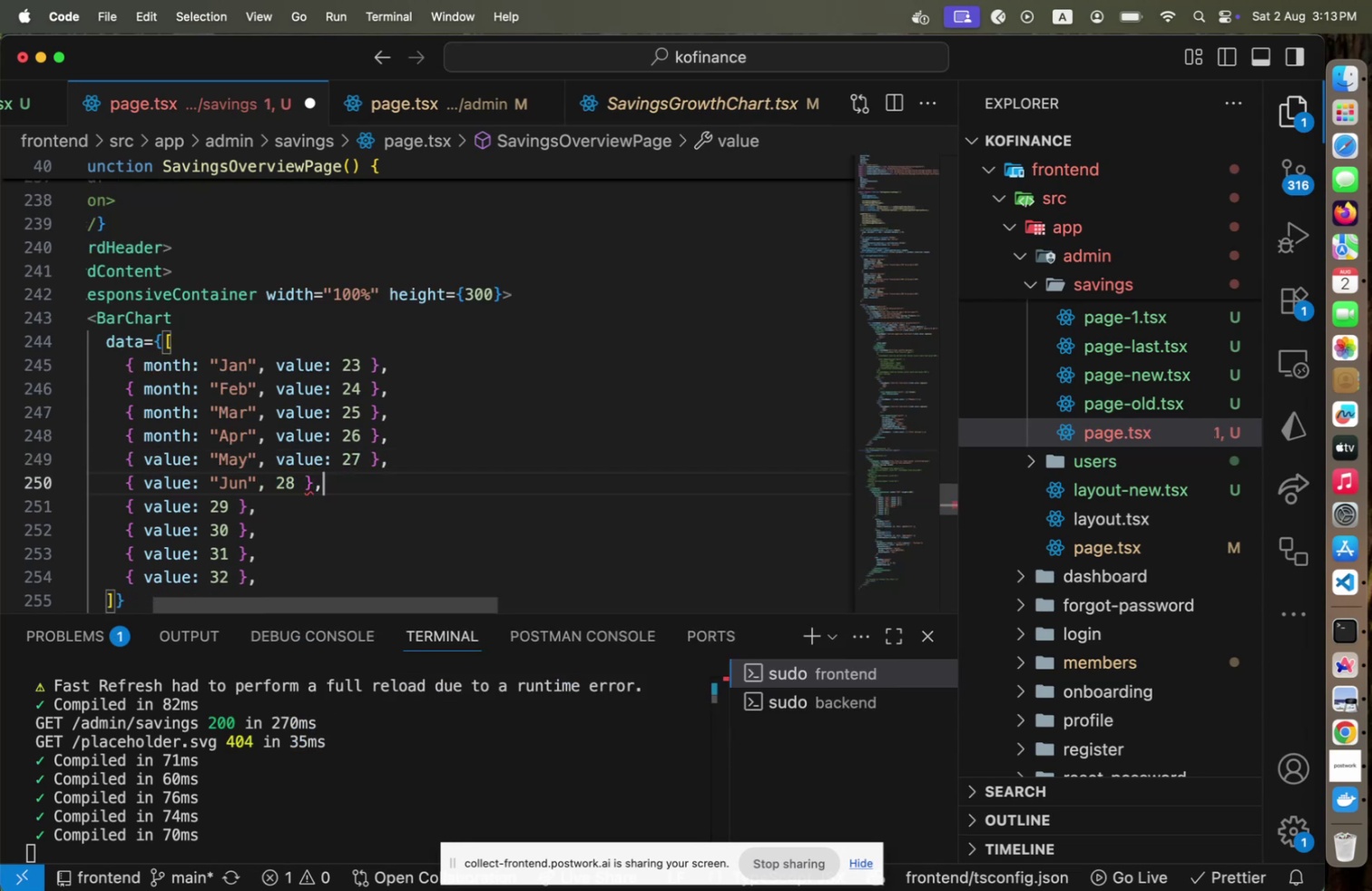 
key(ArrowLeft)
 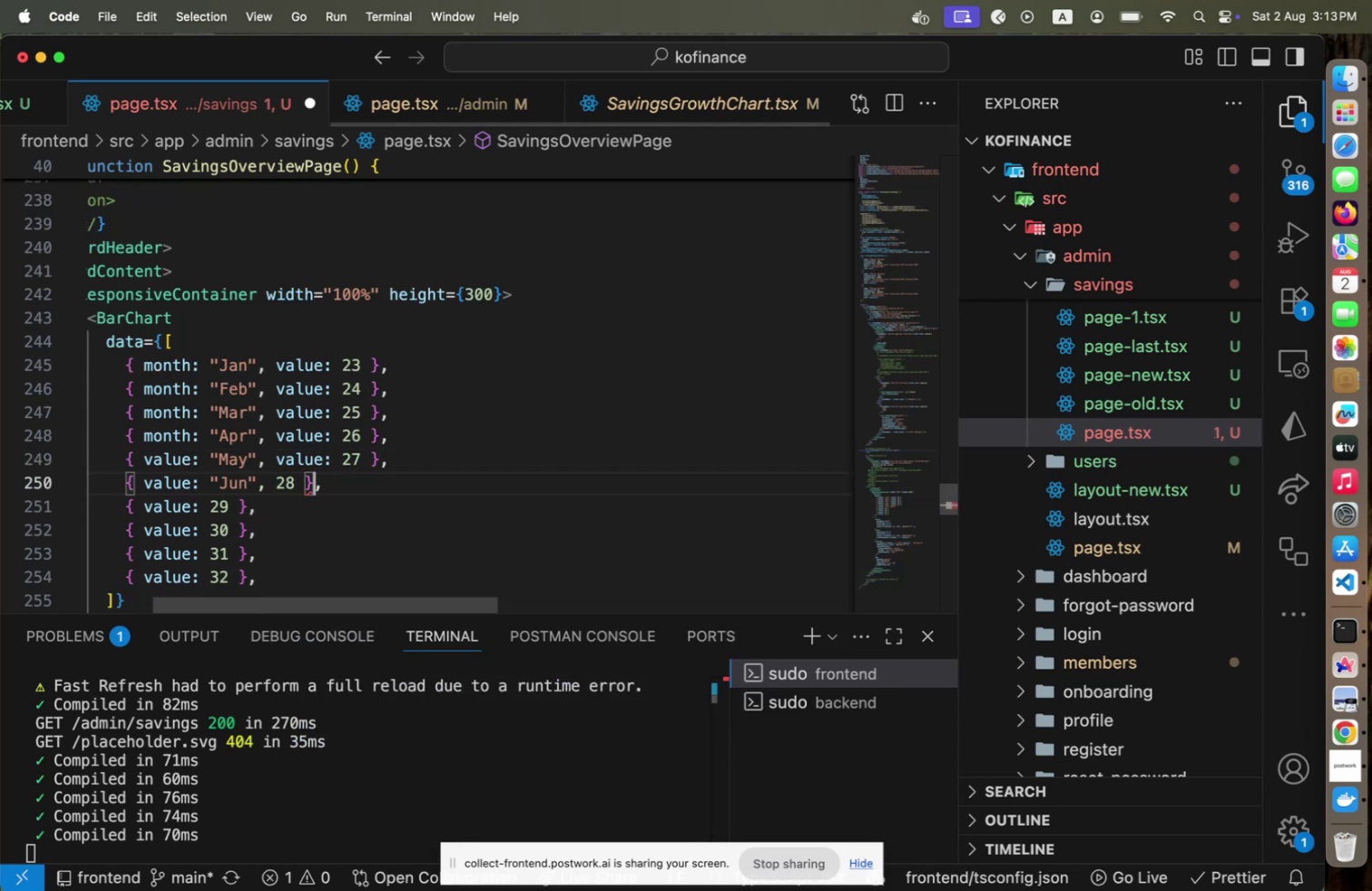 
key(ArrowLeft)
 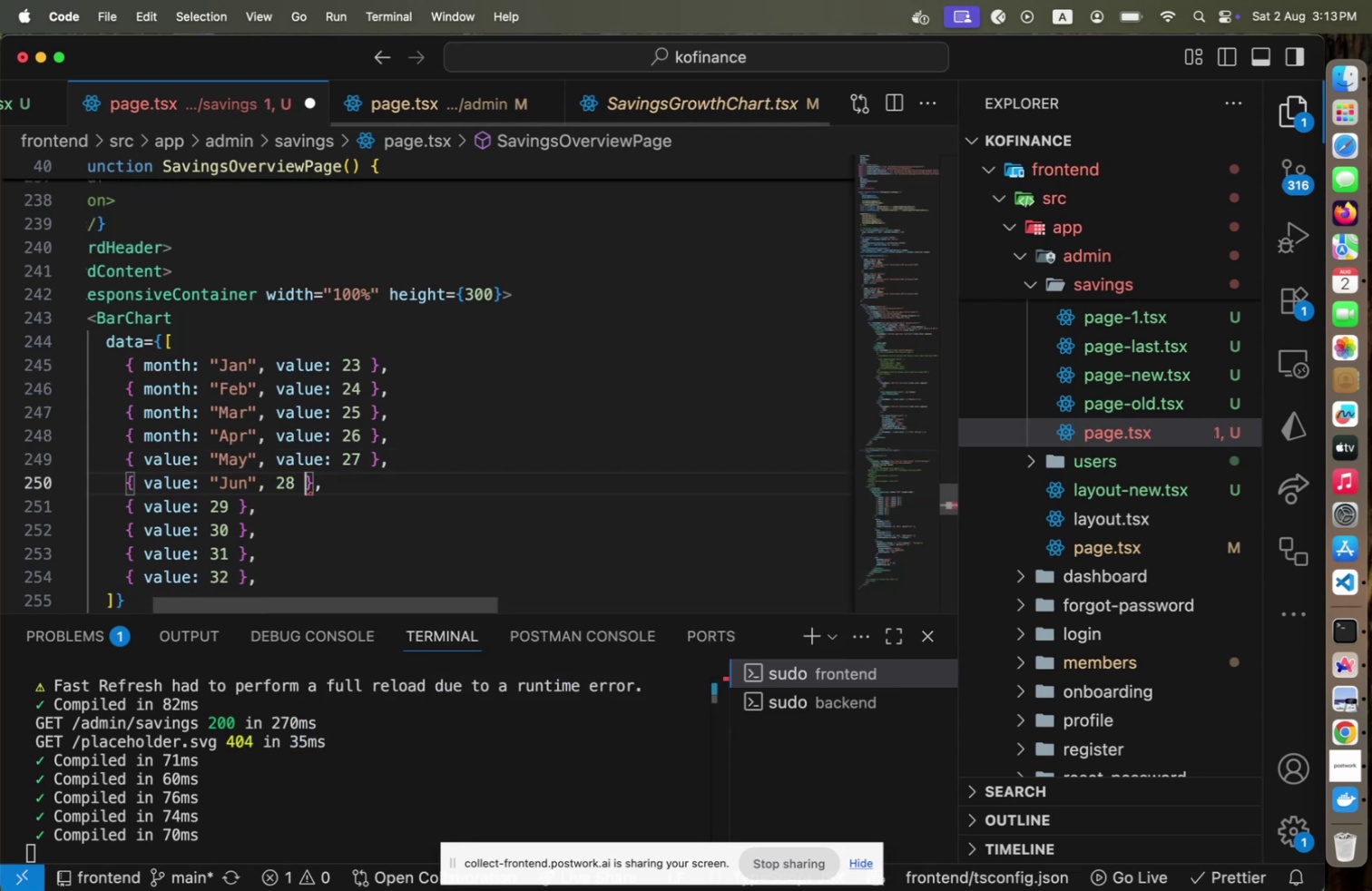 
key(ArrowLeft)
 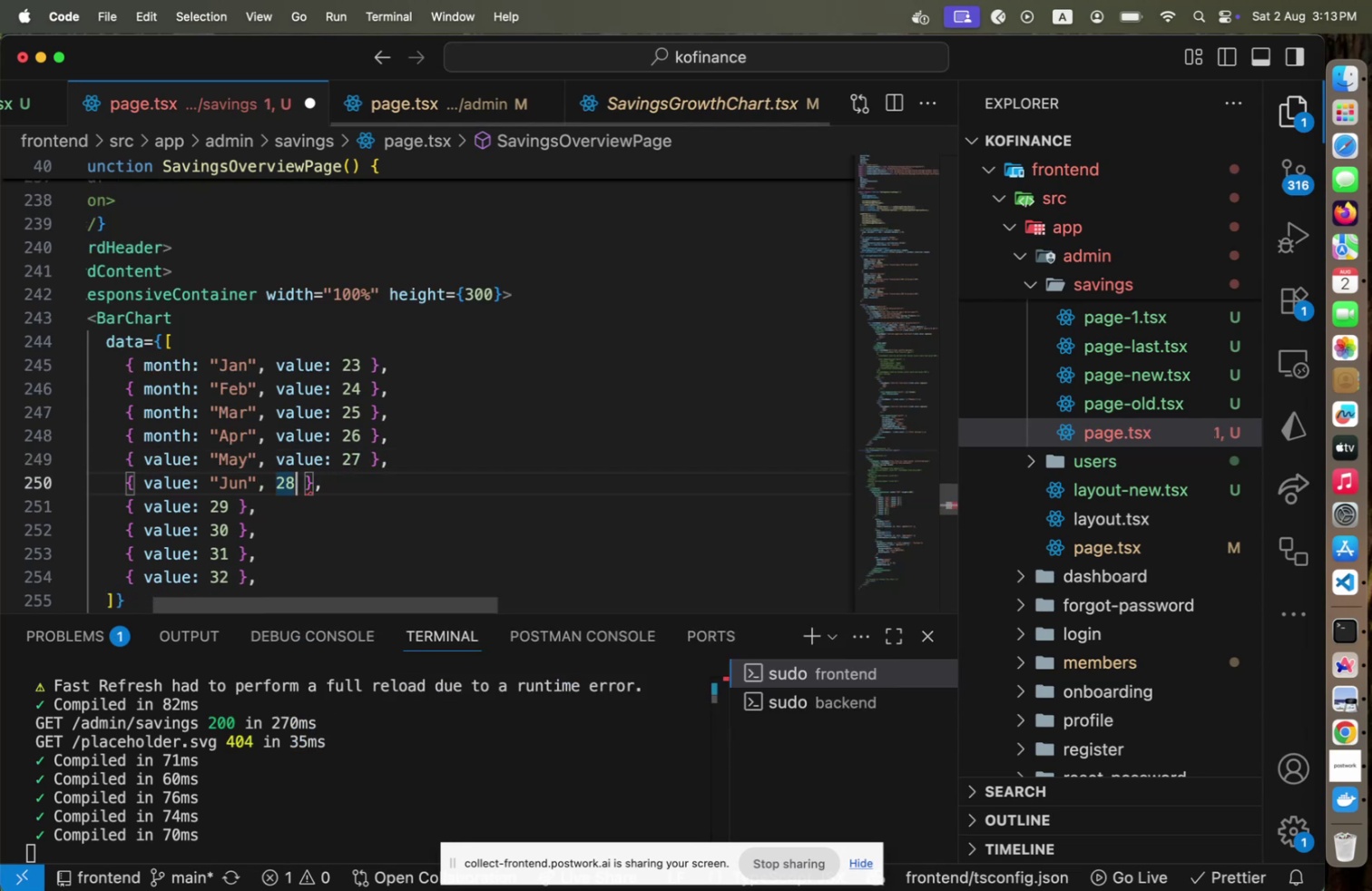 
key(ArrowLeft)
 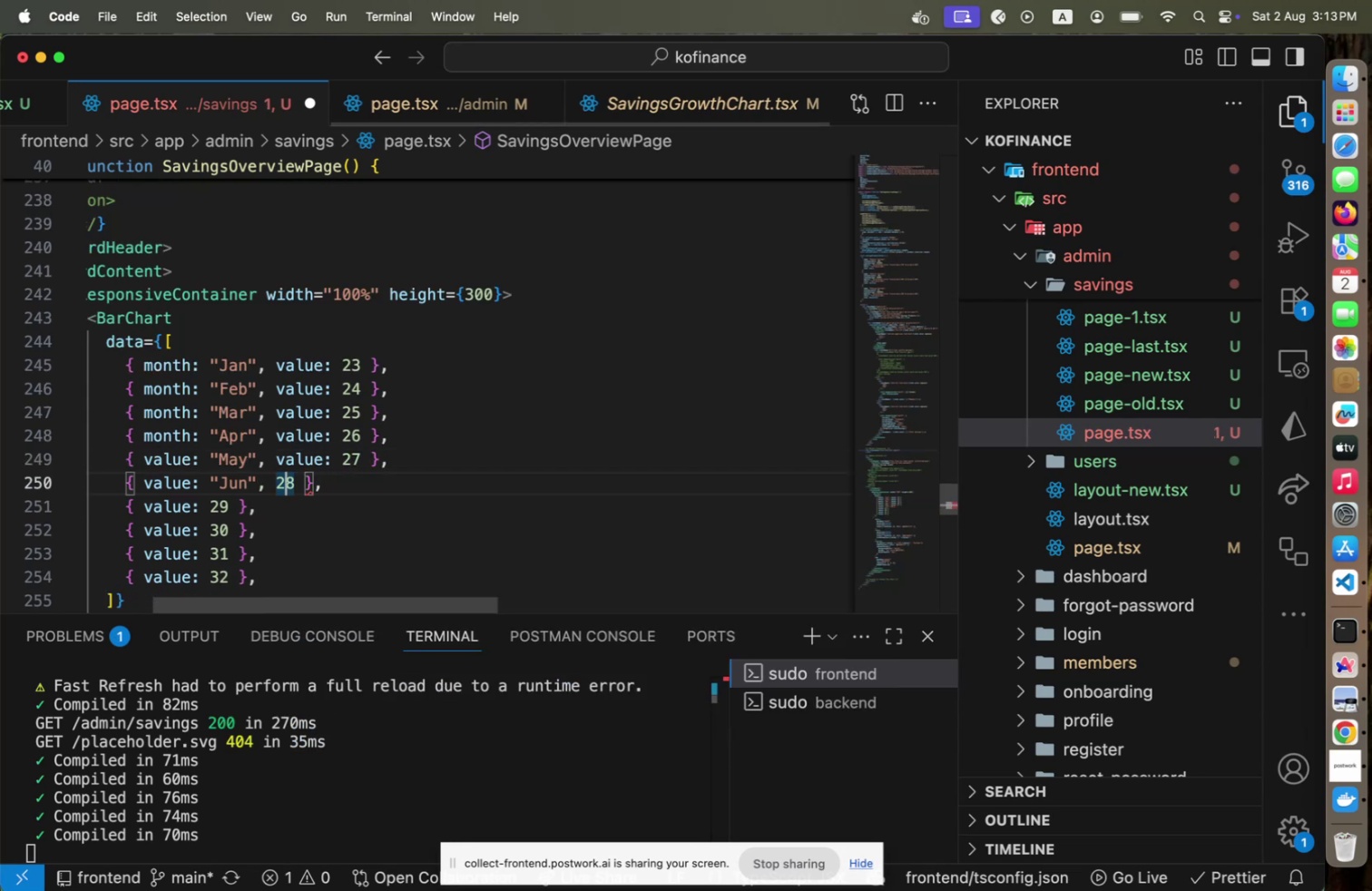 
key(ArrowLeft)
 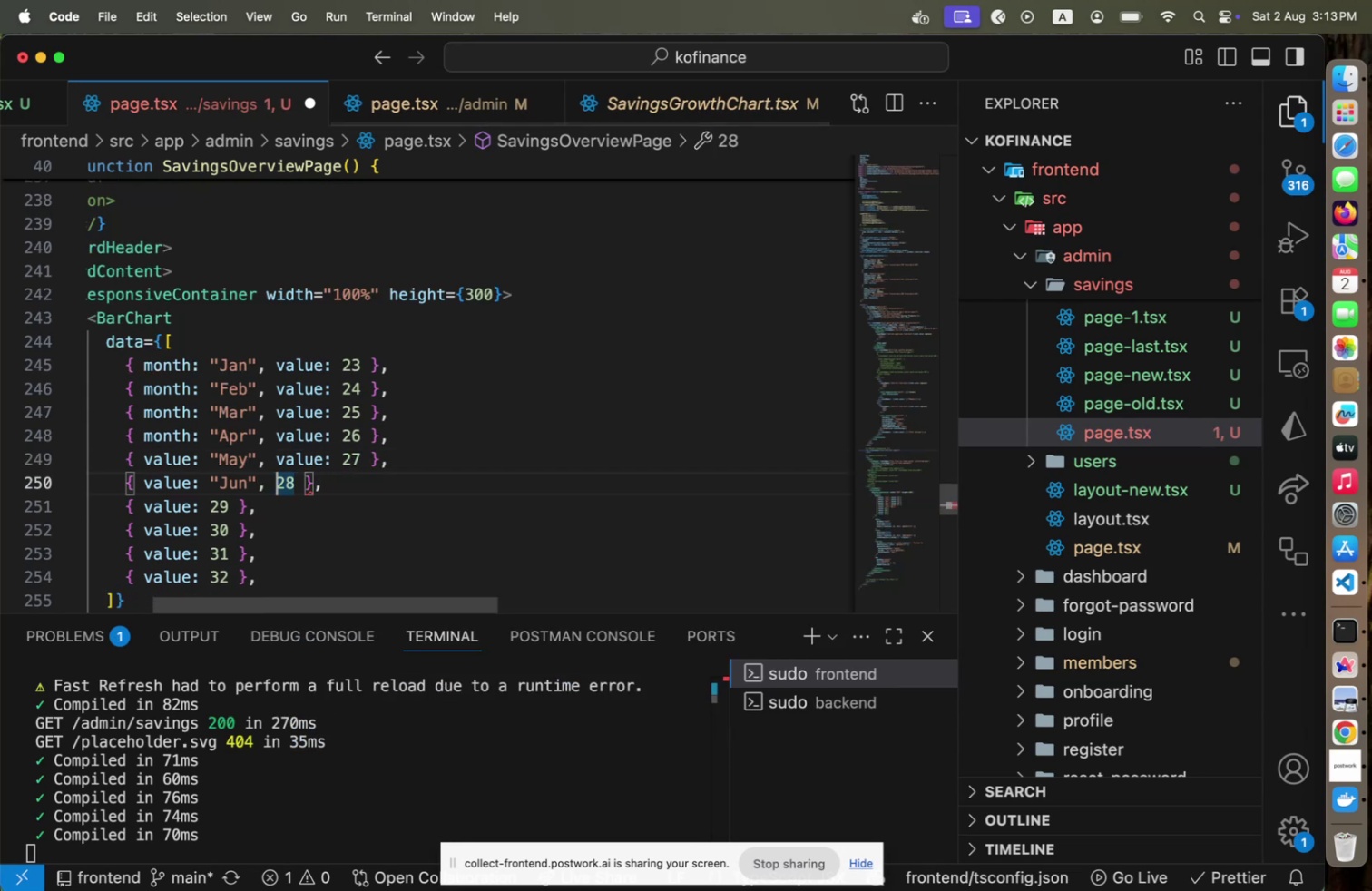 
type(value: )
 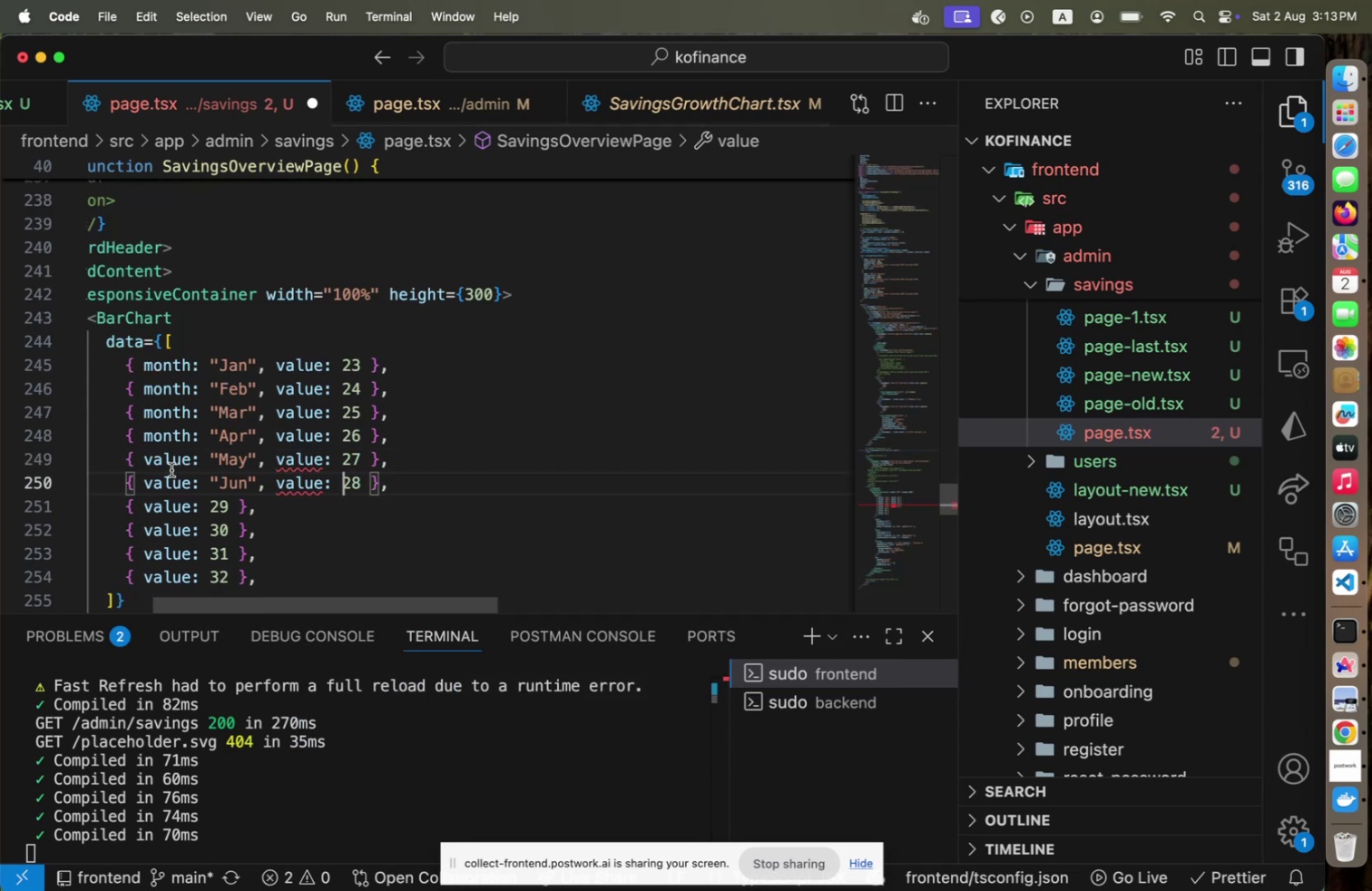 
left_click([196, 462])
 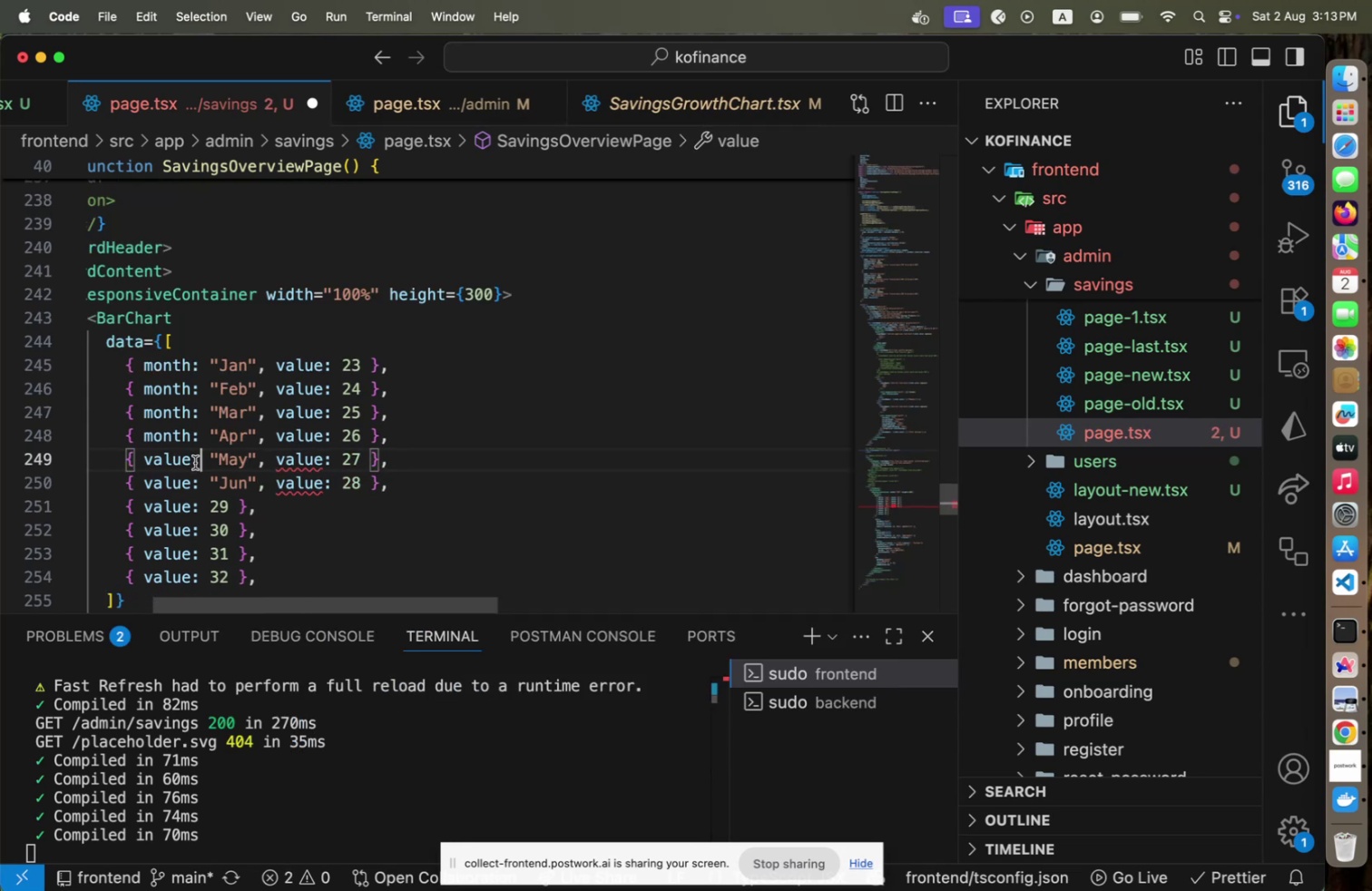 
key(ArrowLeft)
 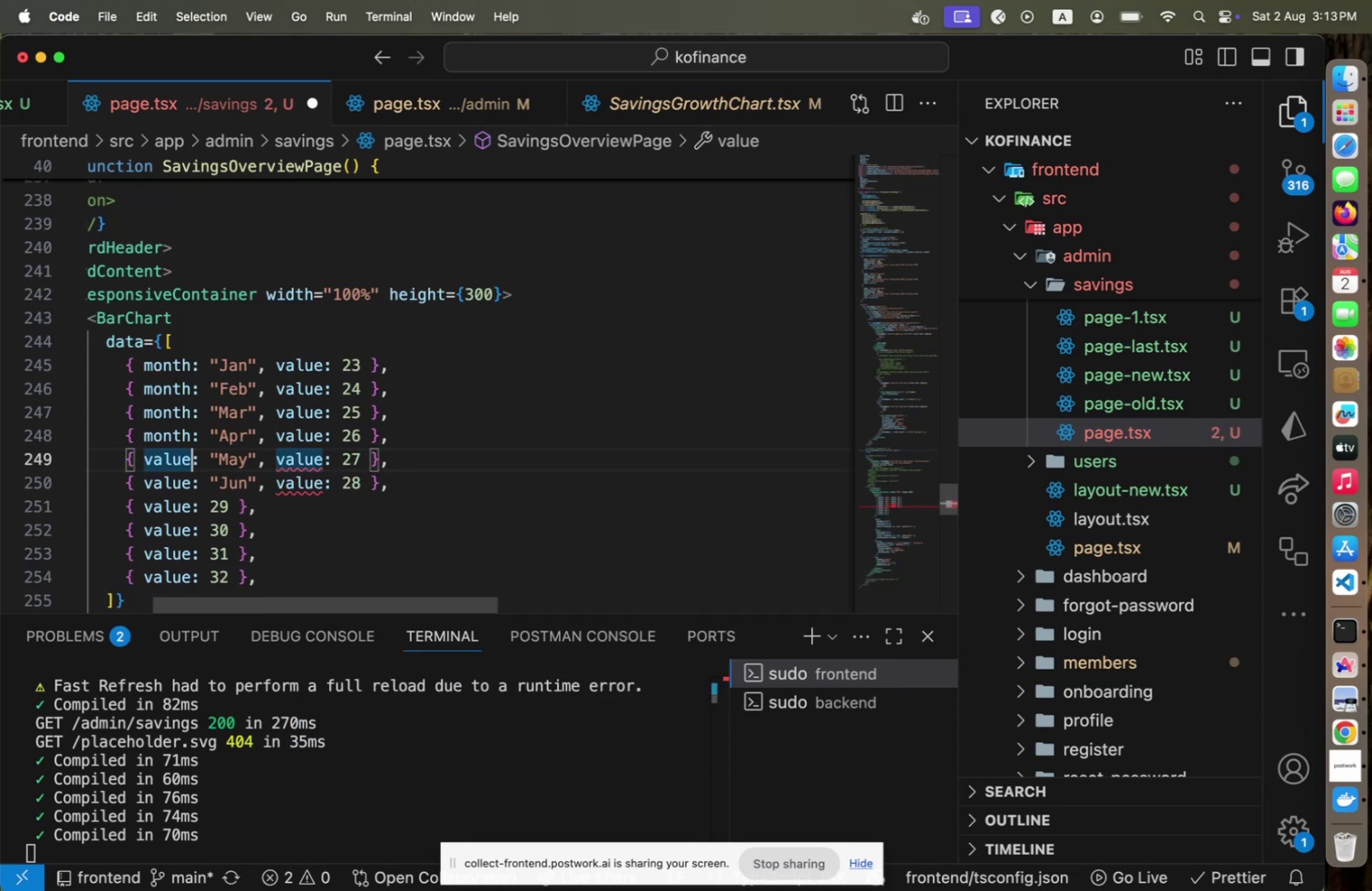 
key(Shift+ArrowLeft)
 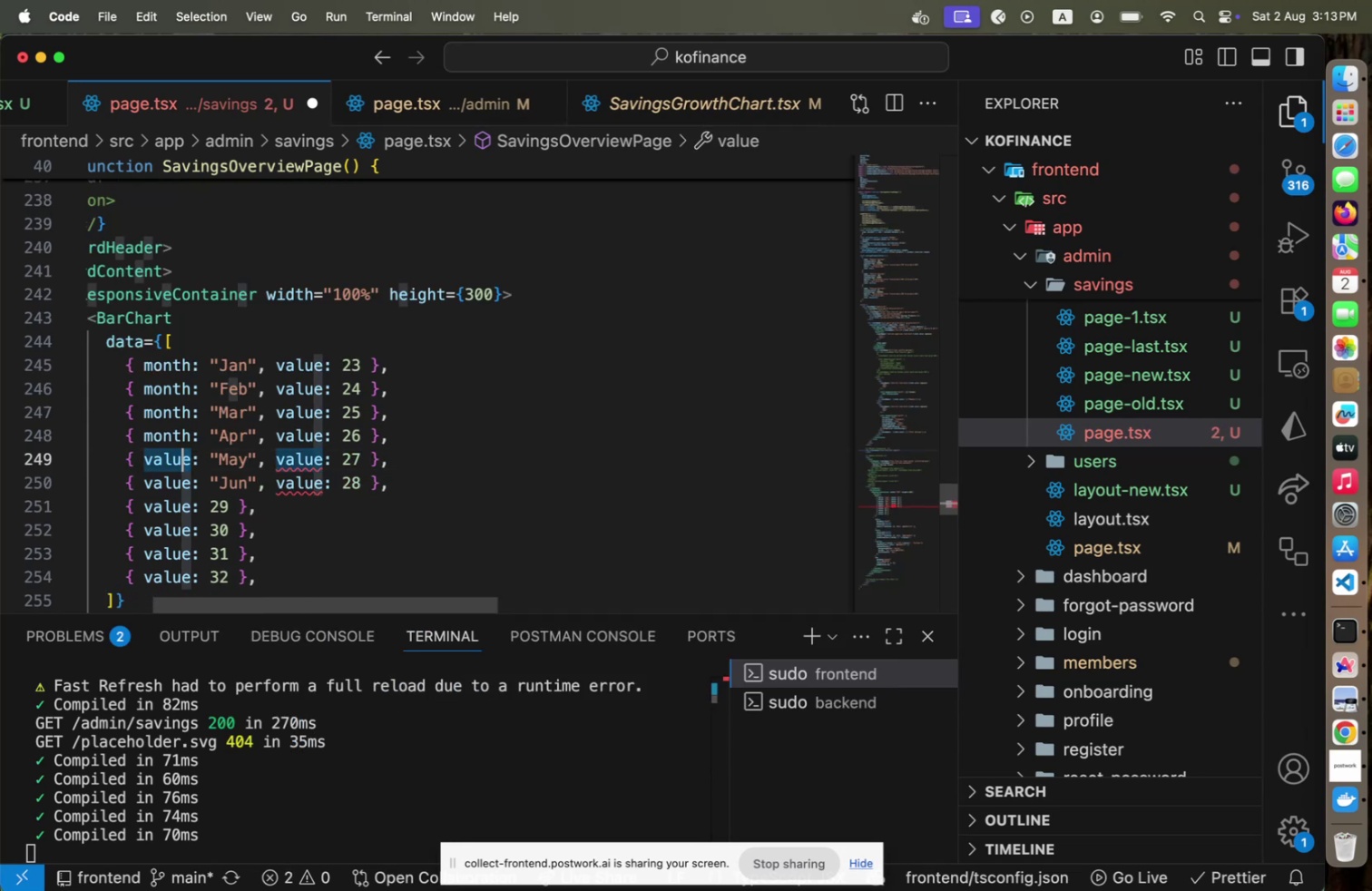 
key(Shift+ArrowLeft)
 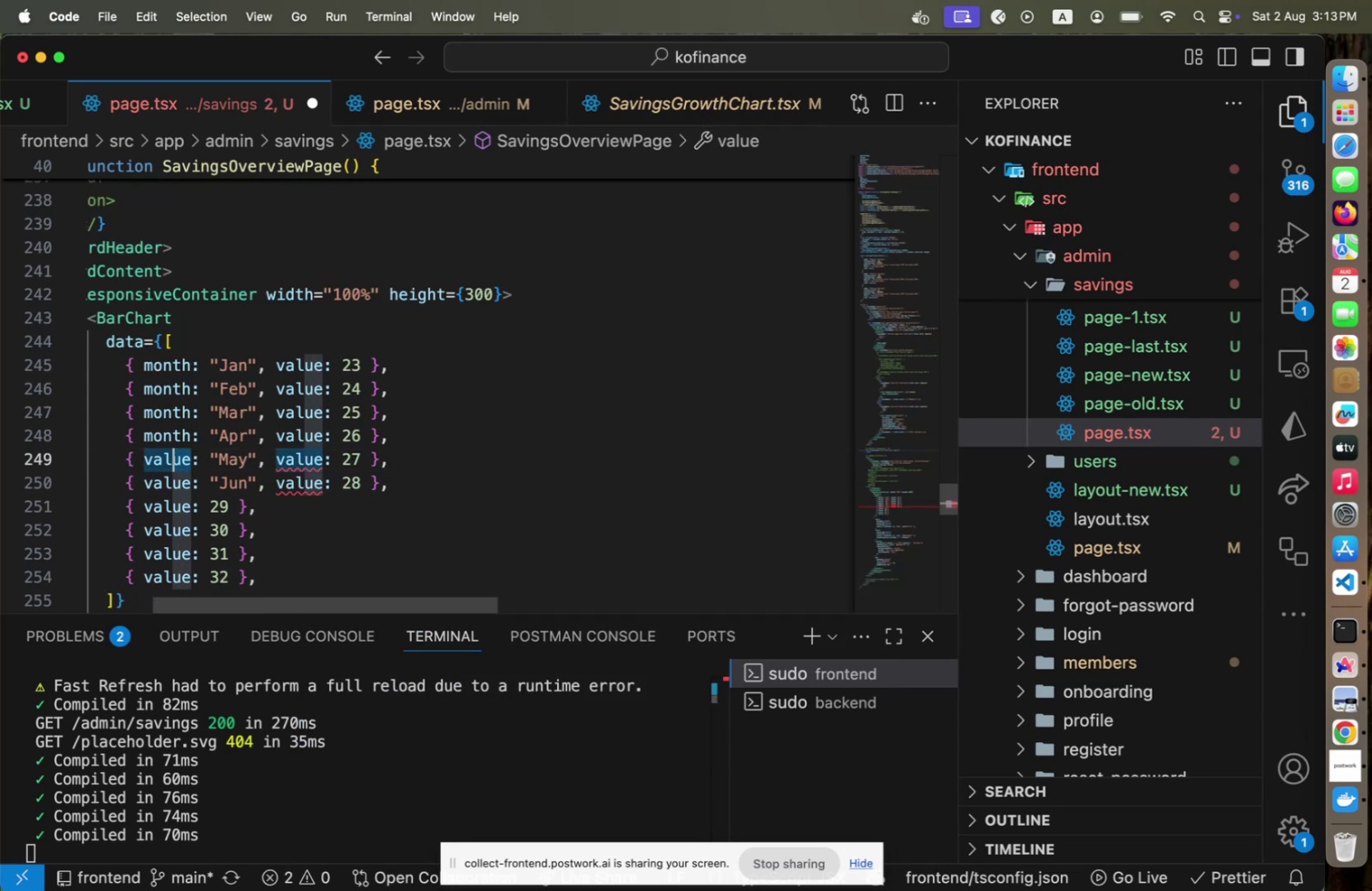 
key(Shift+ArrowLeft)
 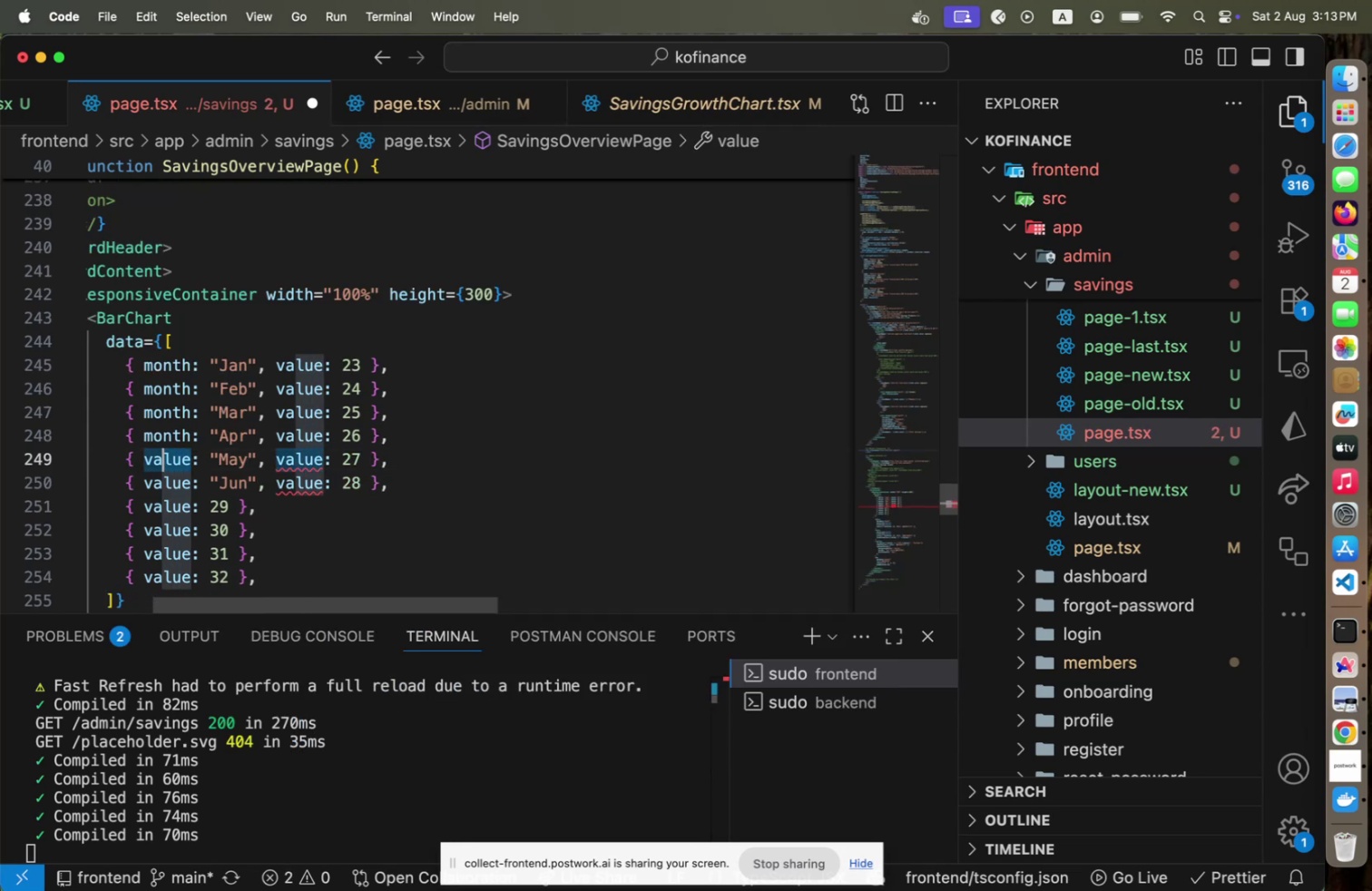 
key(Shift+ArrowLeft)
 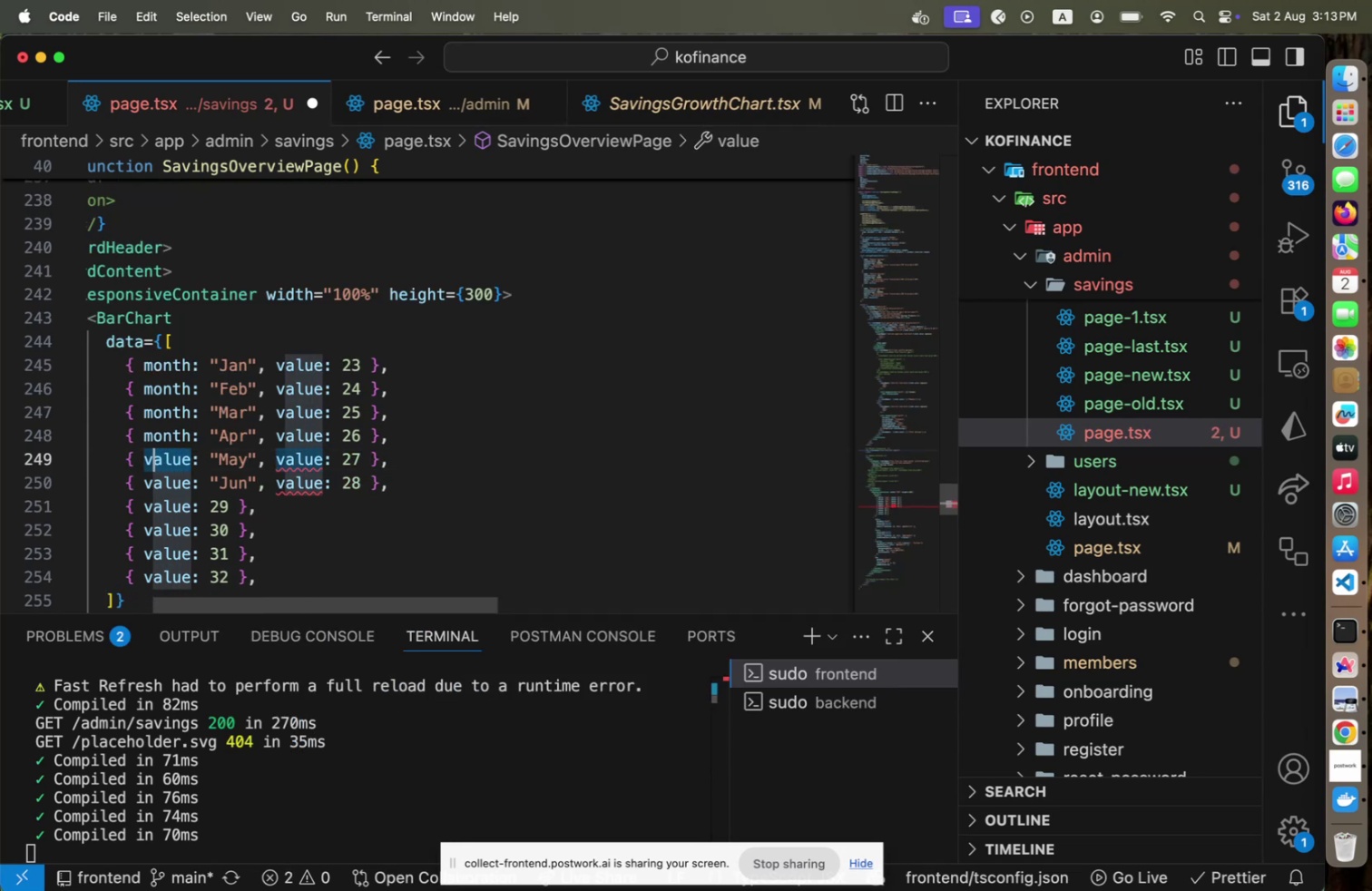 
key(Shift+ArrowLeft)
 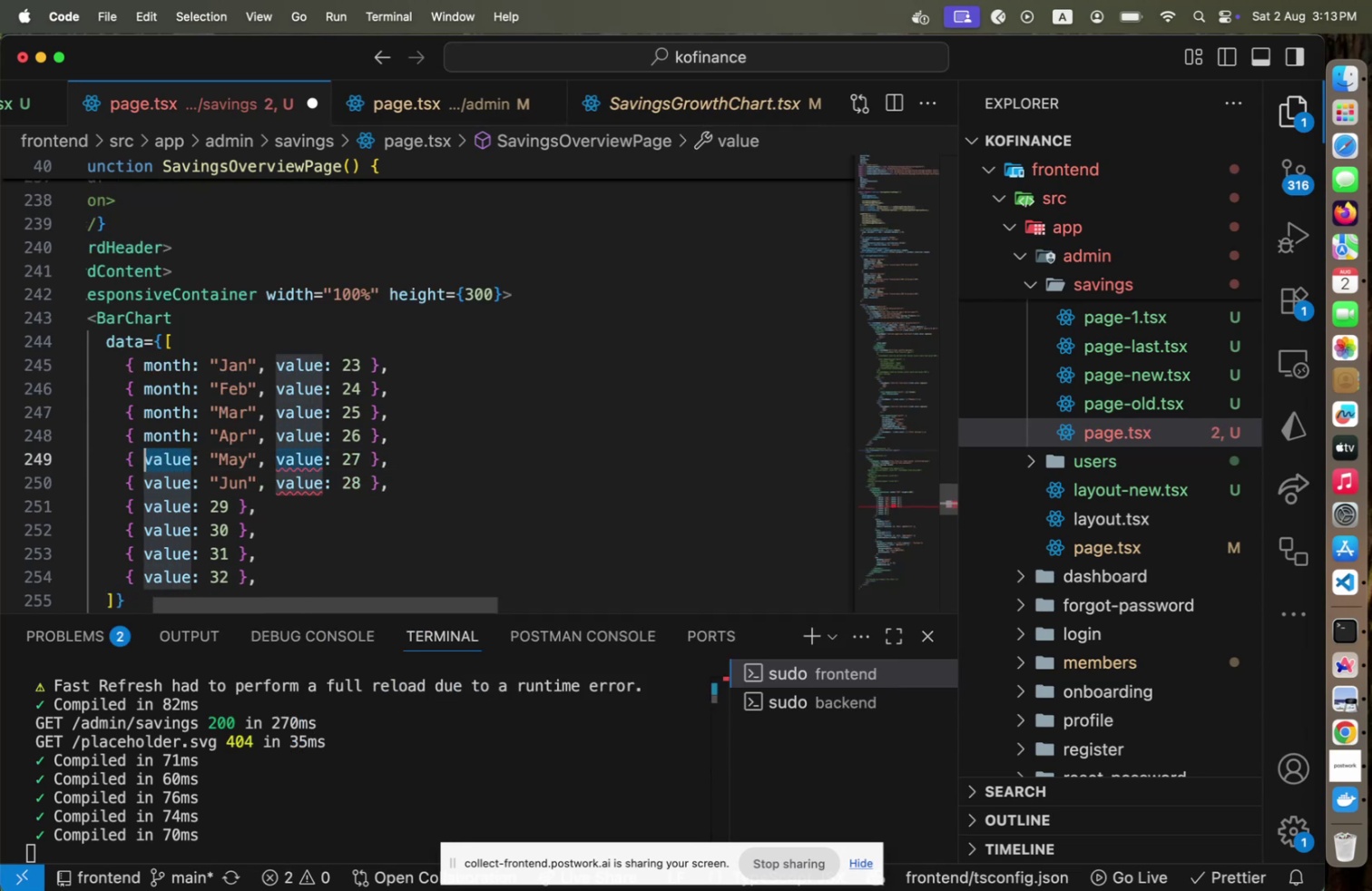 
type(month)
 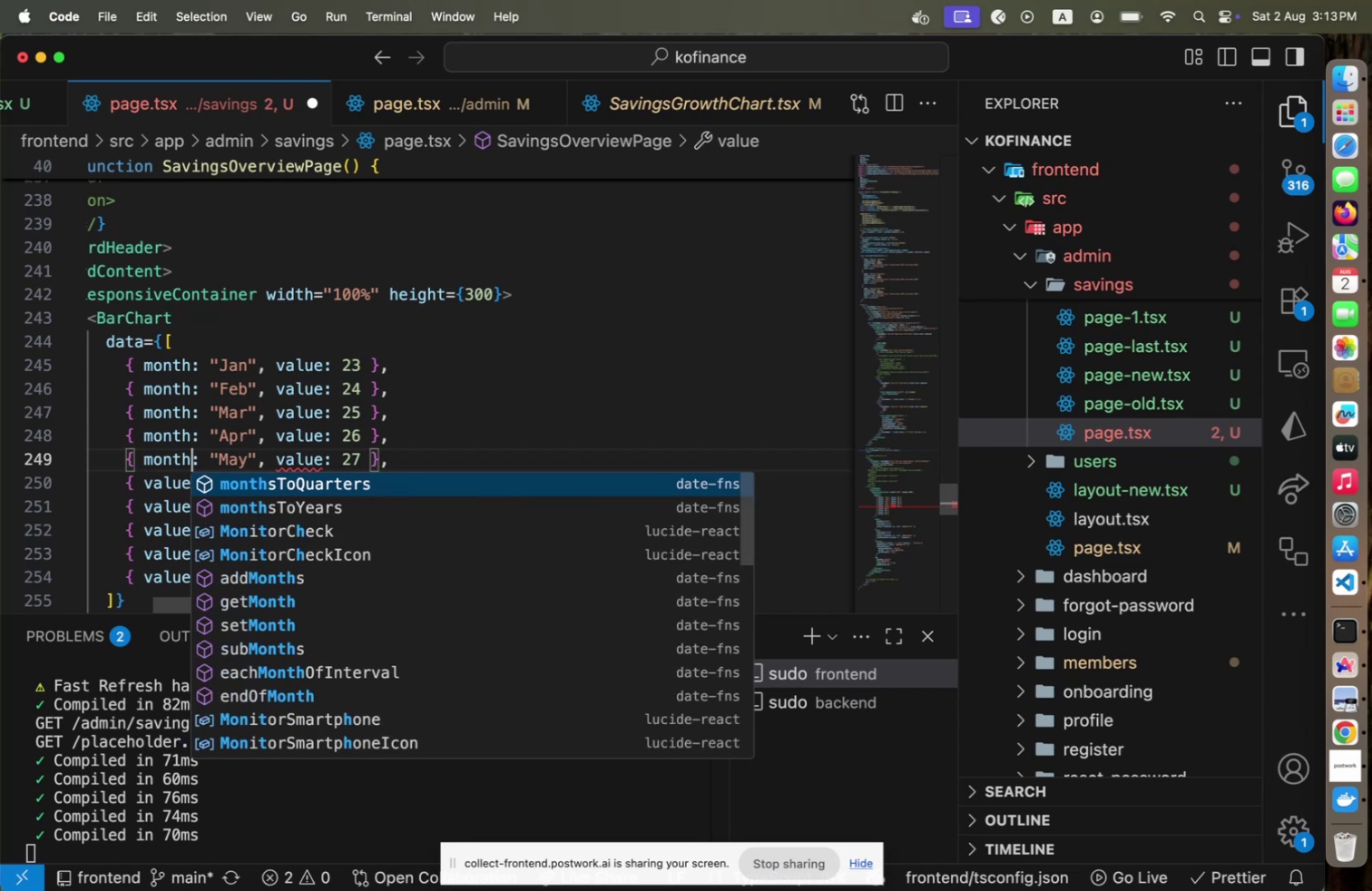 
key(ArrowRight)
 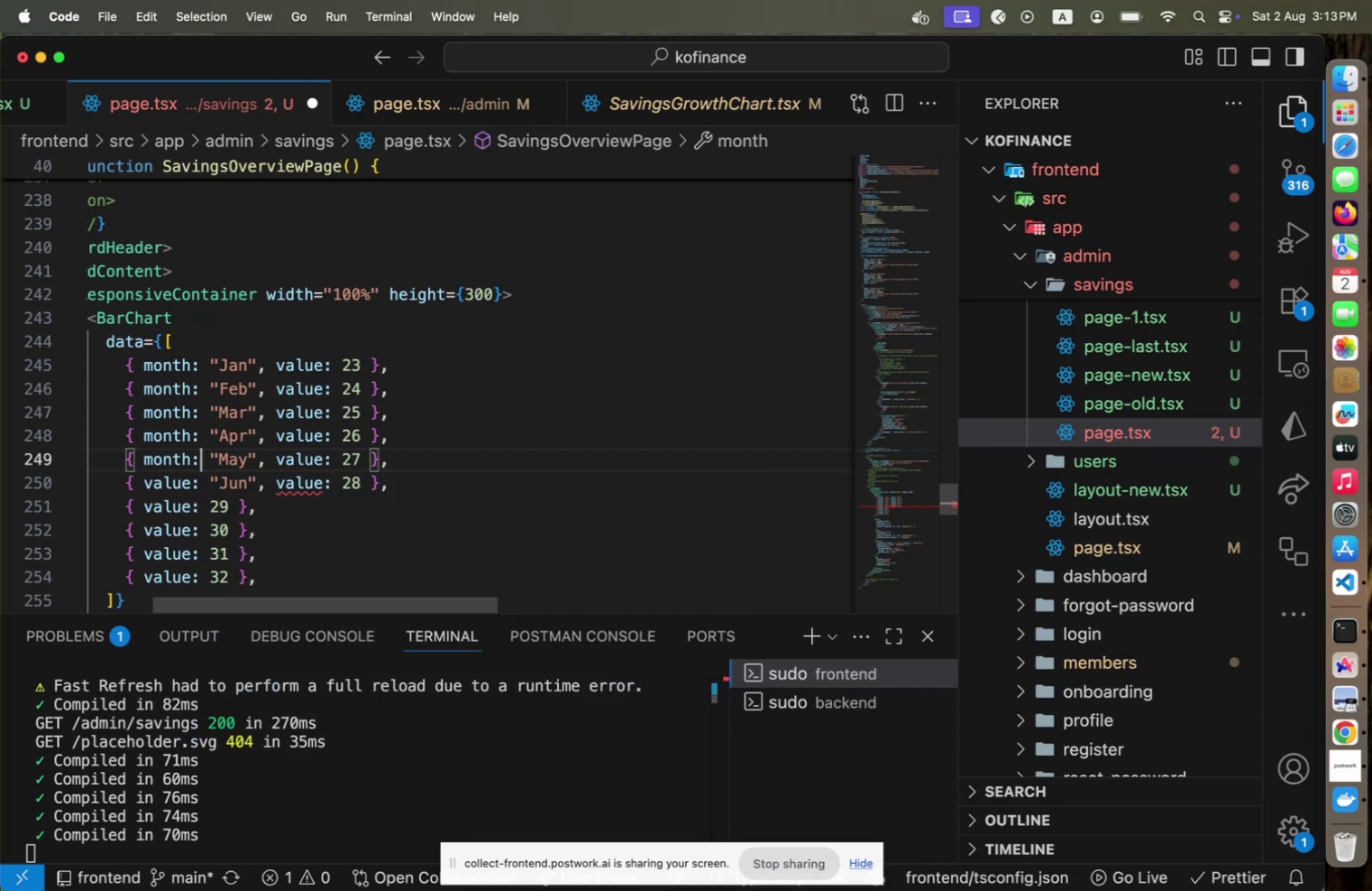 
key(ArrowDown)
 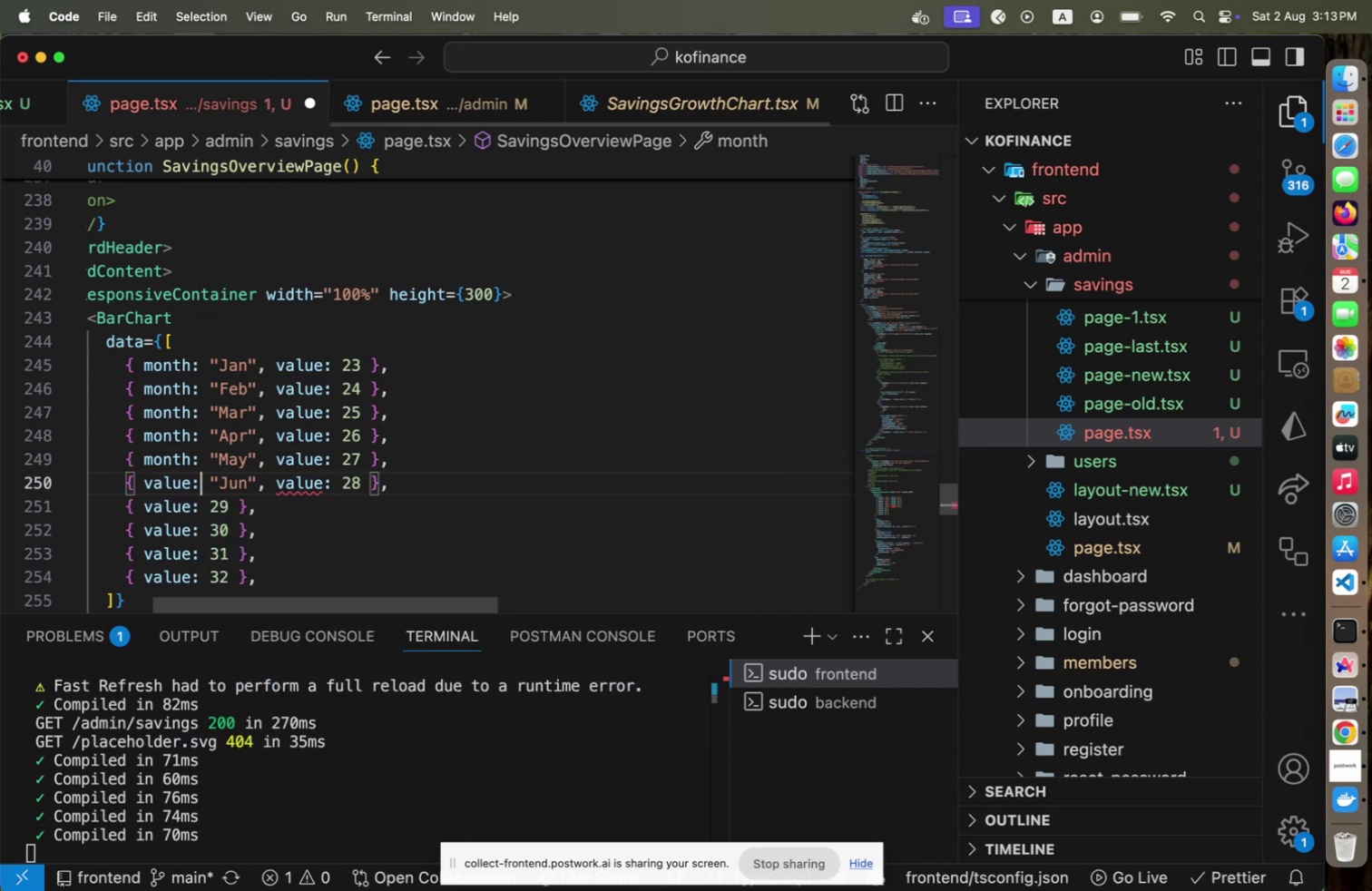 
key(ArrowLeft)
 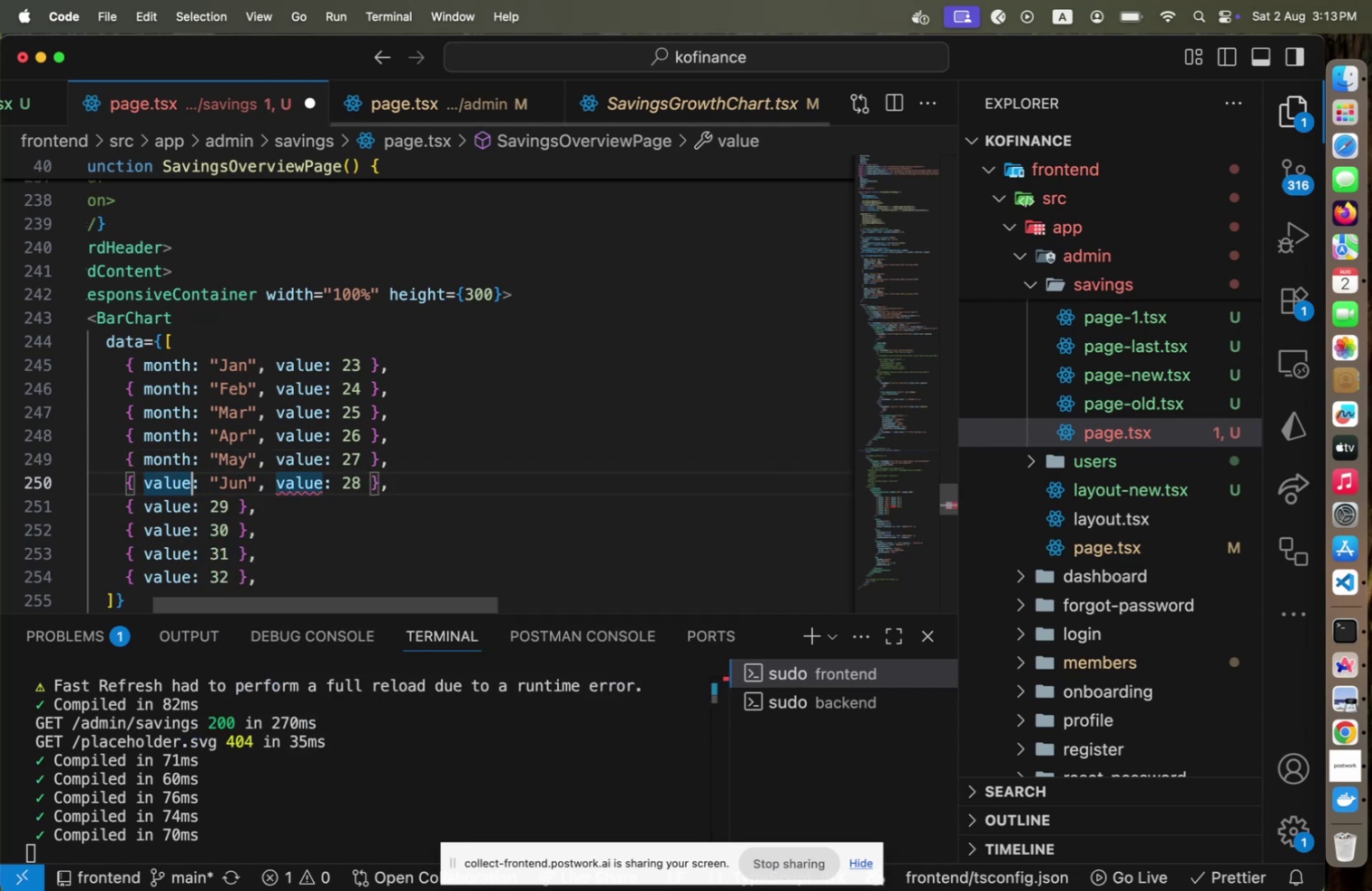 
key(Shift+ArrowLeft)
 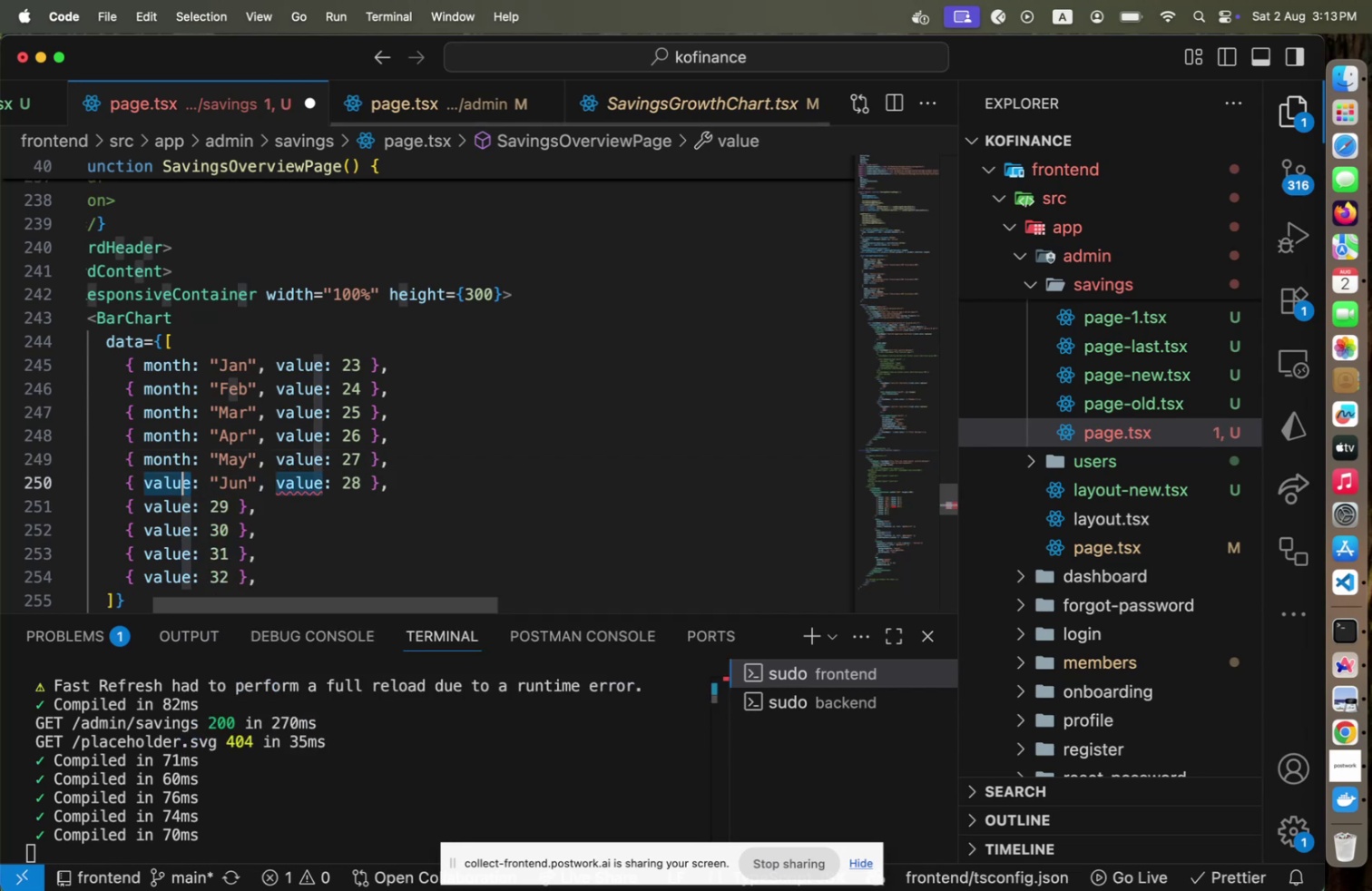 
key(Shift+ArrowLeft)
 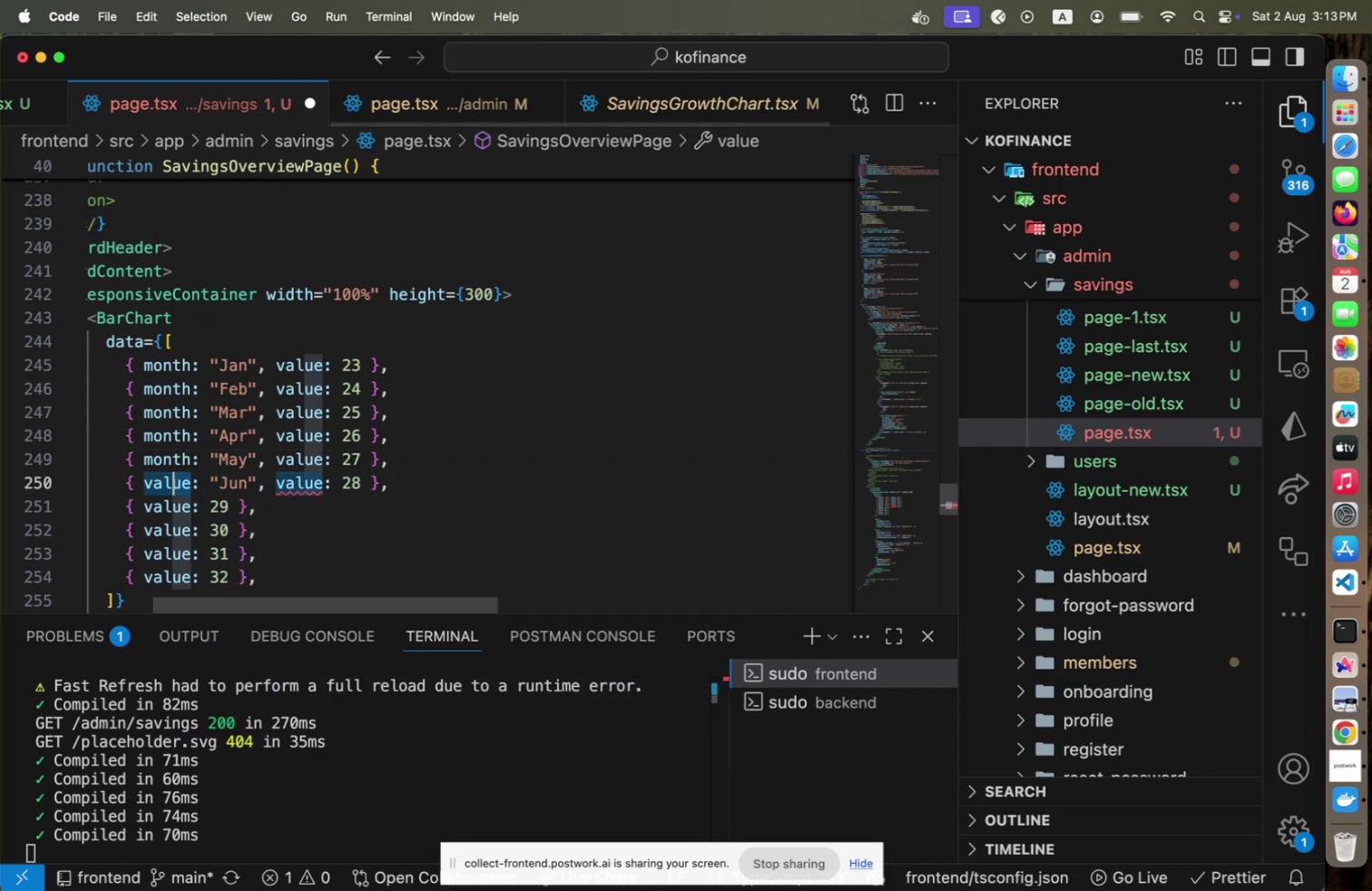 
key(Shift+ArrowLeft)
 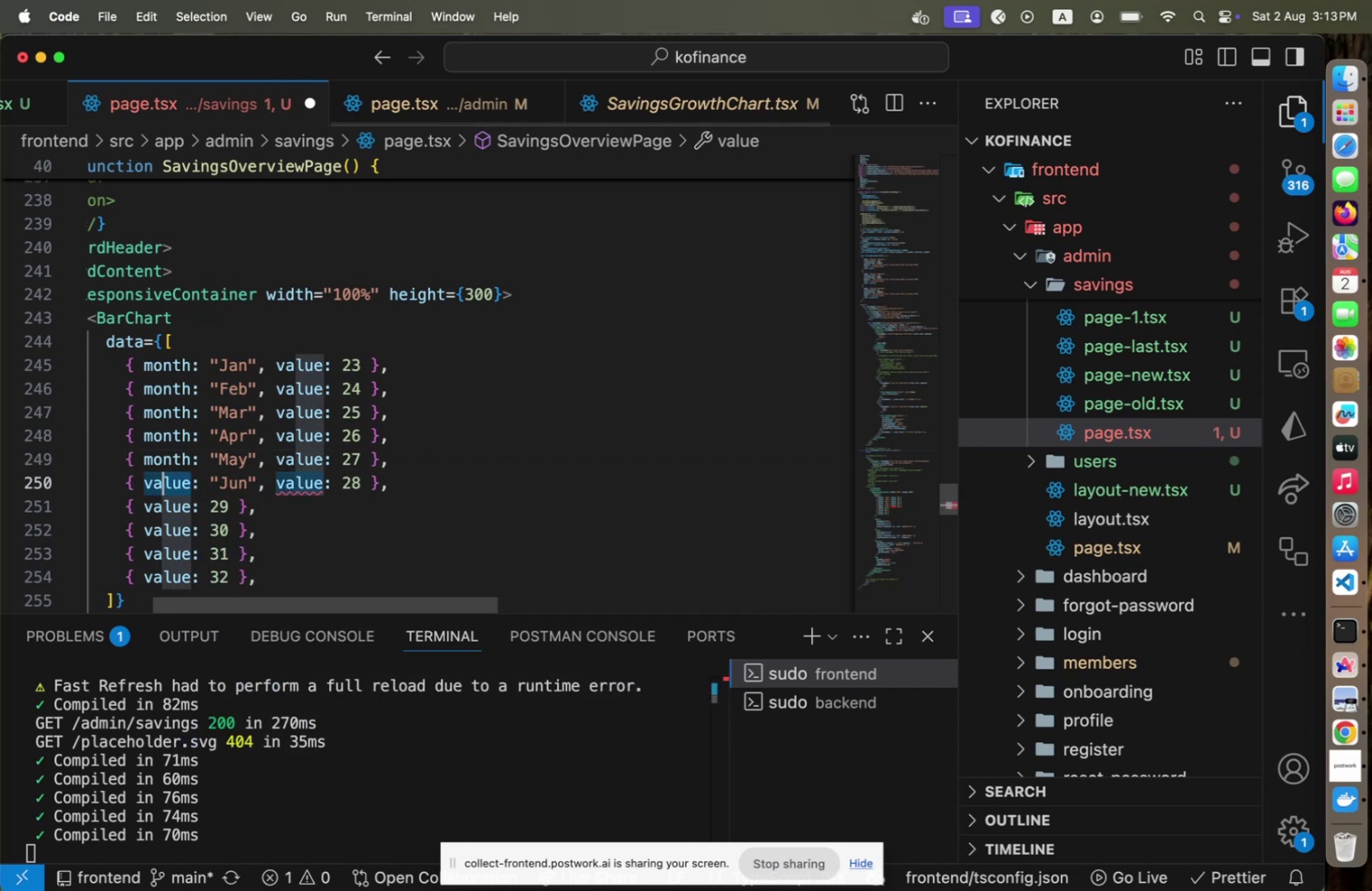 
key(Shift+ArrowLeft)
 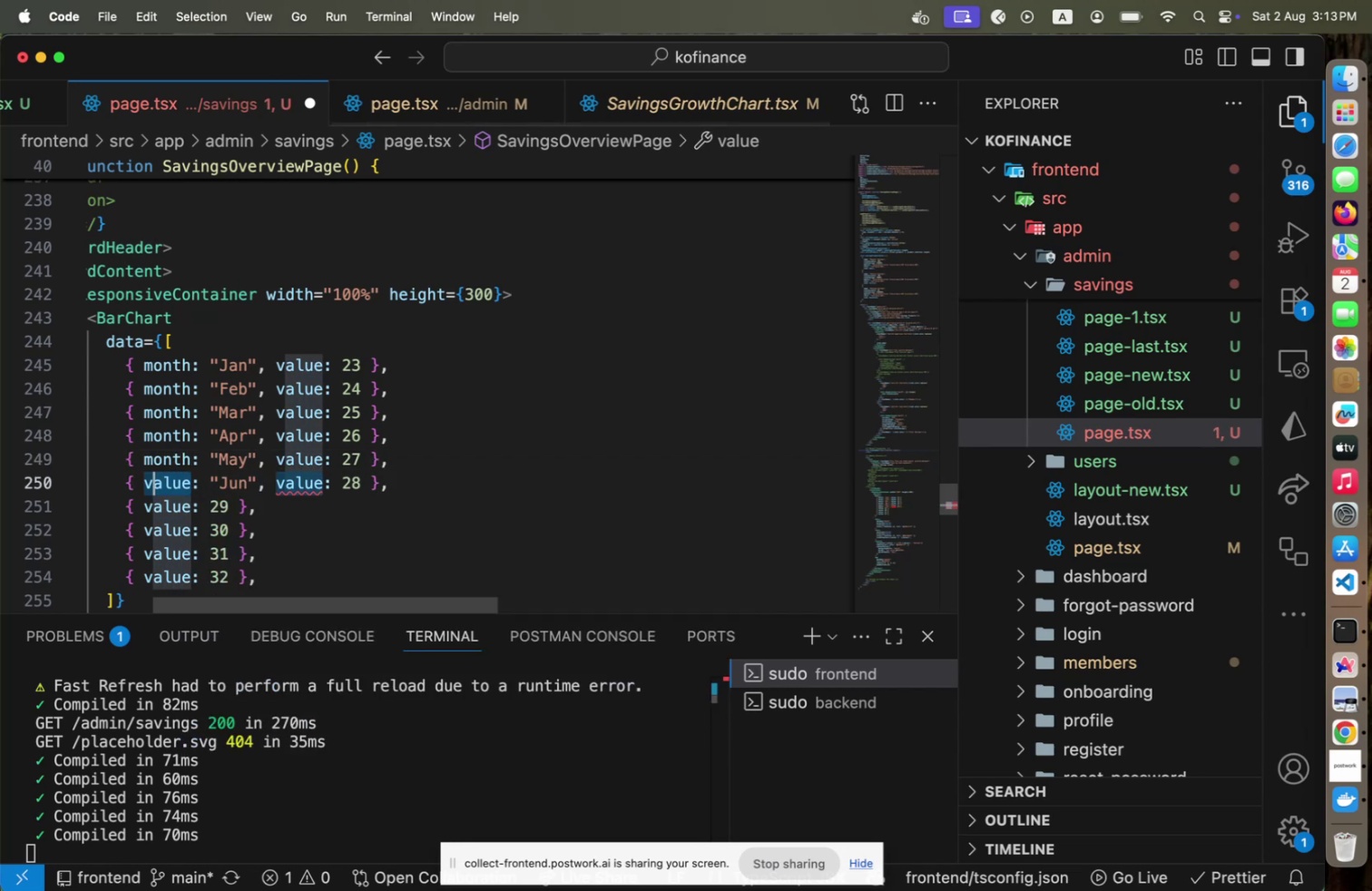 
key(Shift+ArrowLeft)
 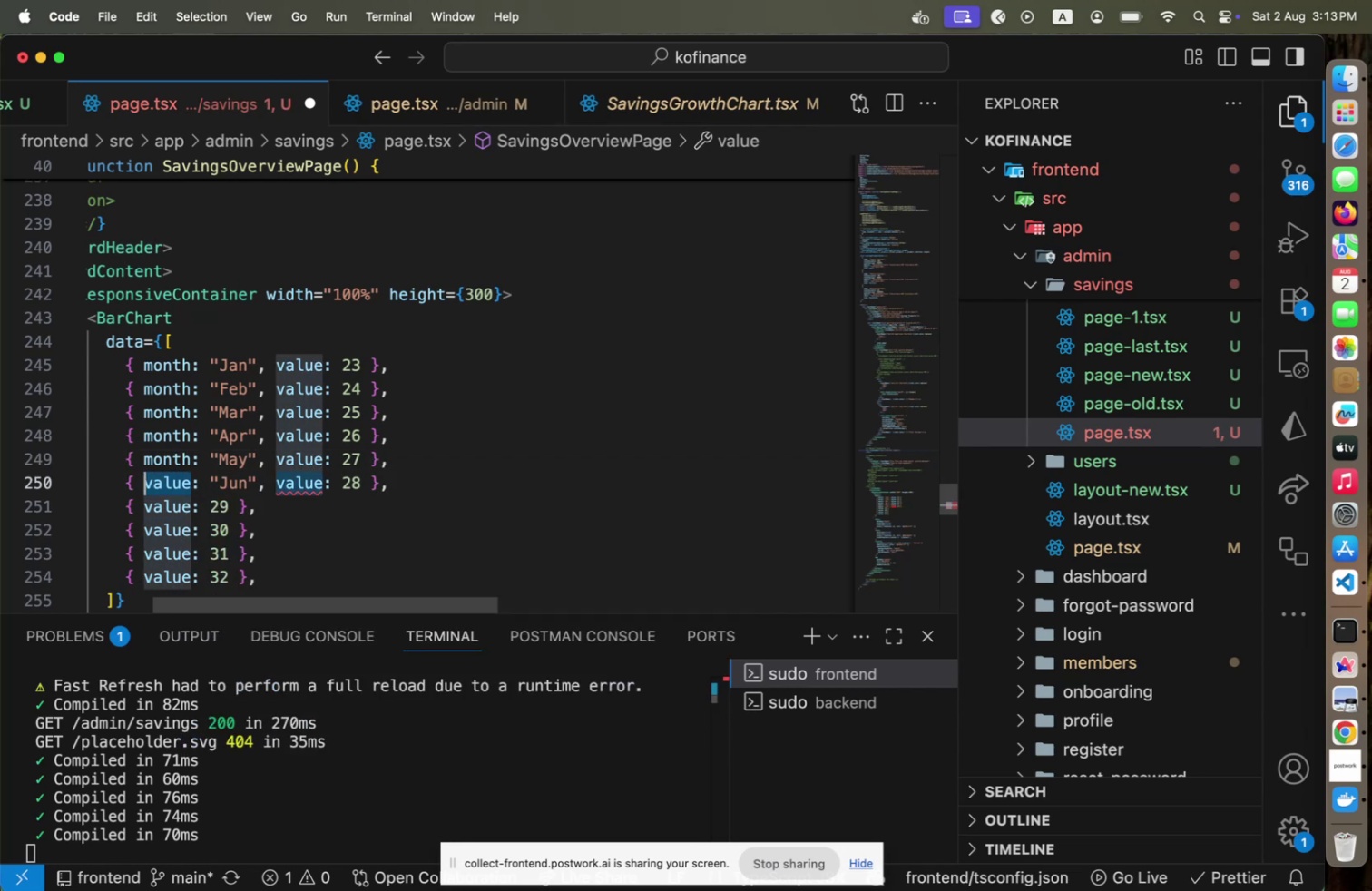 
type(month)
 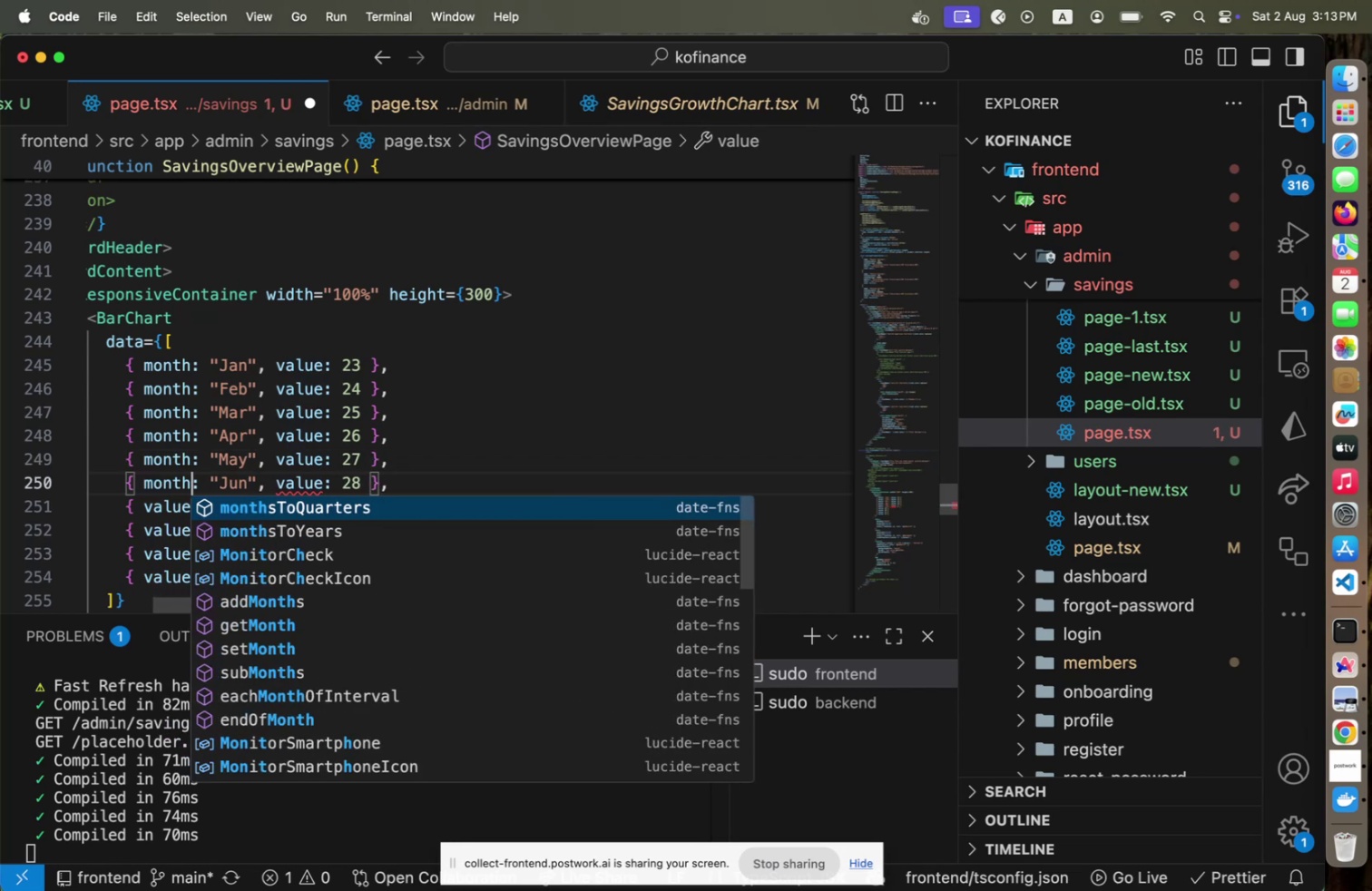 
key(ArrowRight)
 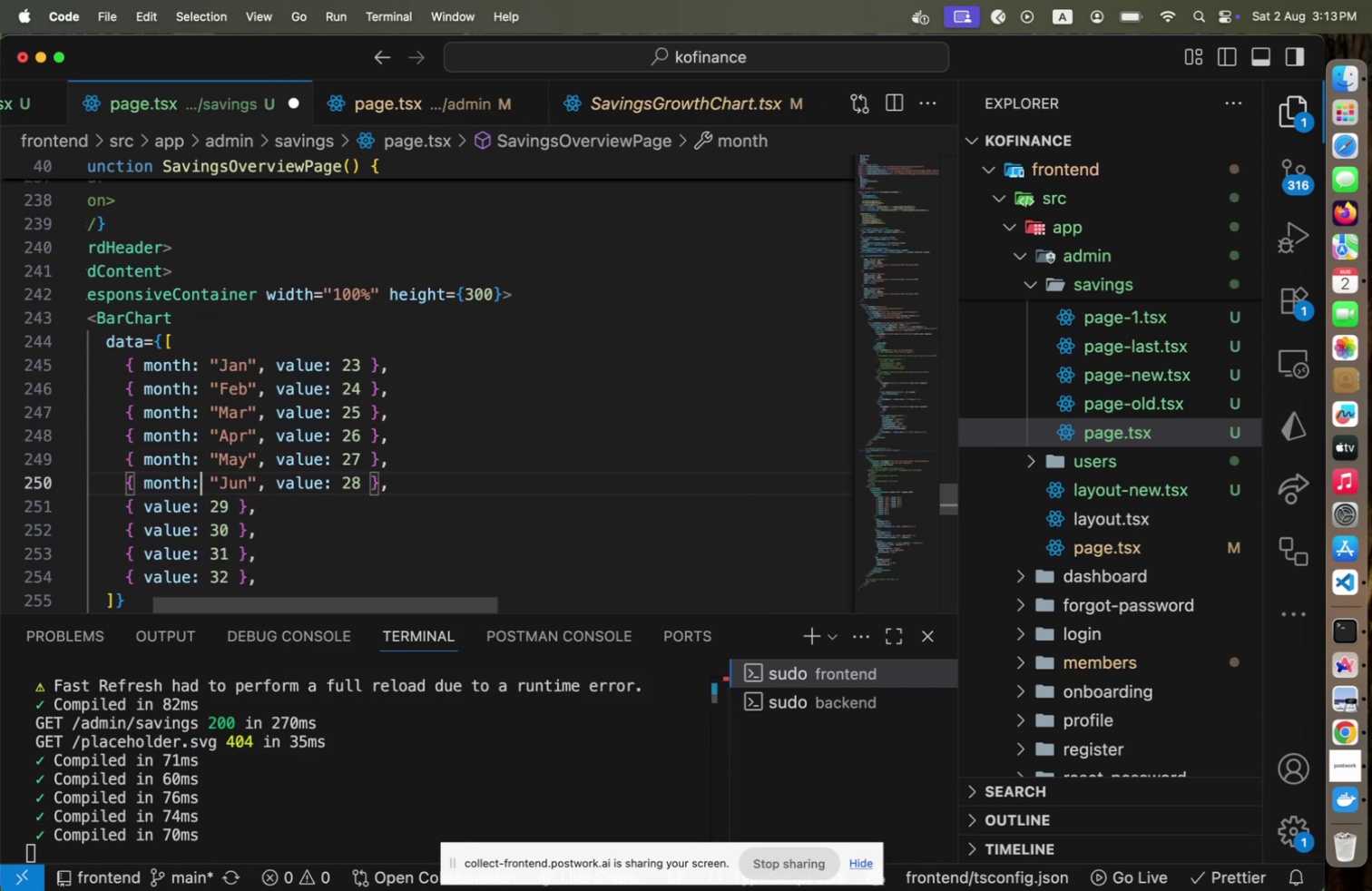 
key(ArrowDown)
 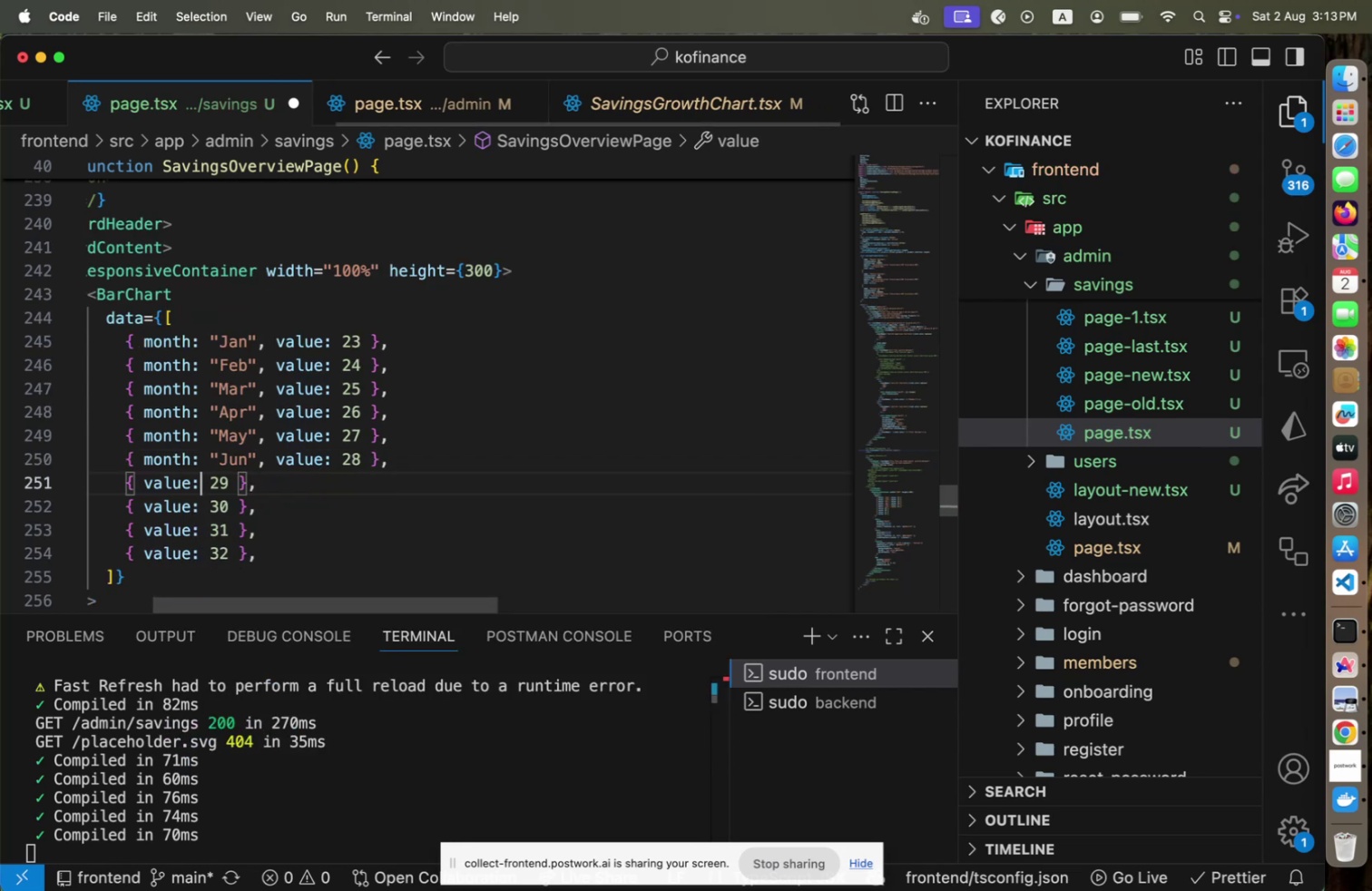 
key(ArrowLeft)
 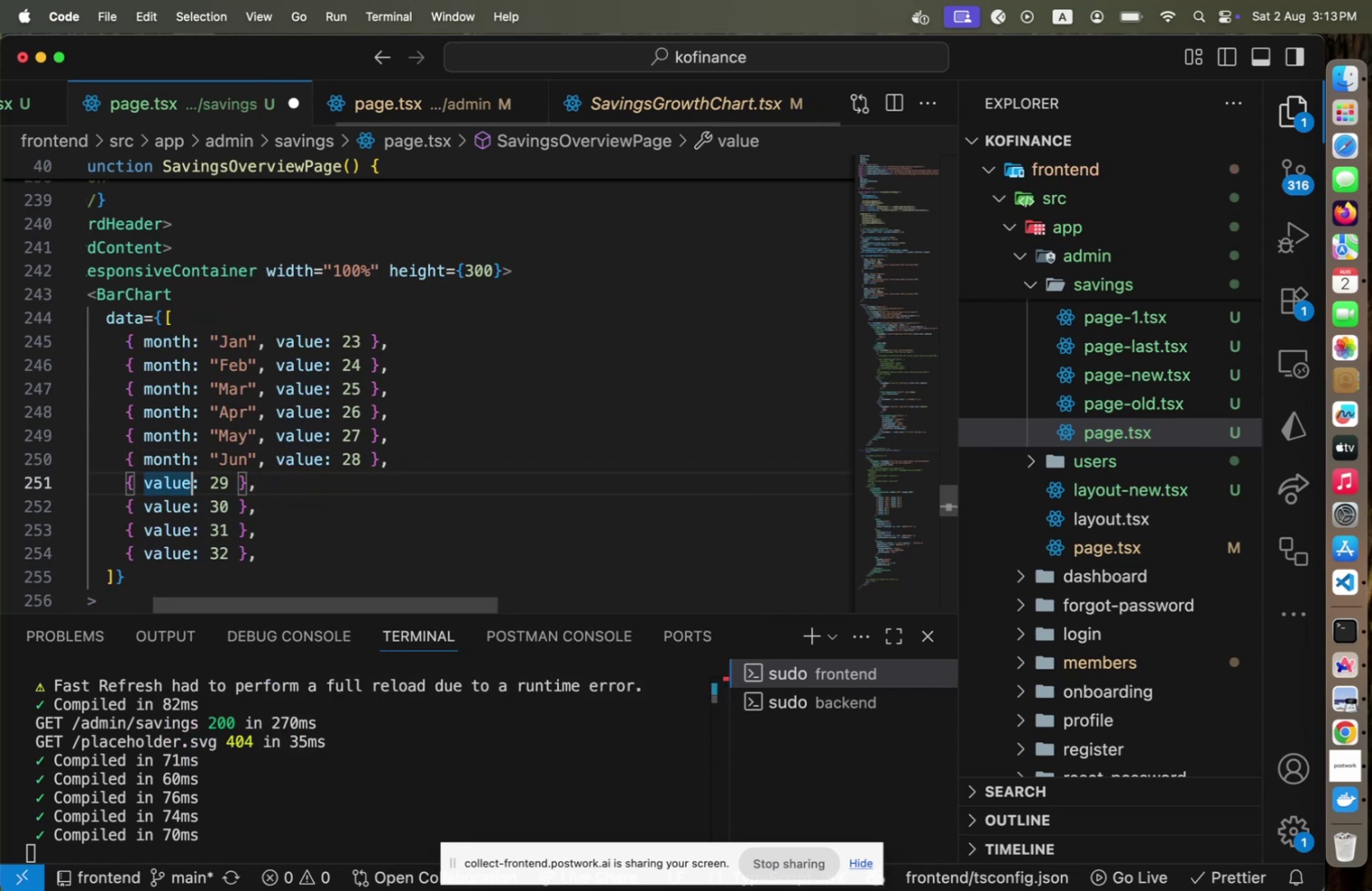 
key(ArrowLeft)
 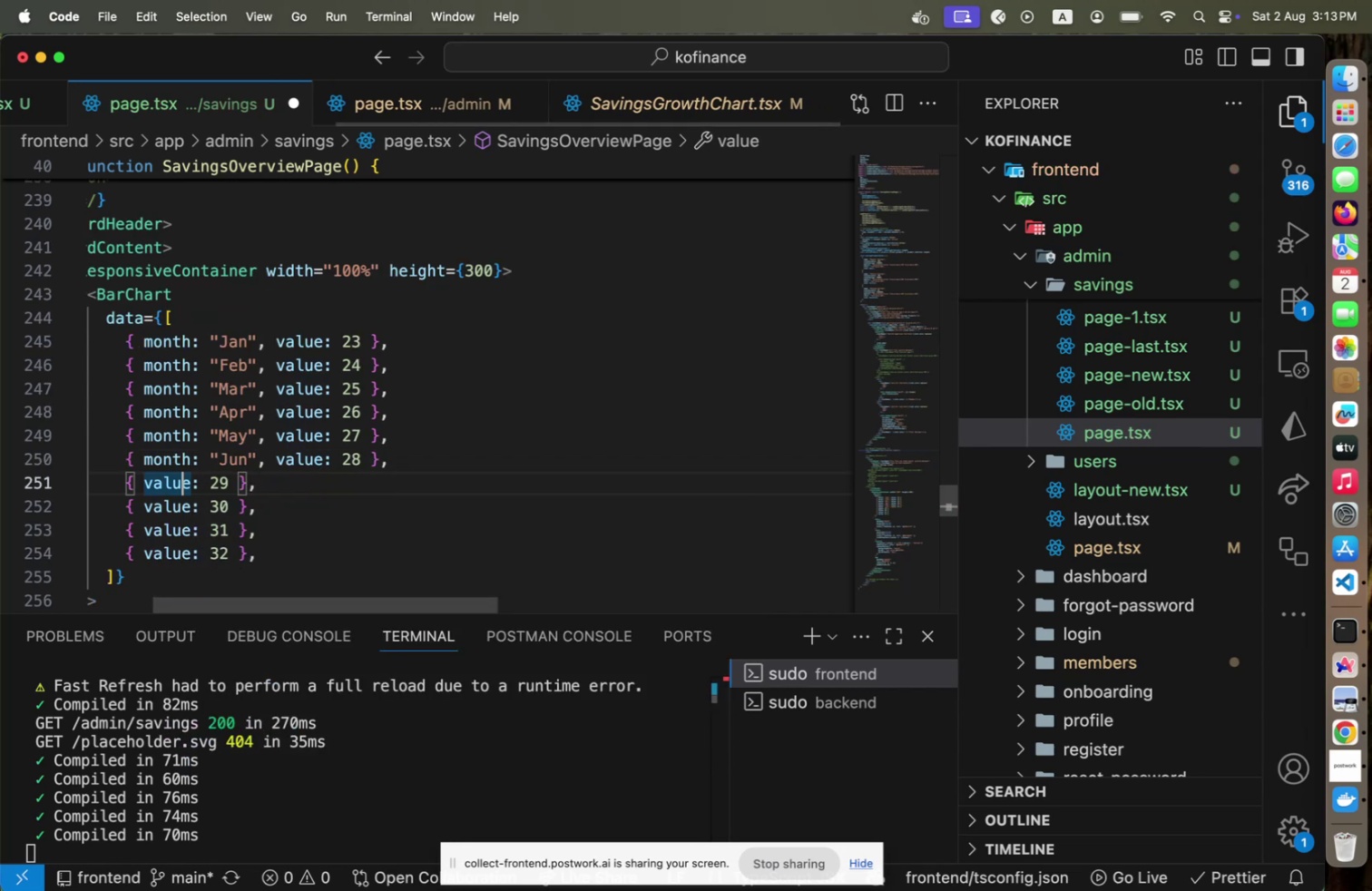 
key(ArrowLeft)
 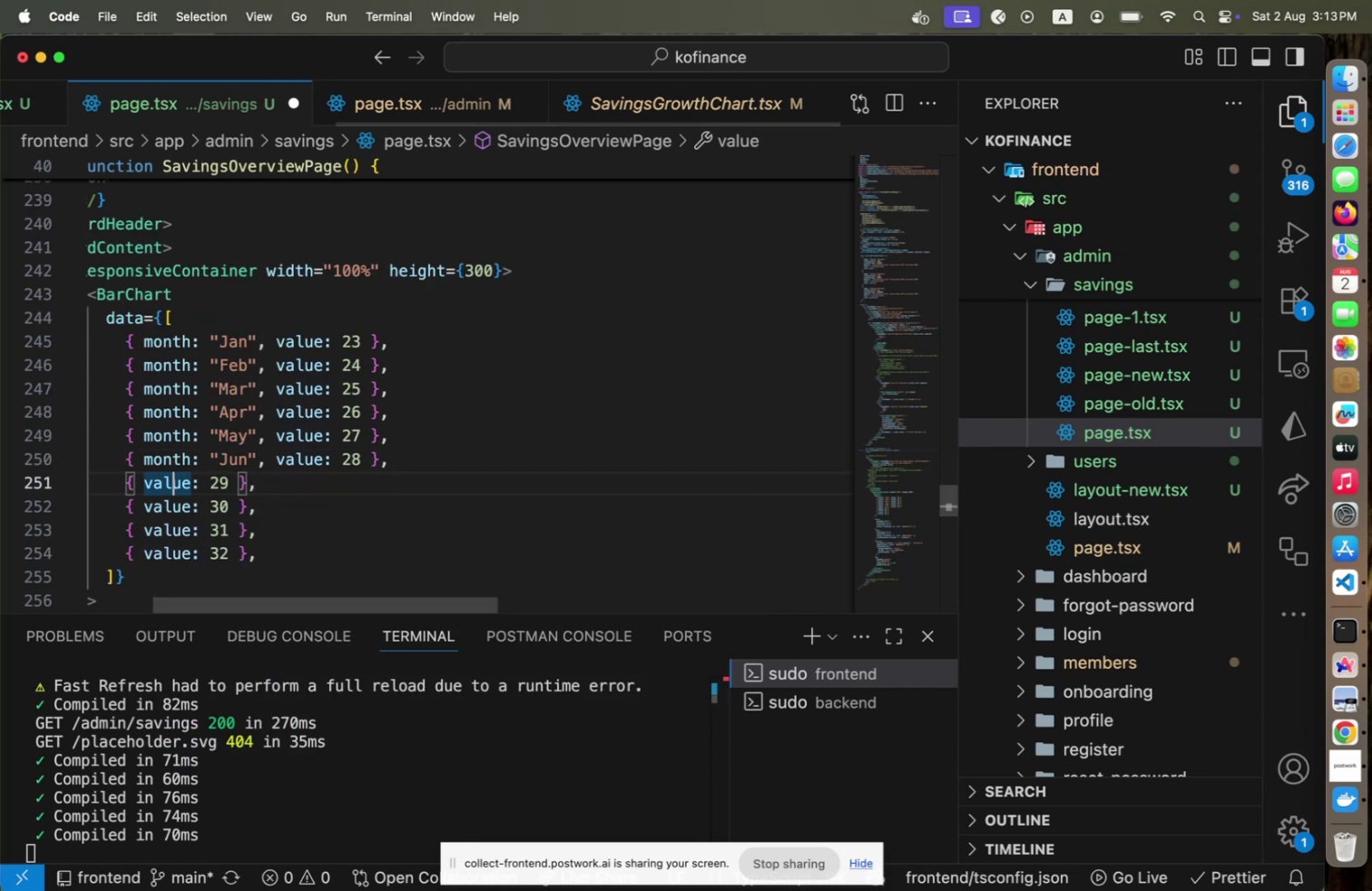 
key(ArrowLeft)
 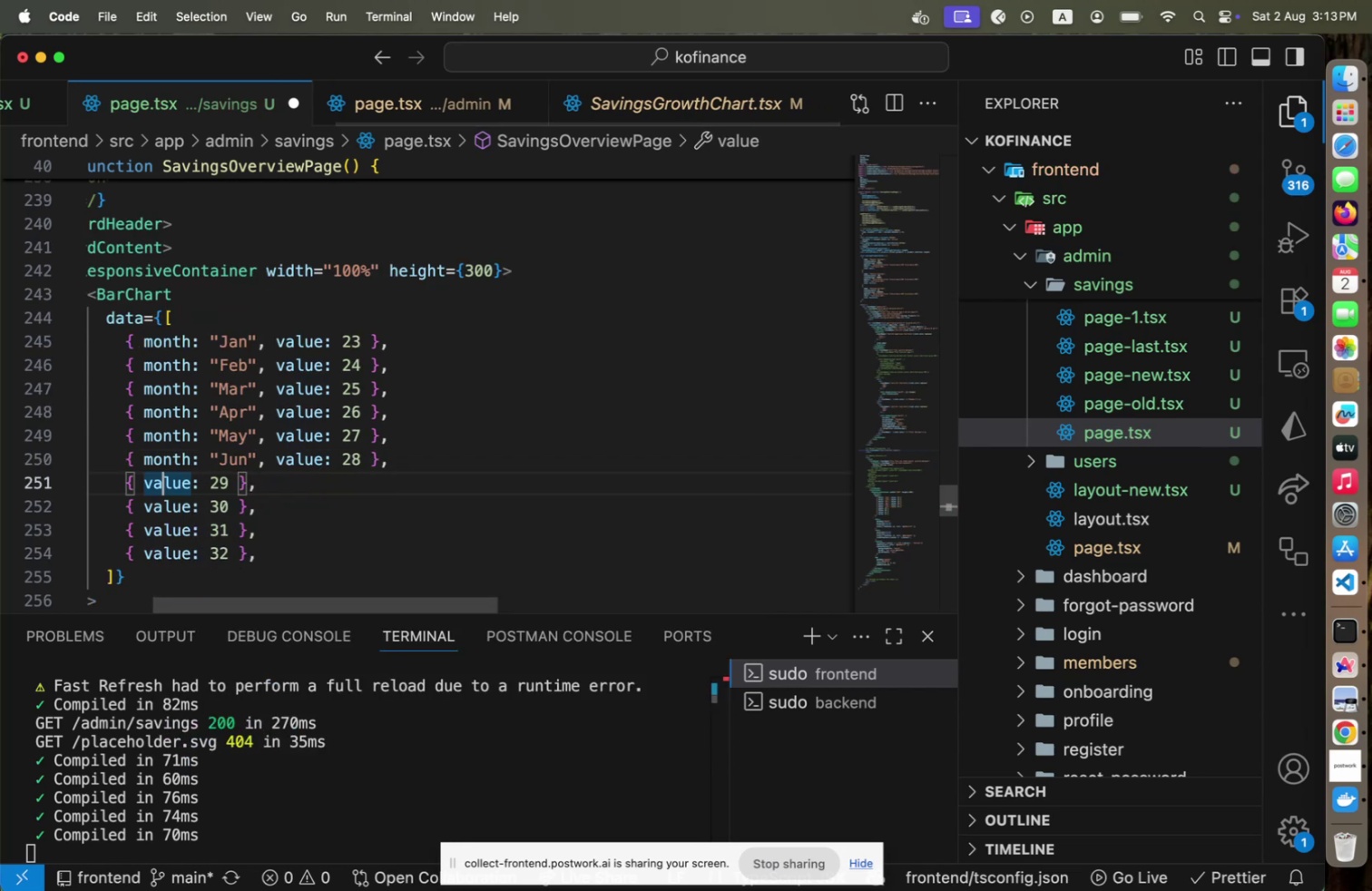 
key(ArrowLeft)
 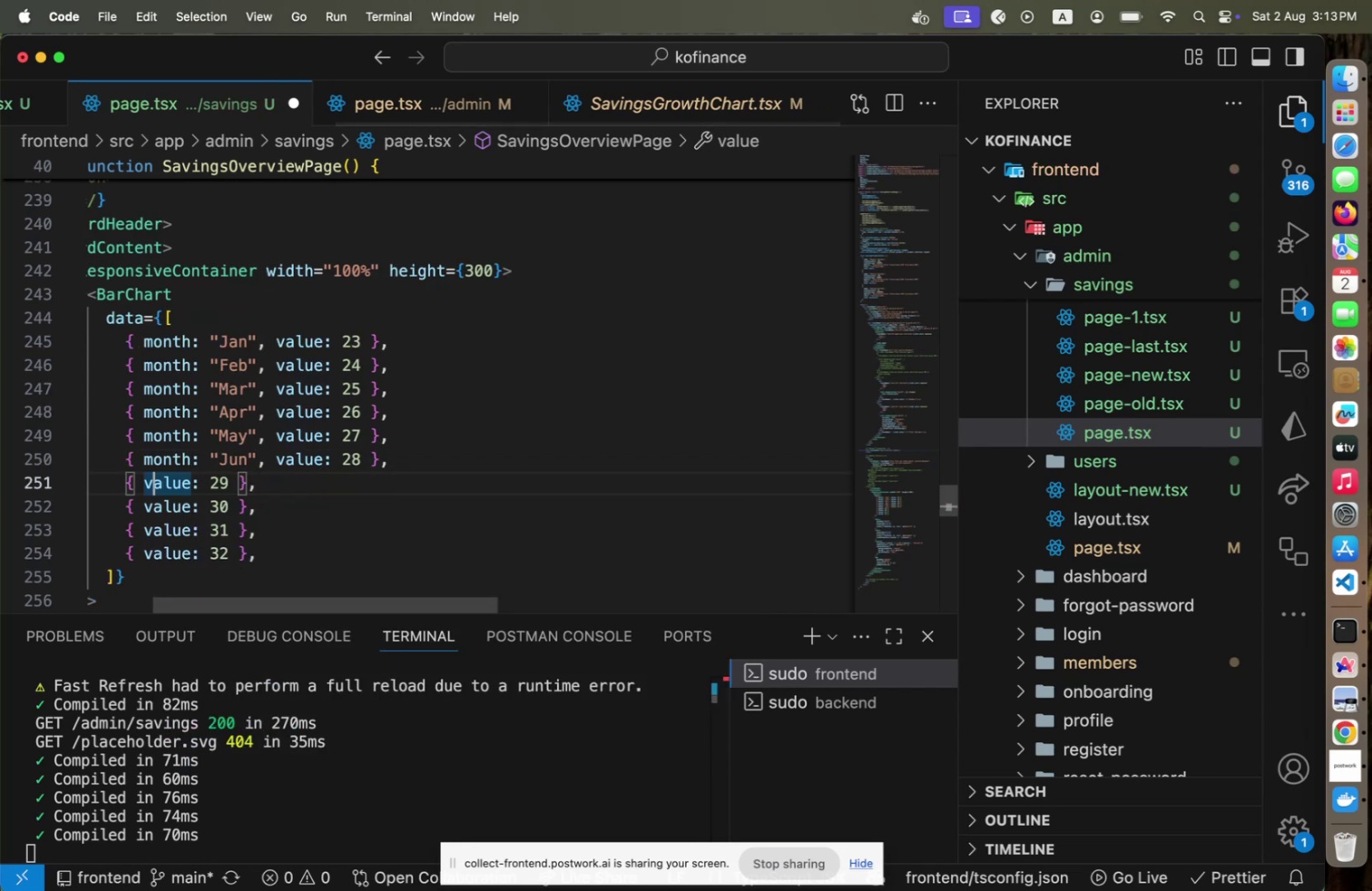 
key(ArrowLeft)
 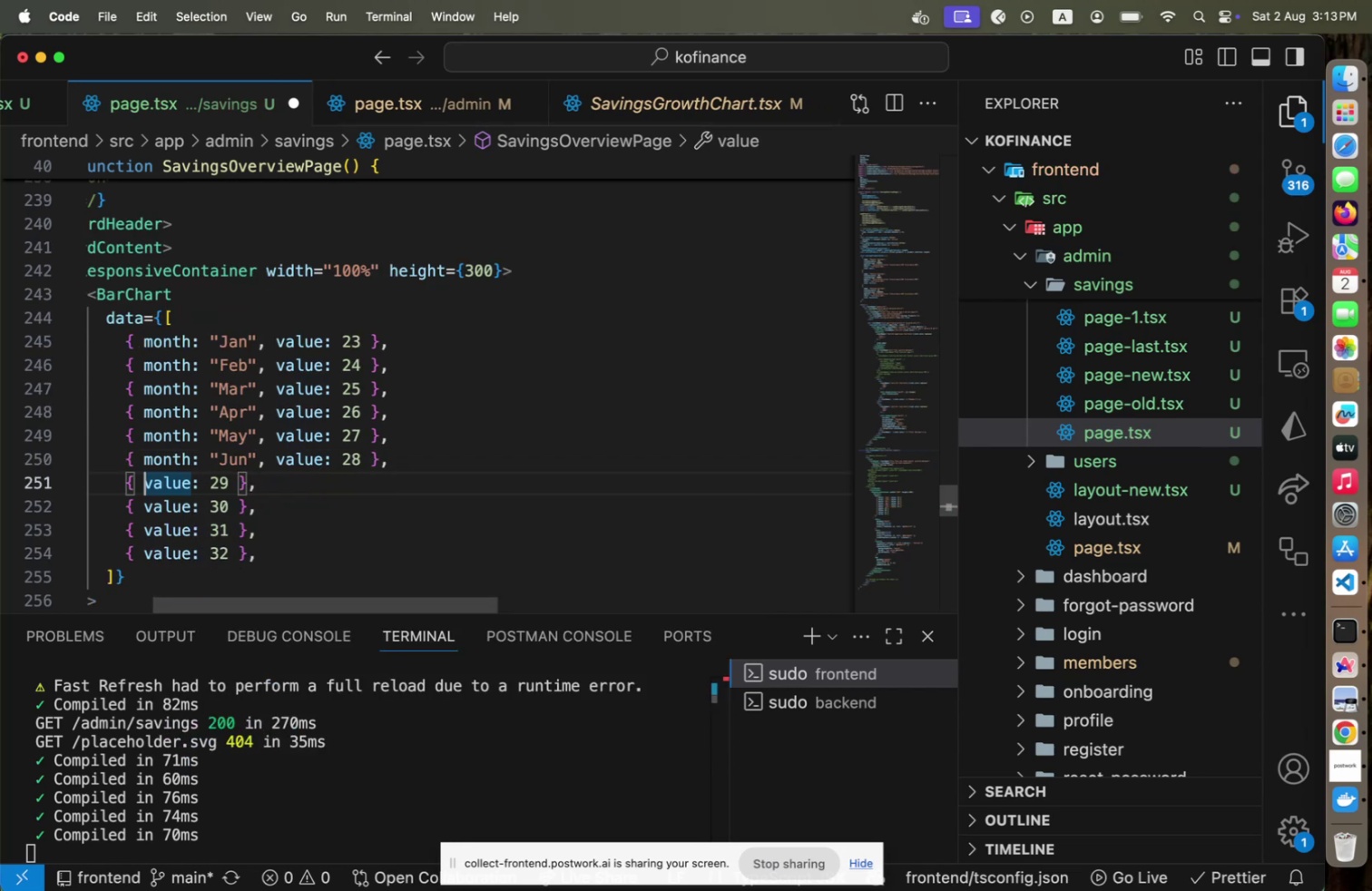 
key(ArrowLeft)
 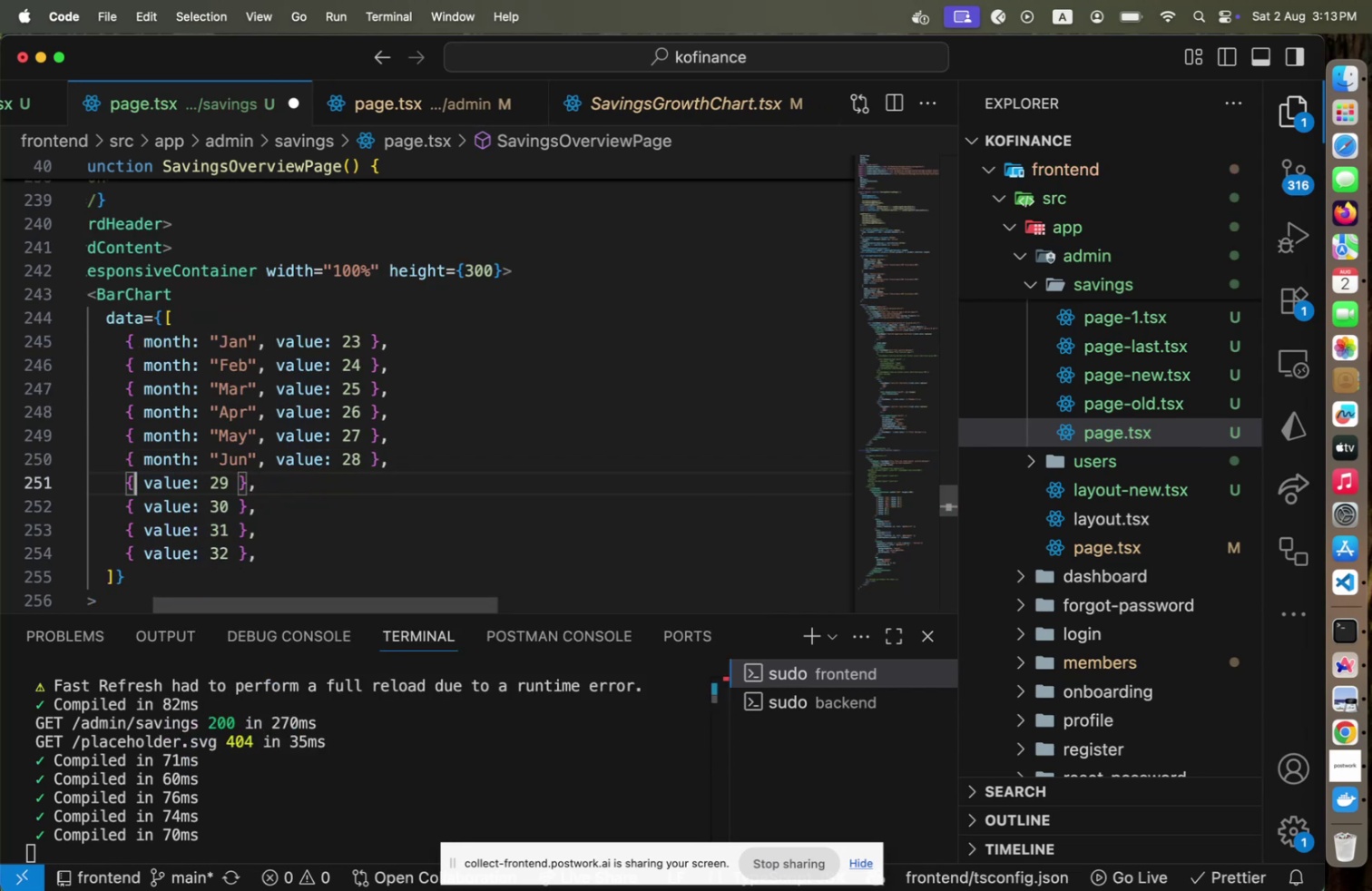 
type( ,)
key(Backspace)
type(month: "Jul)
 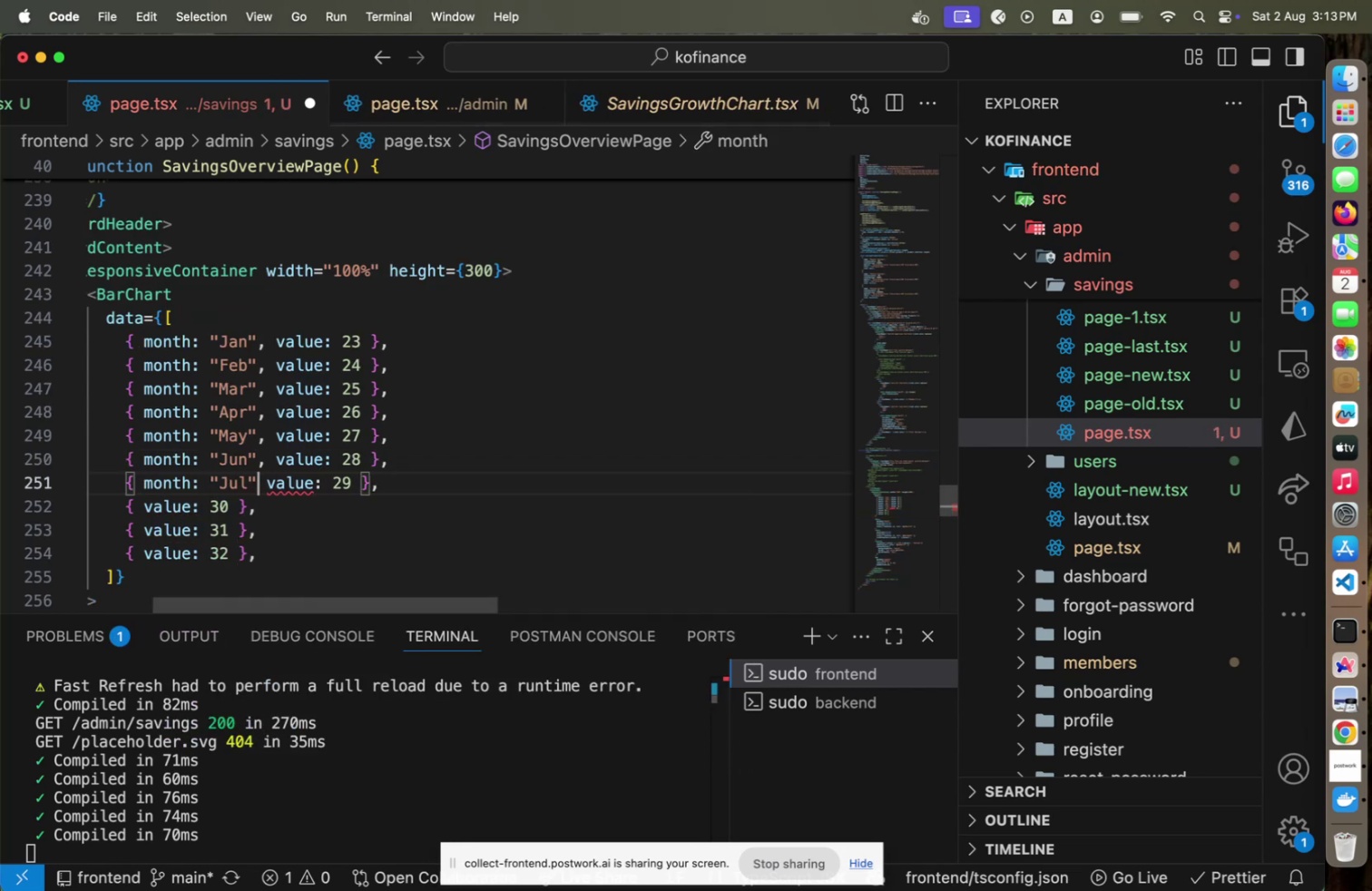 
 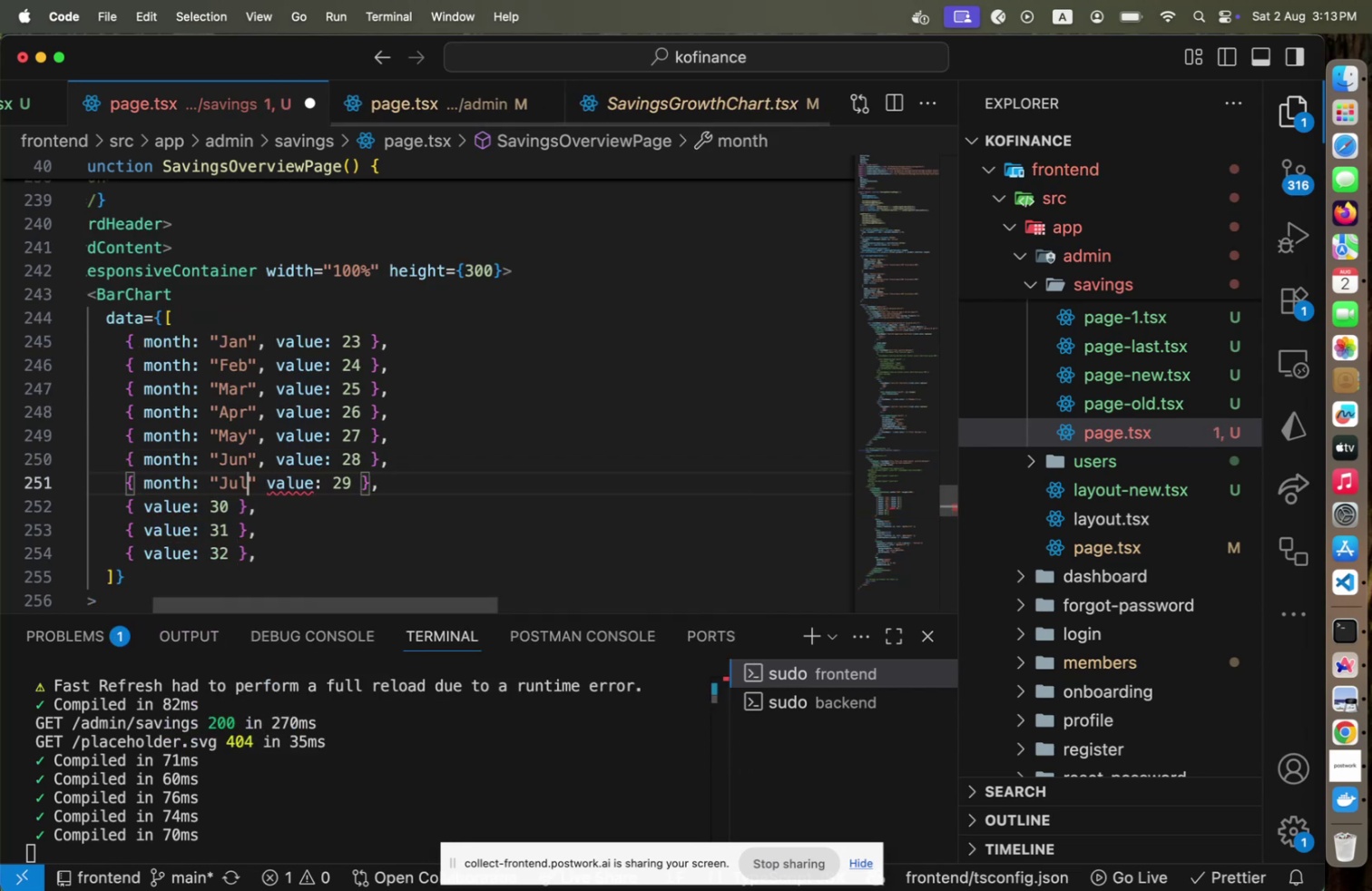 
key(ArrowRight)
 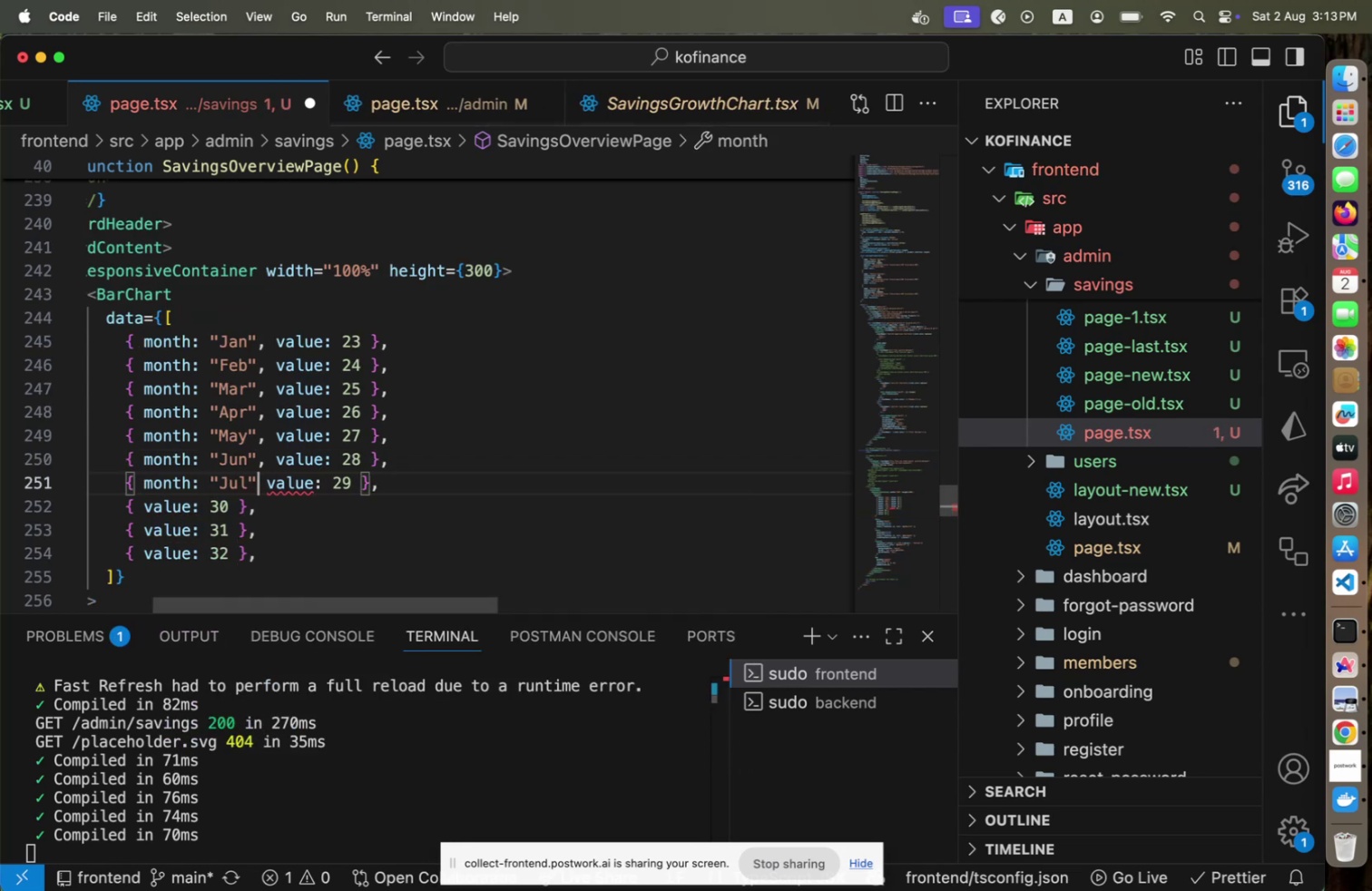 
key(Period)
 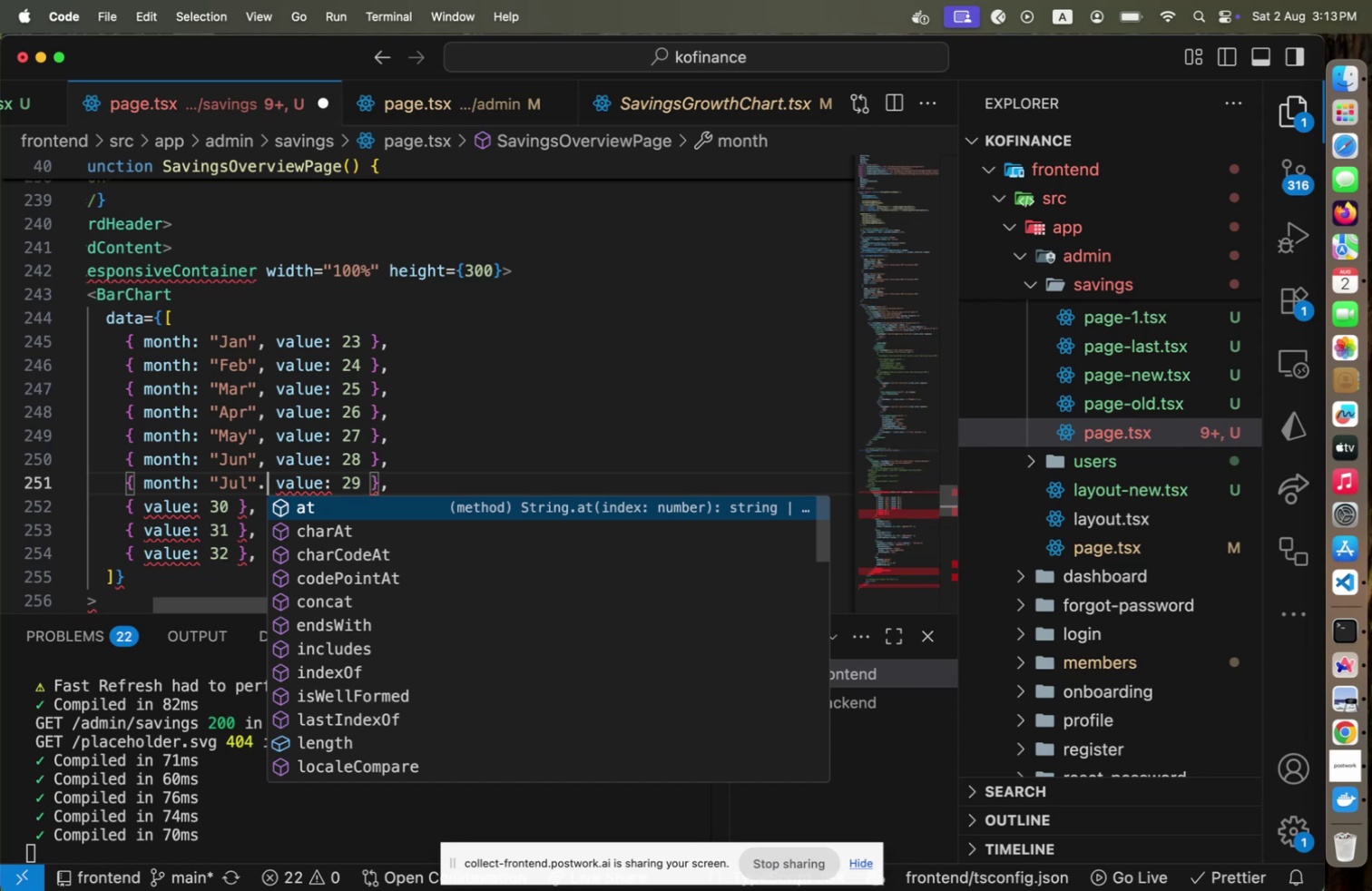 
key(Backspace)
 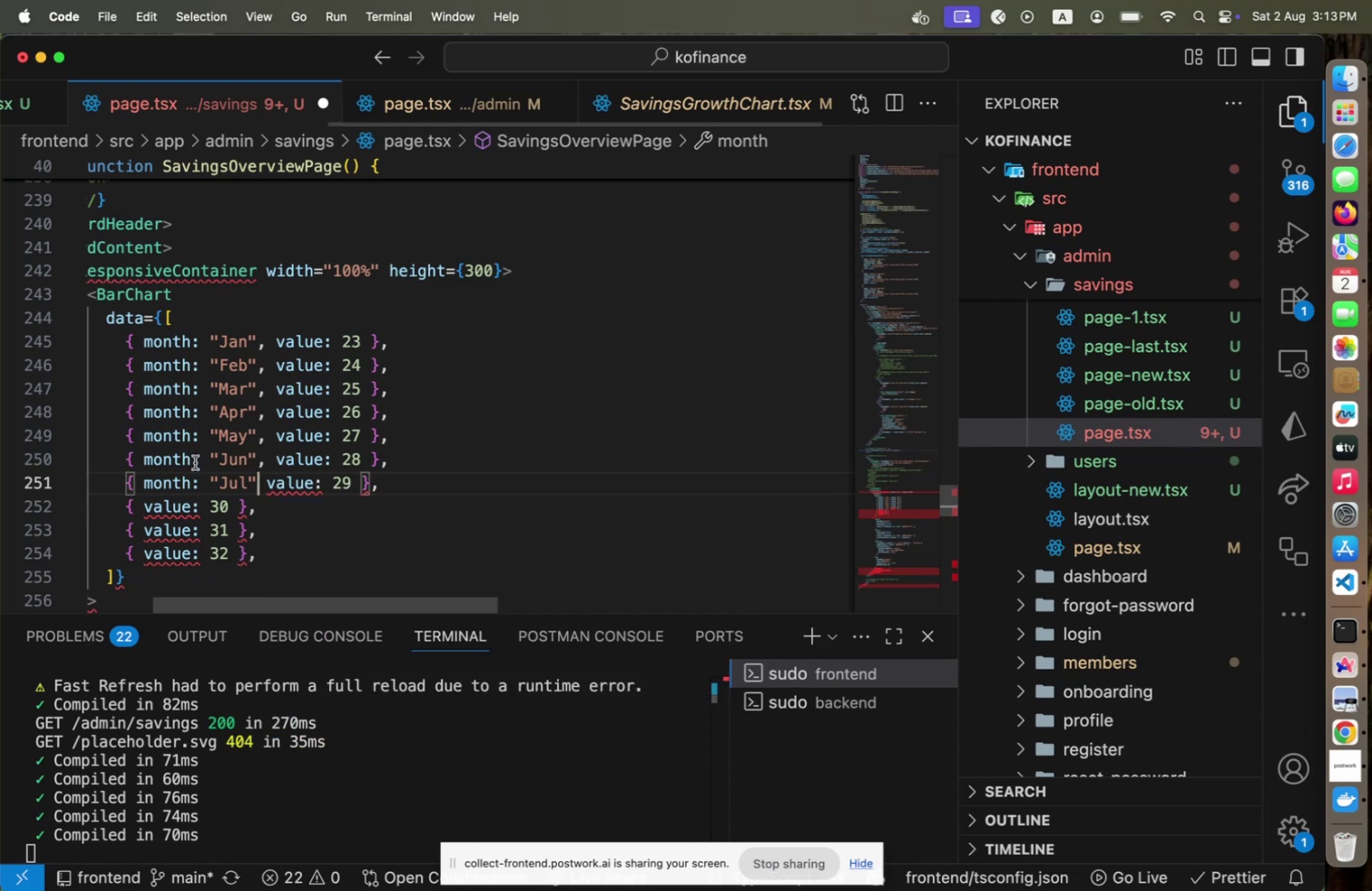 
key(Comma)
 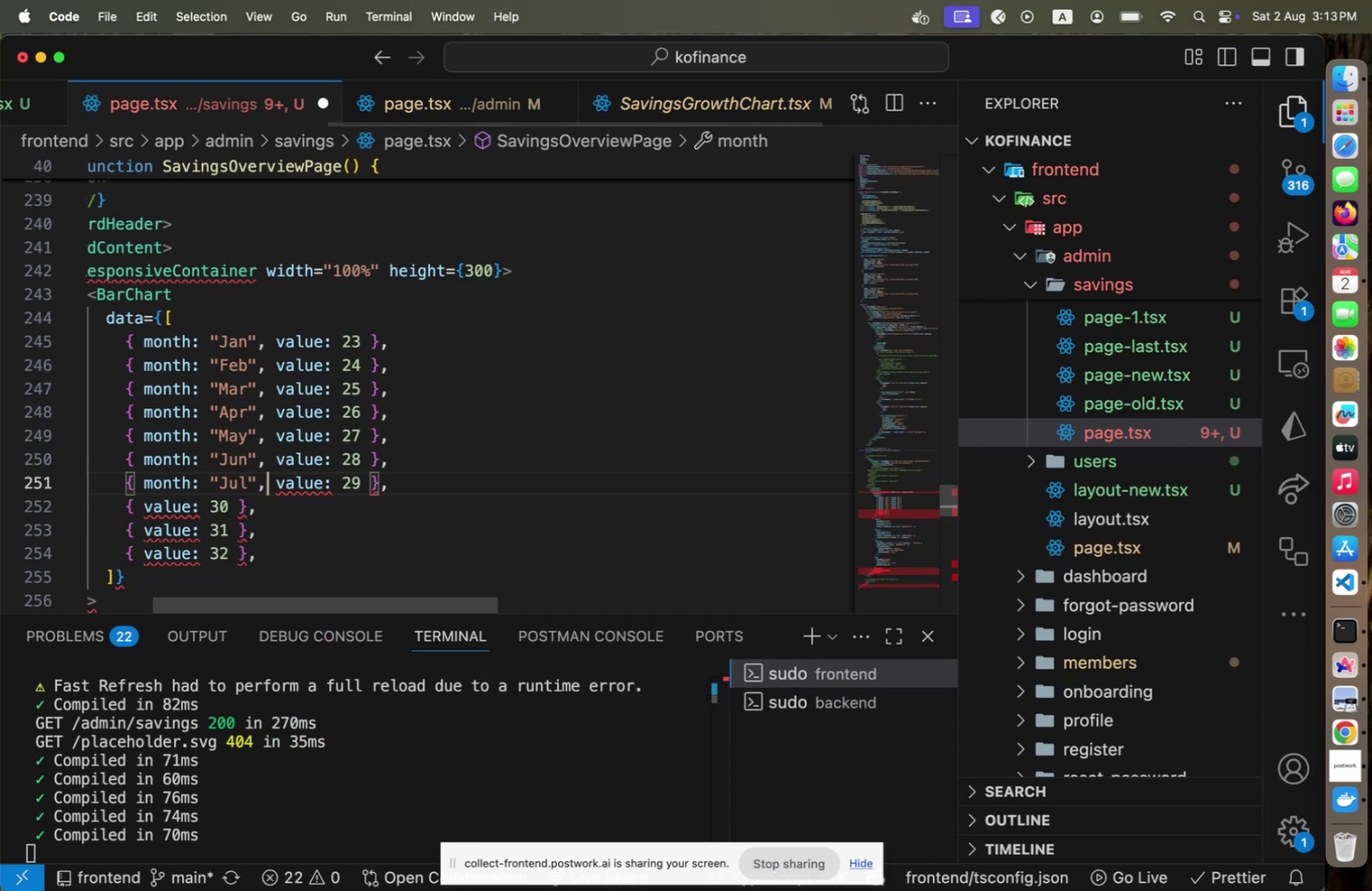 
key(ArrowDown)
 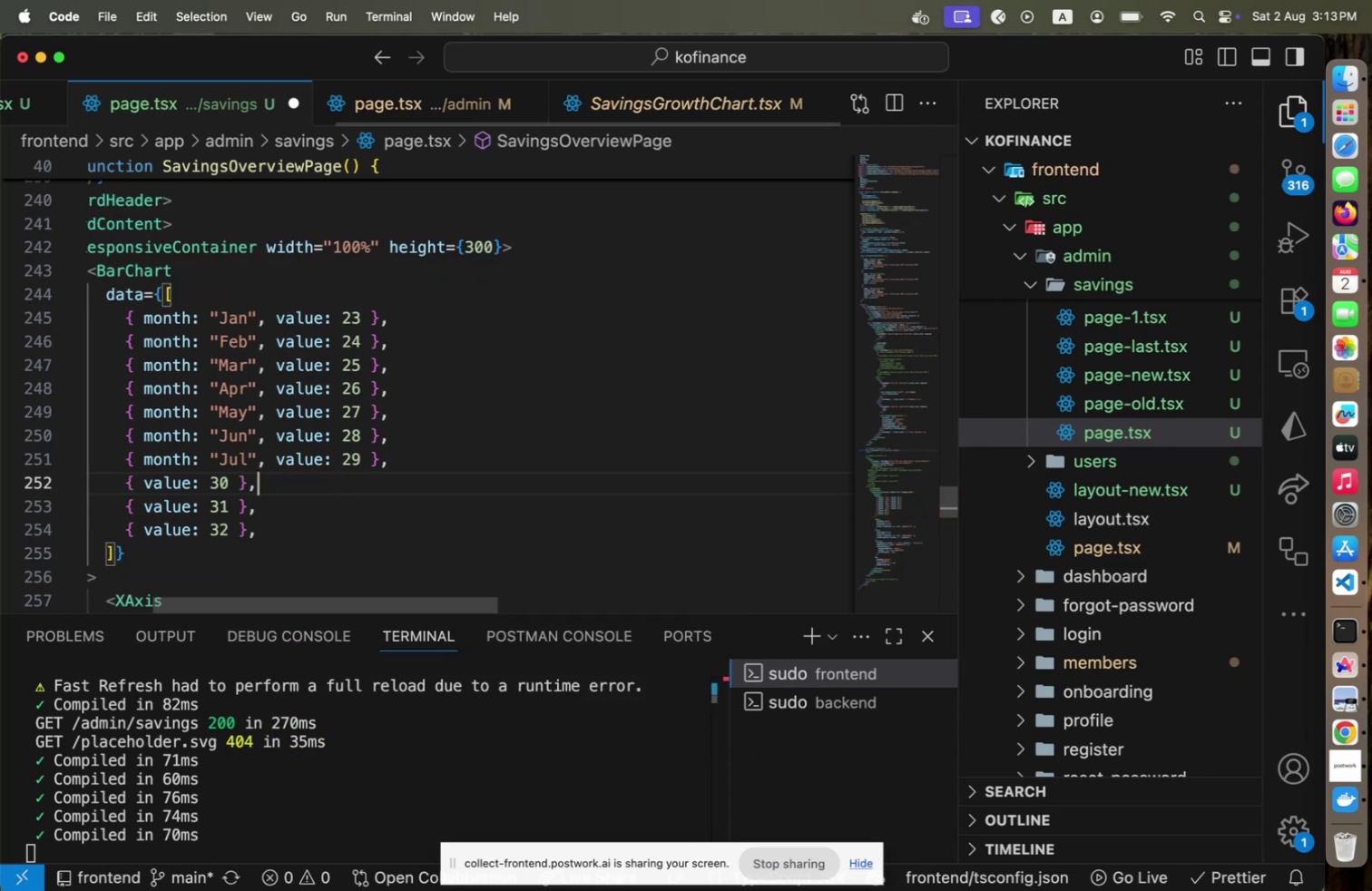 
key(Home)
 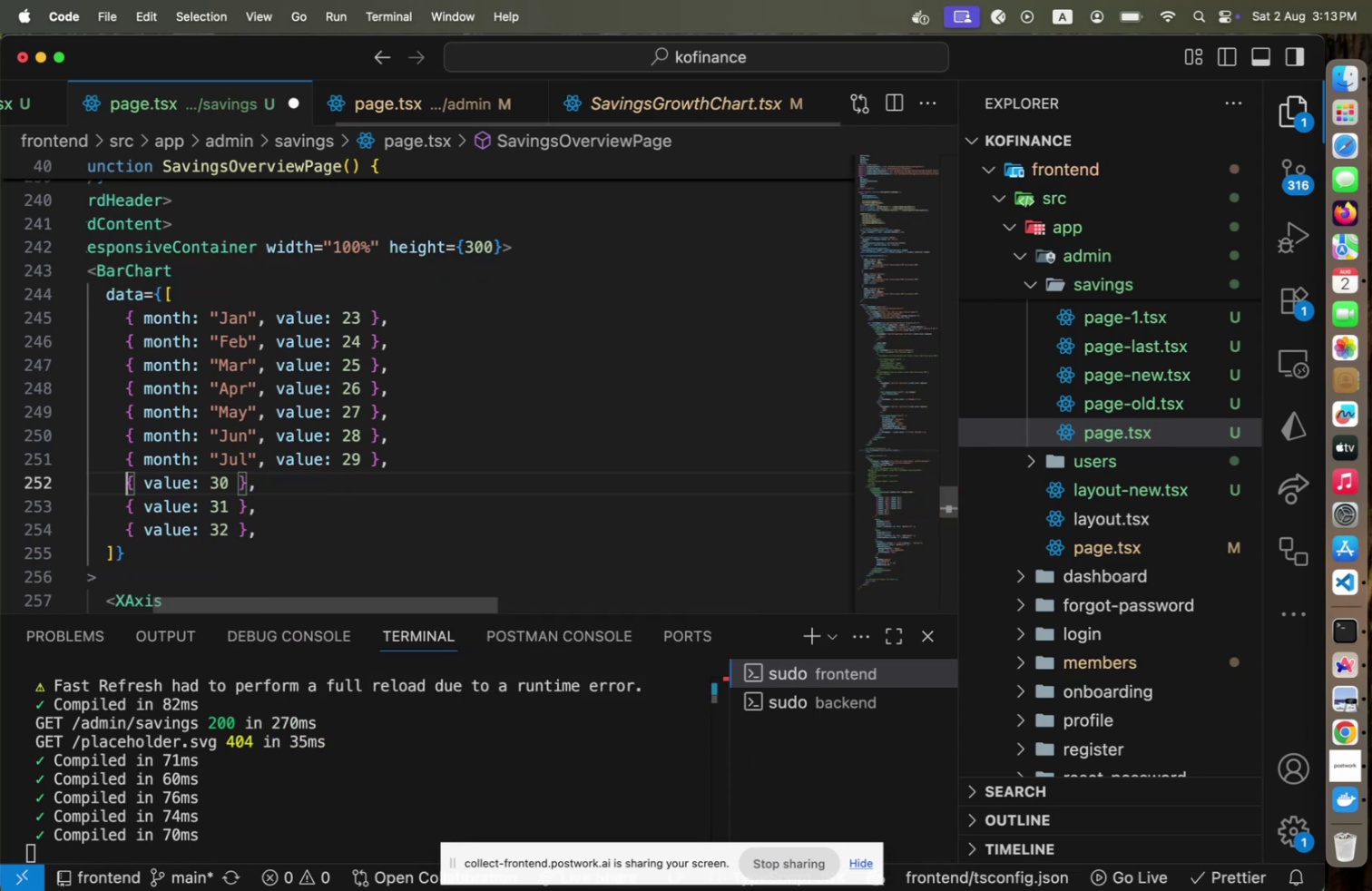 
key(ArrowRight)
 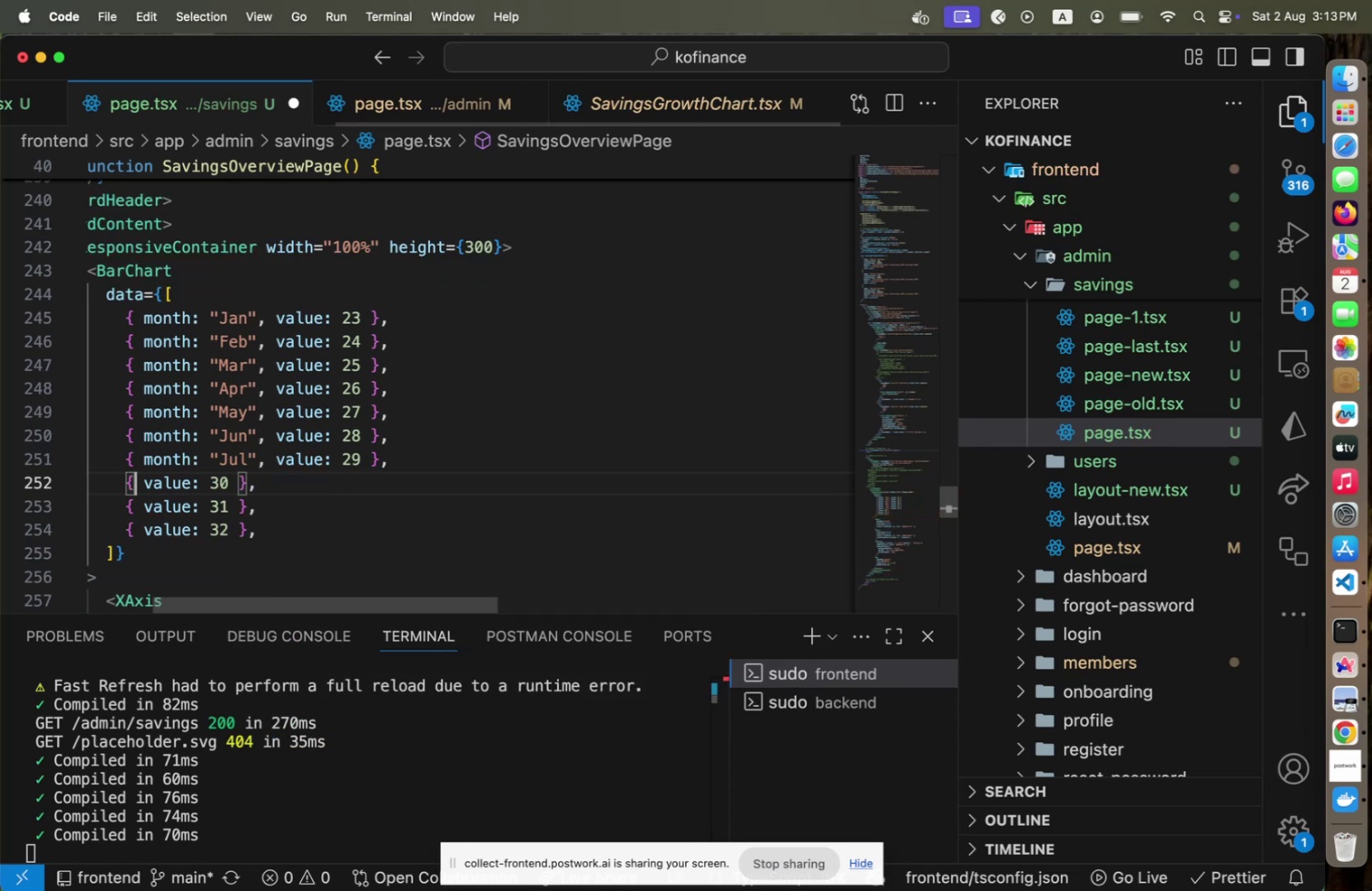 
key(ArrowRight)
 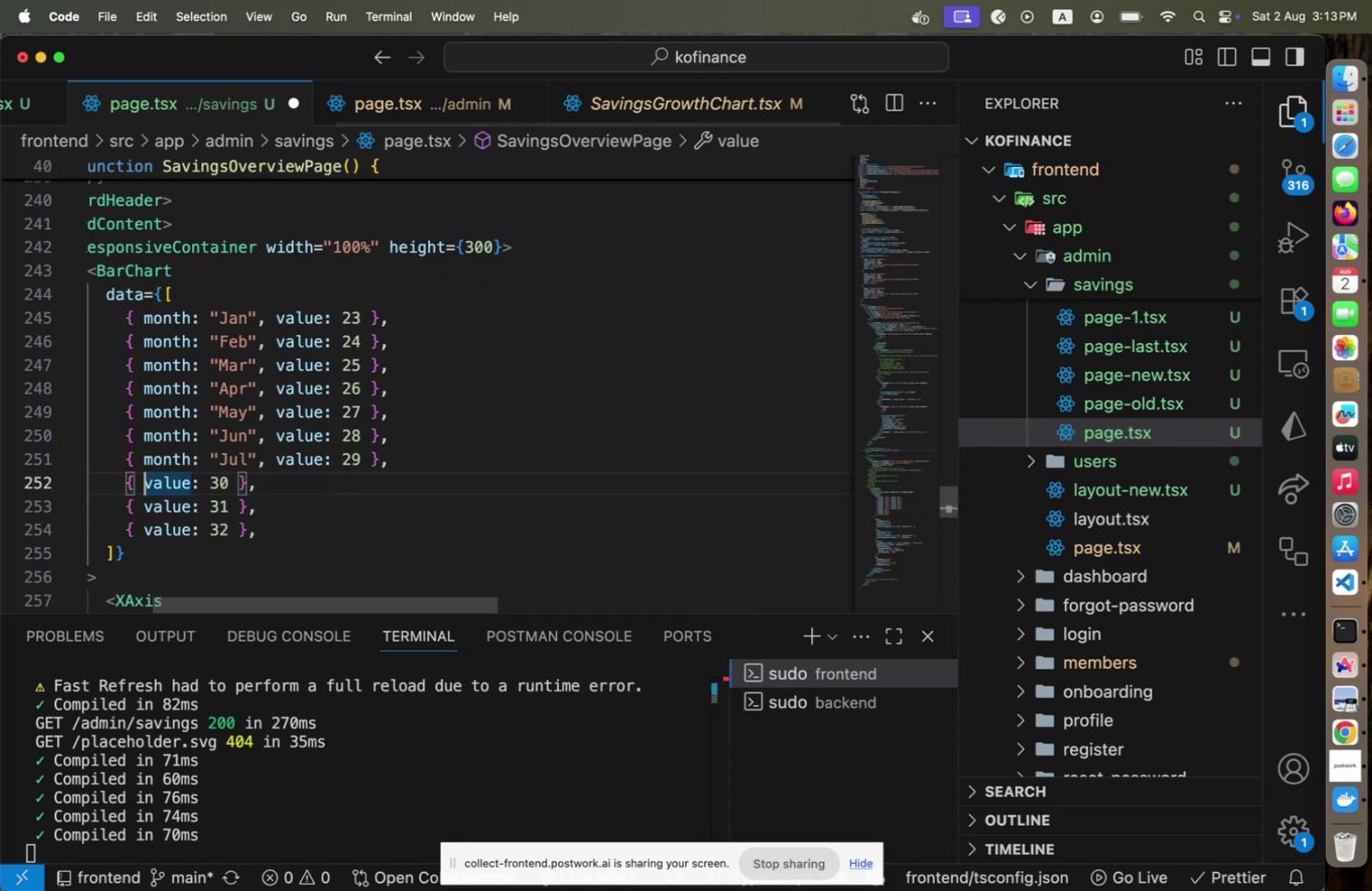 
type(month: "")
 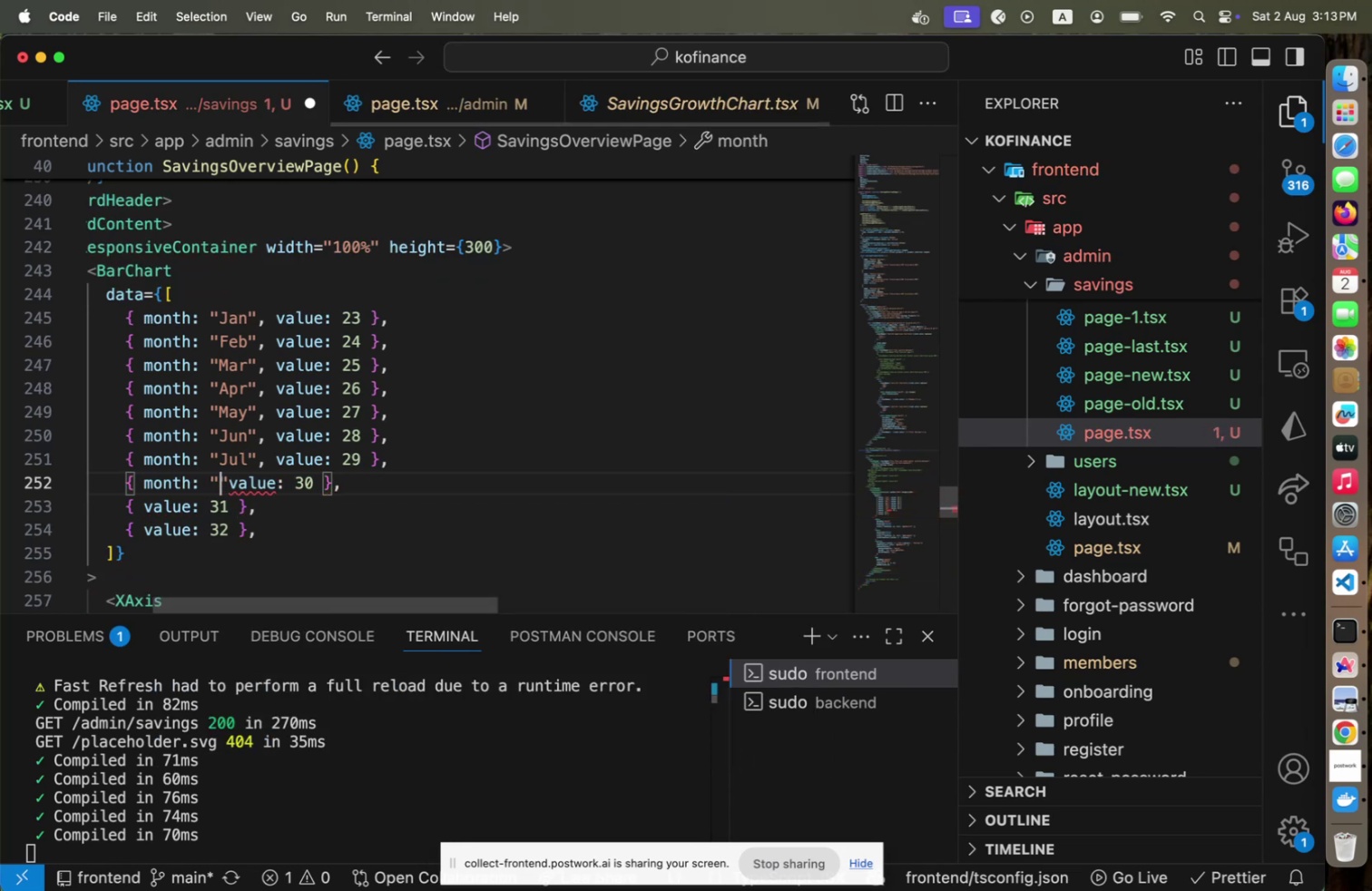 
 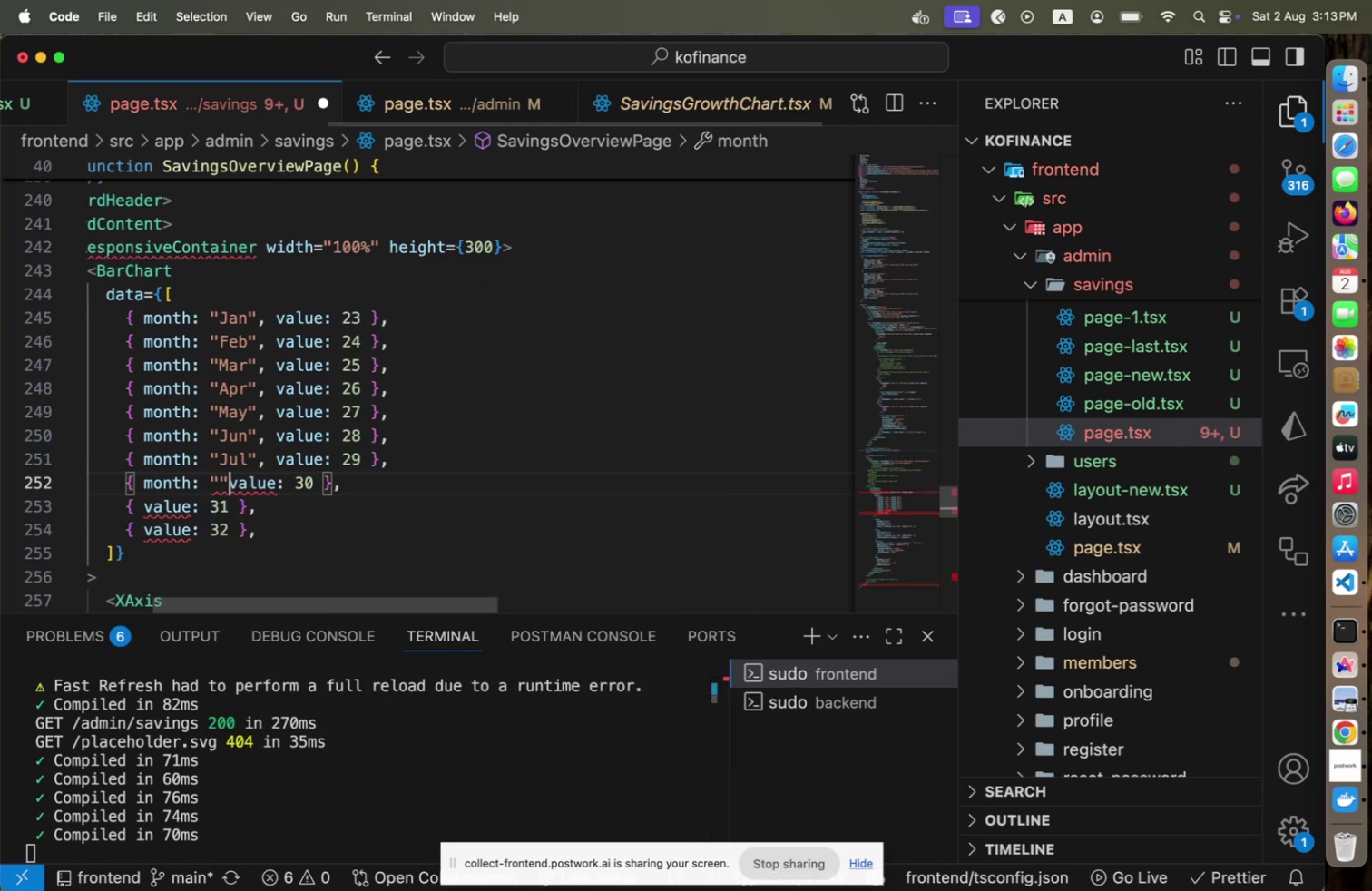 
key(ArrowLeft)
 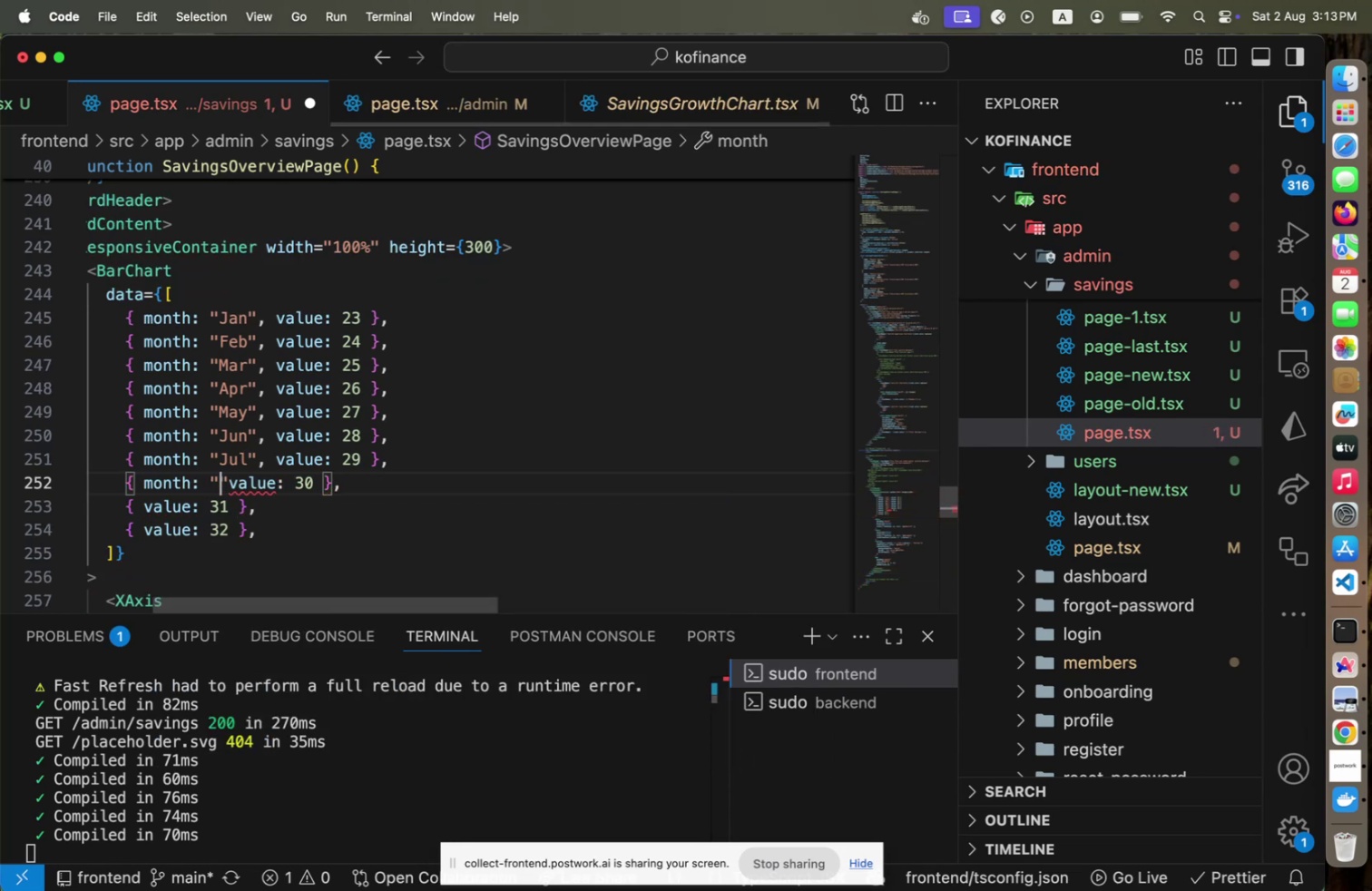 
hold_key(key=ShiftLeft, duration=0.35)
 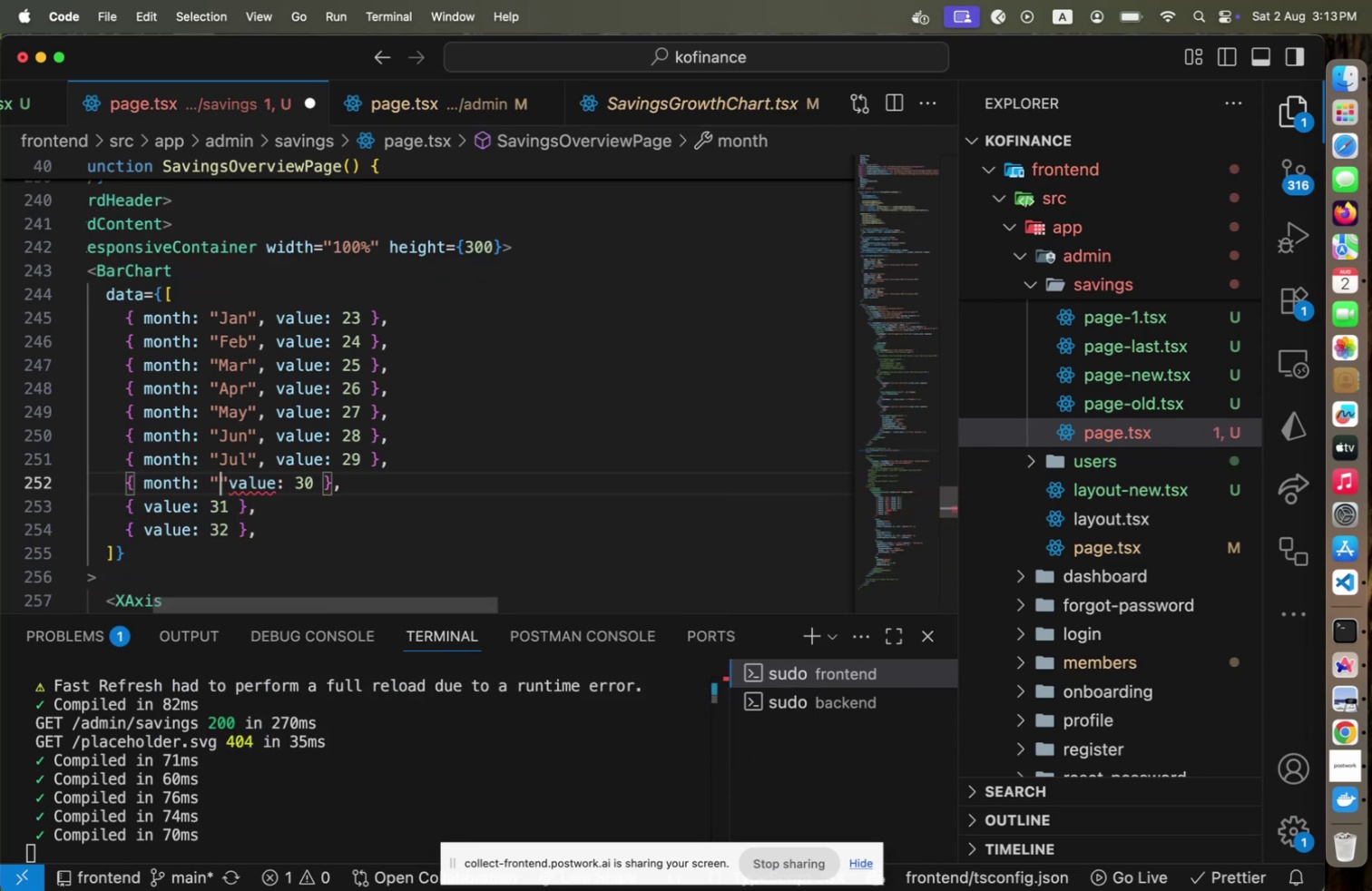 
type(Aug)
 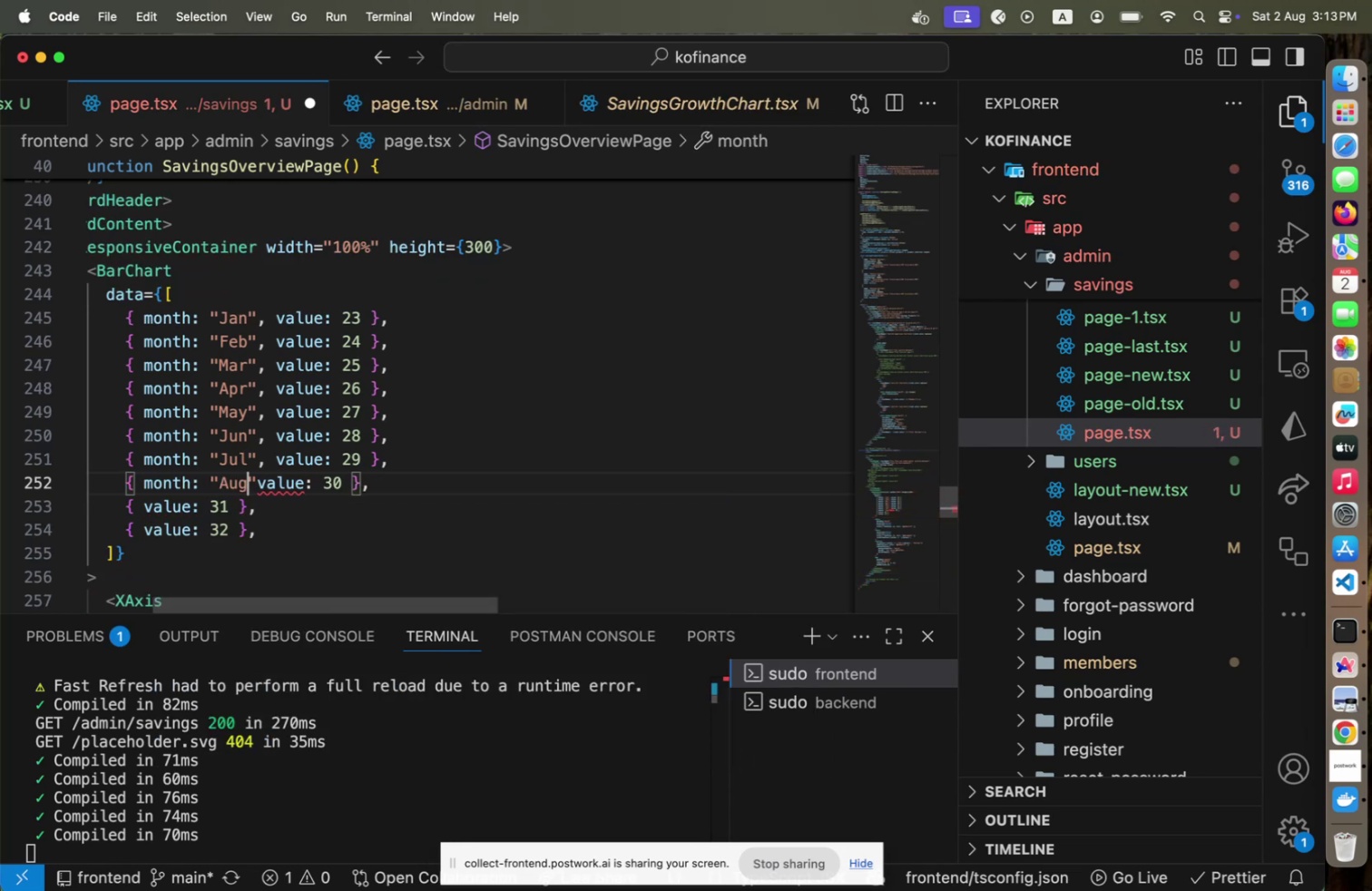 
key(ArrowRight)
 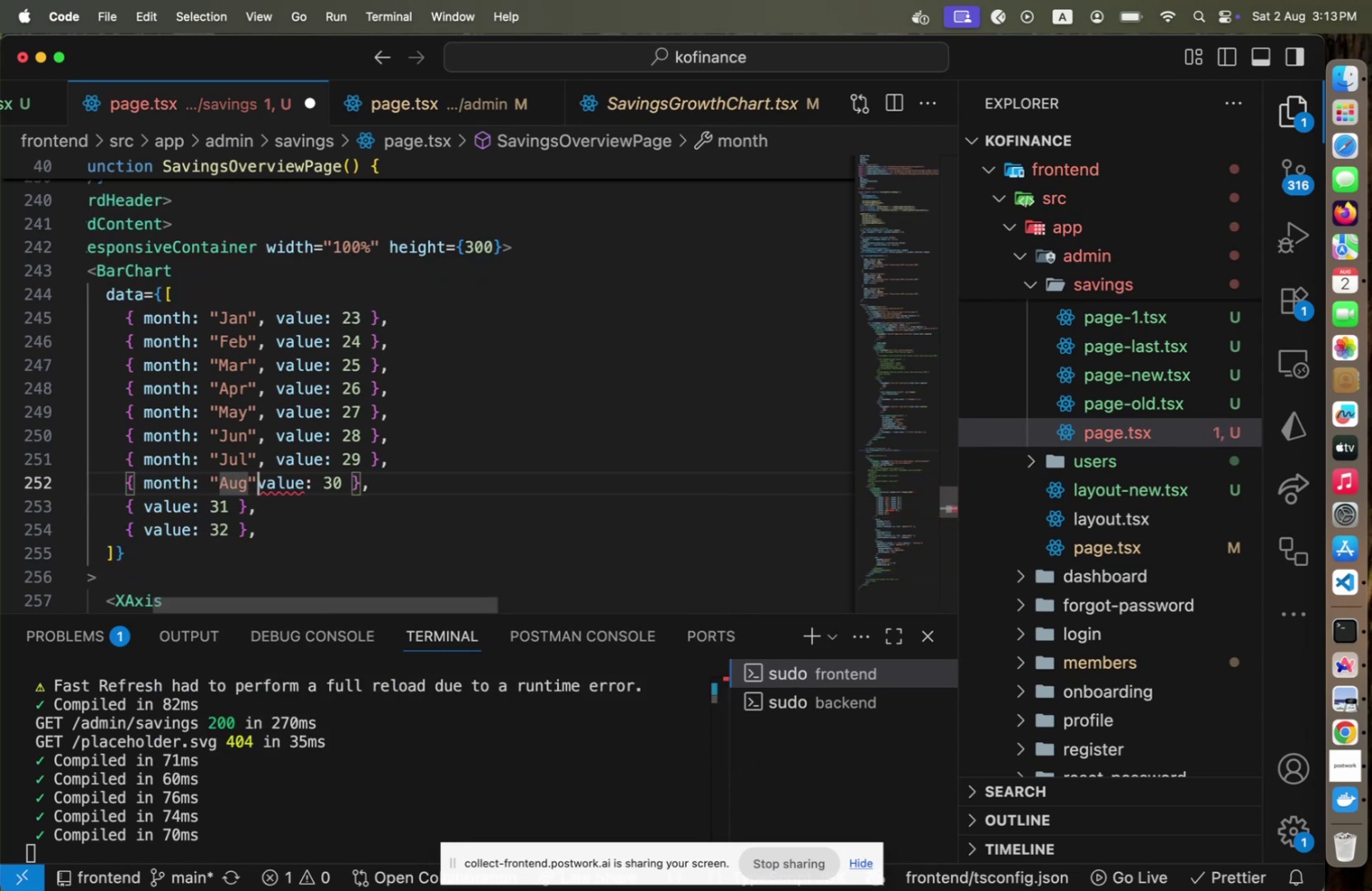 
key(Comma)
 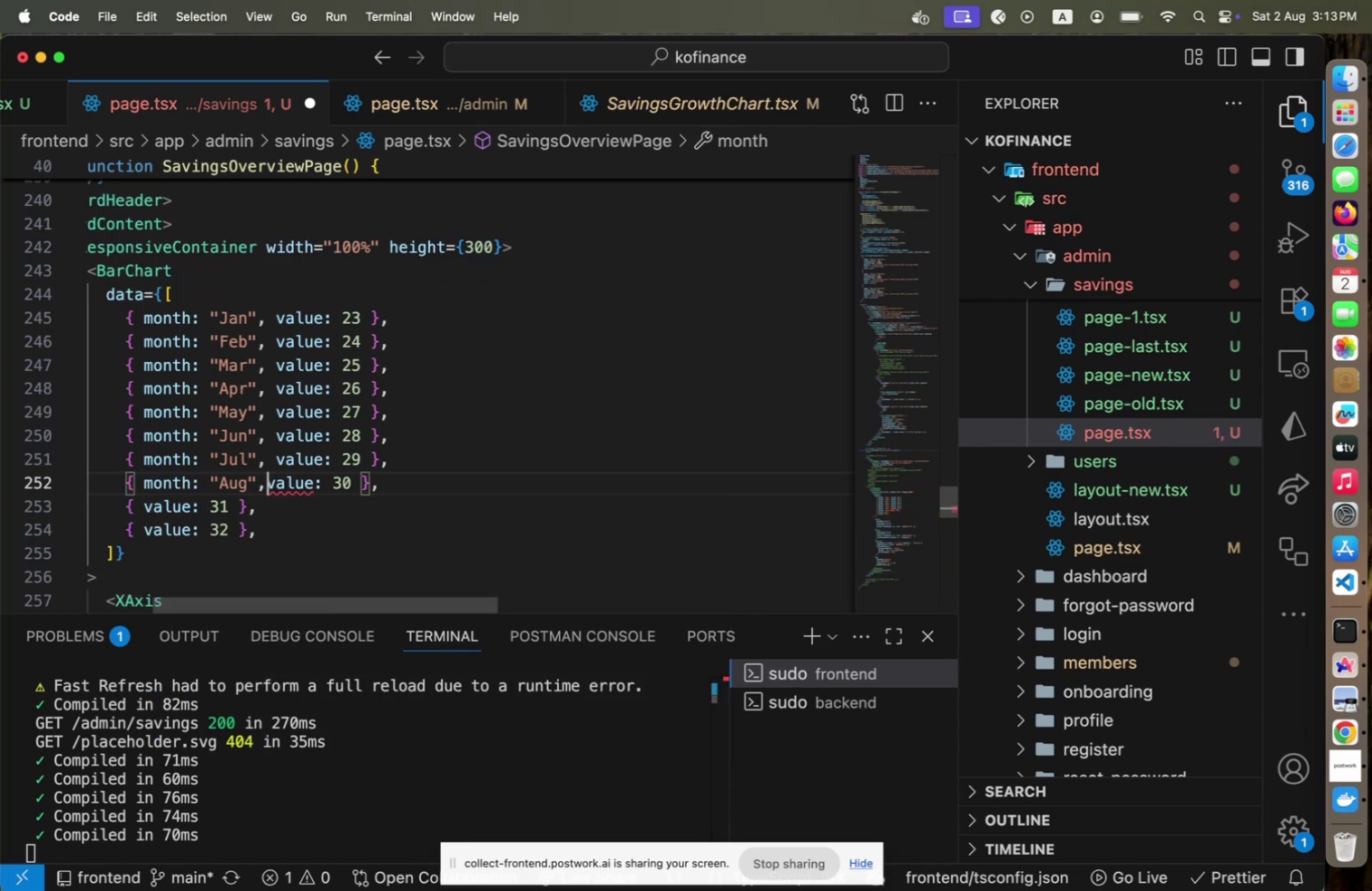 
key(Space)
 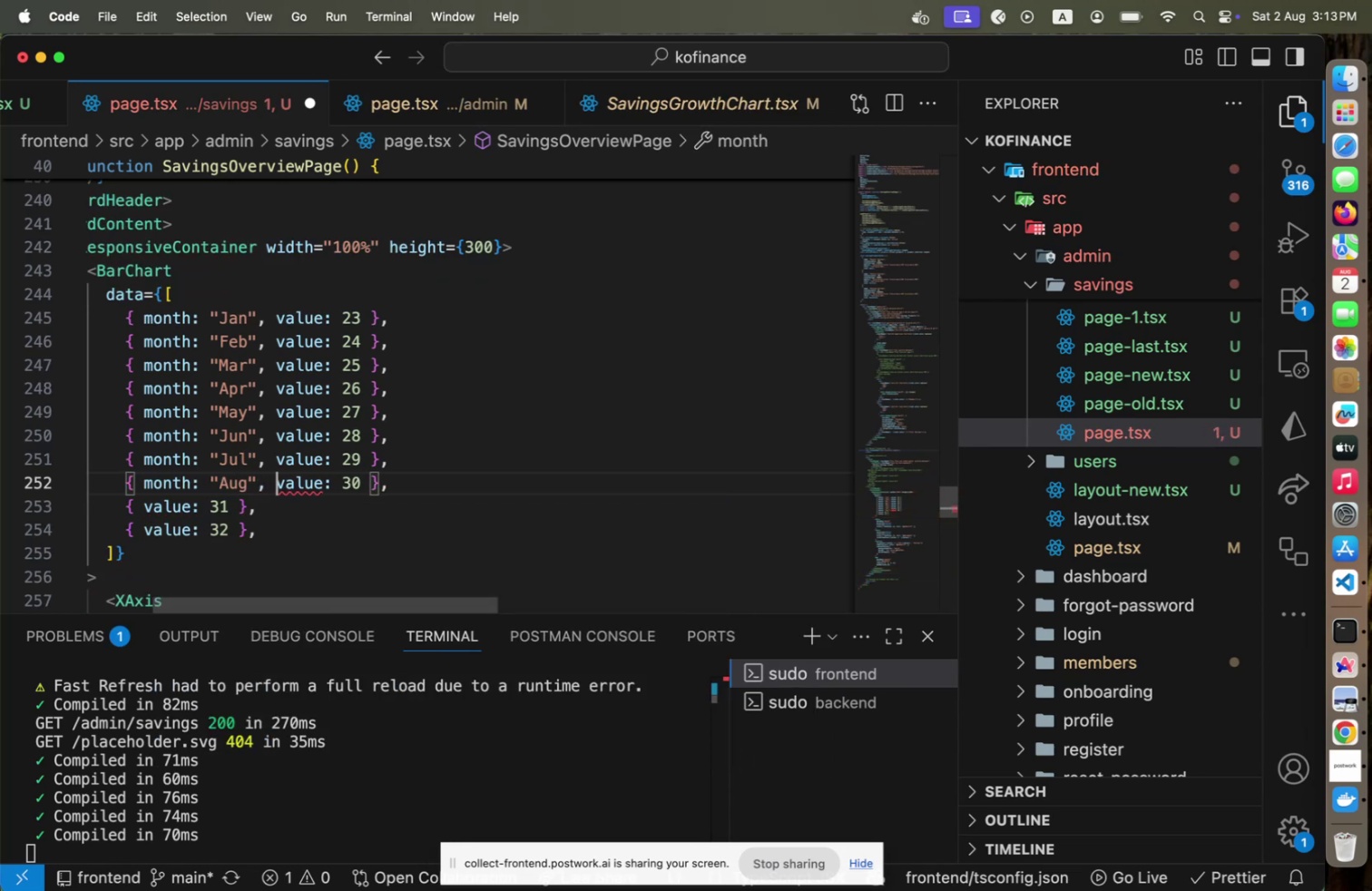 
key(ArrowDown)
 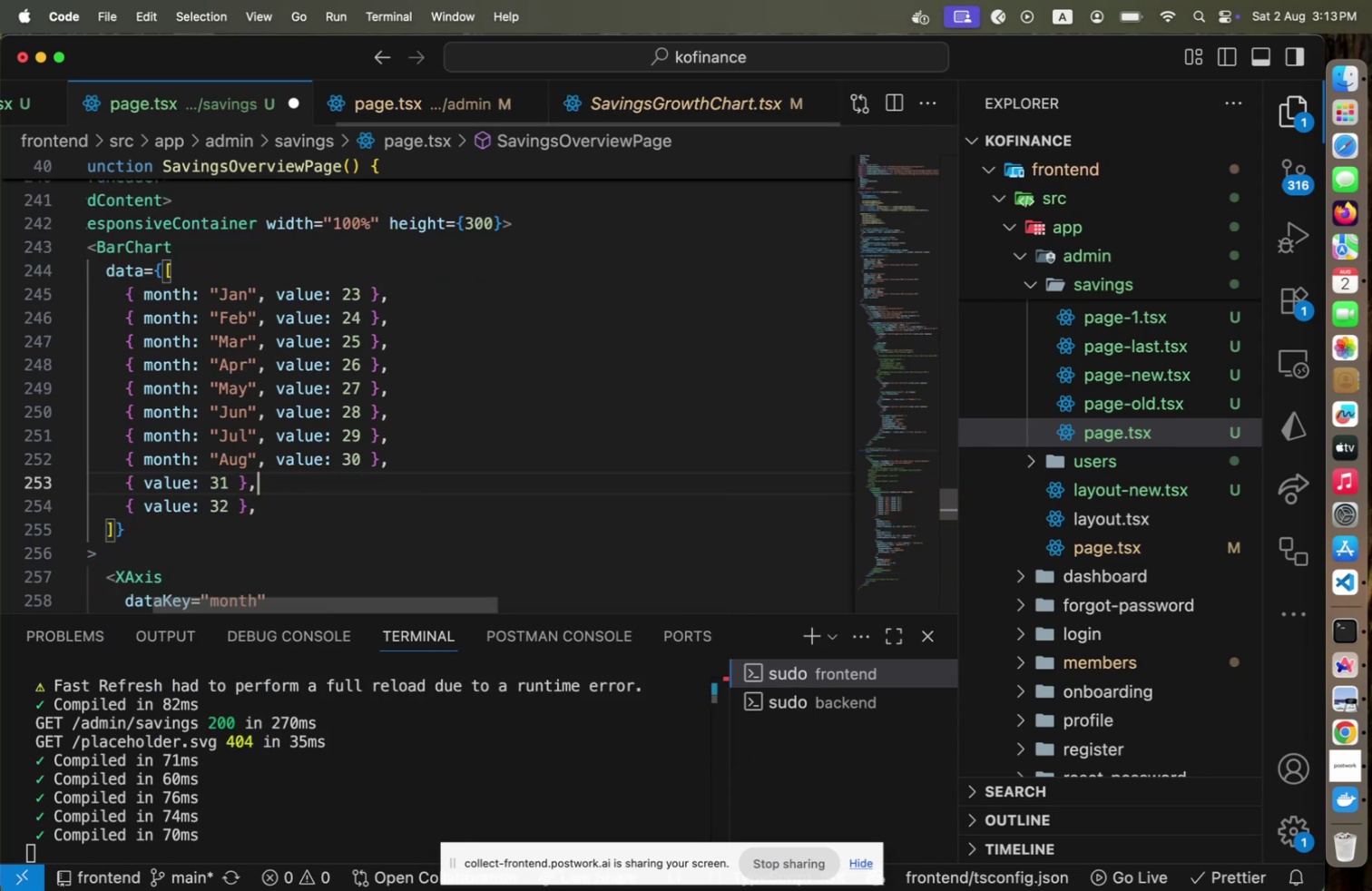 
type([Home]month: "", )
 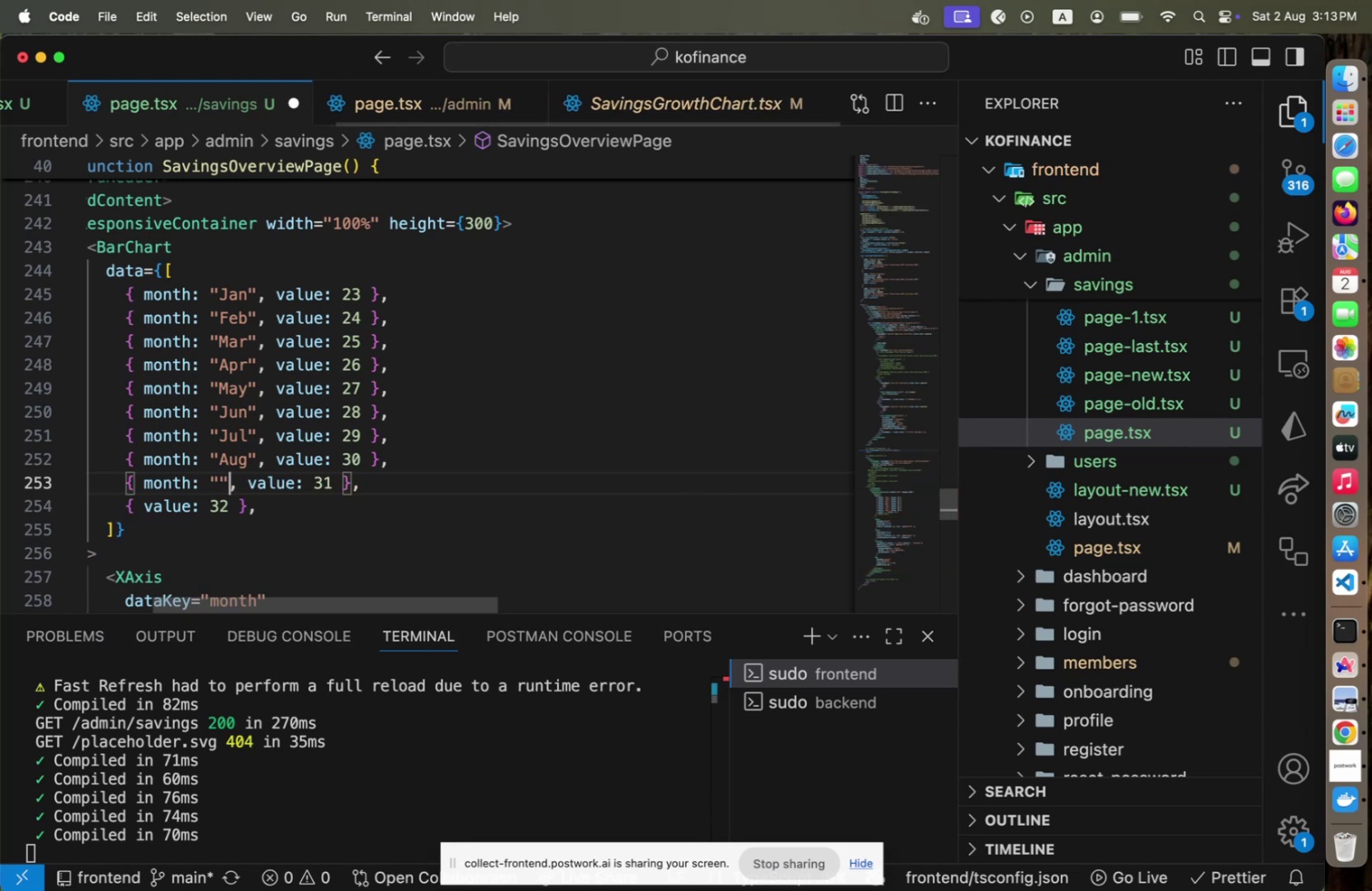 
hold_key(key=ArrowRight, duration=0.54)
 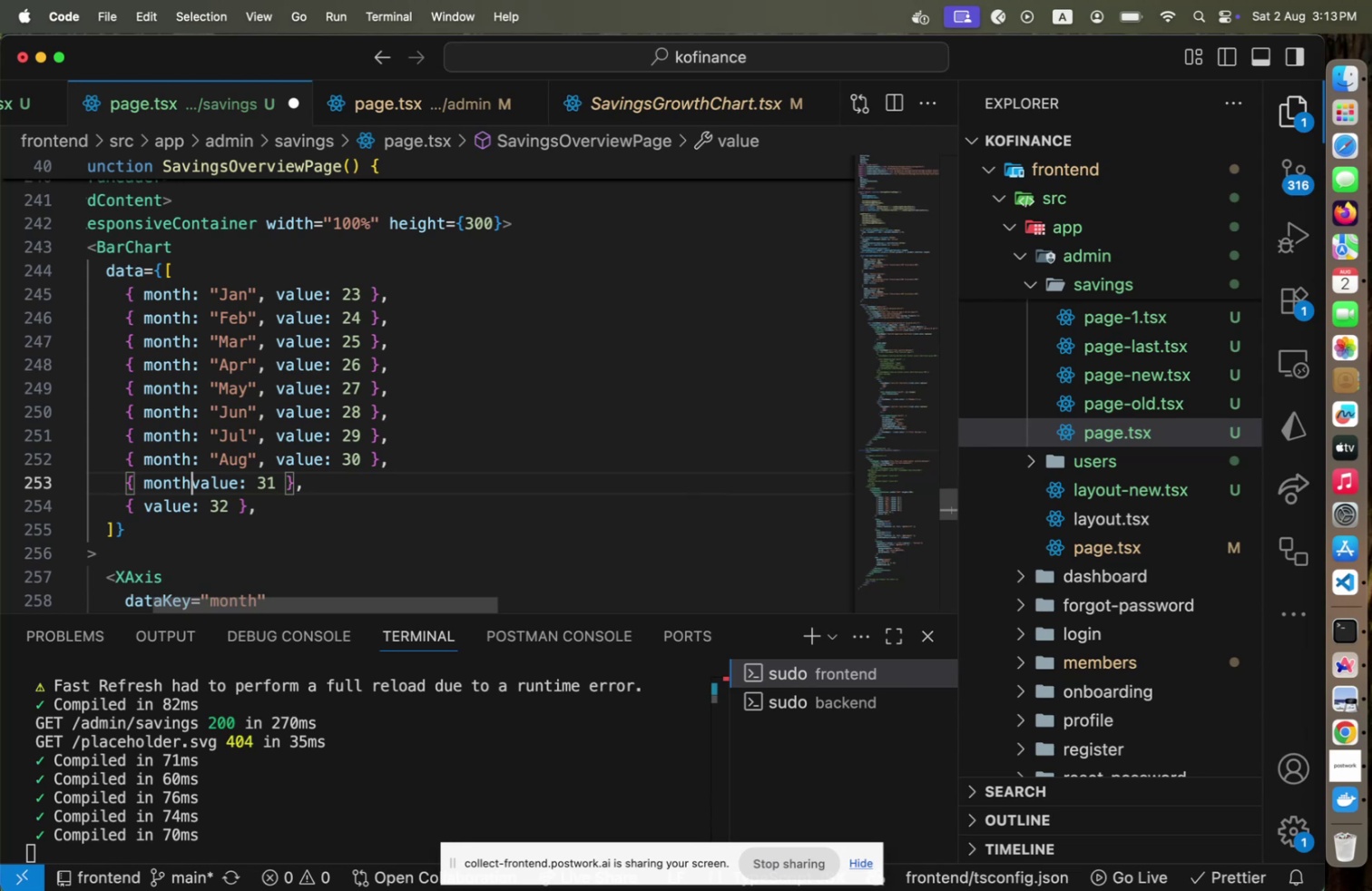 
key(ArrowLeft)
 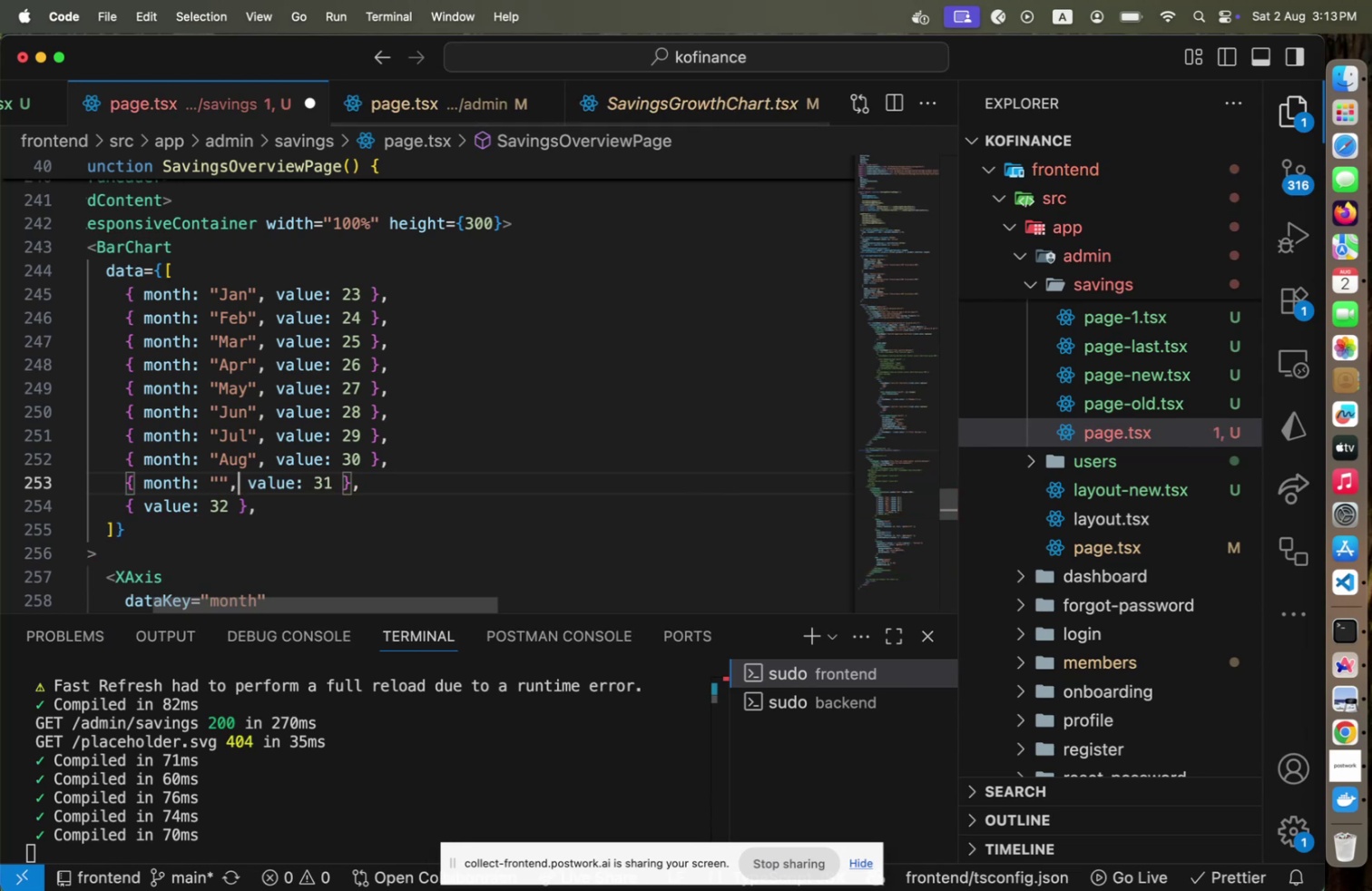 
key(ArrowLeft)
 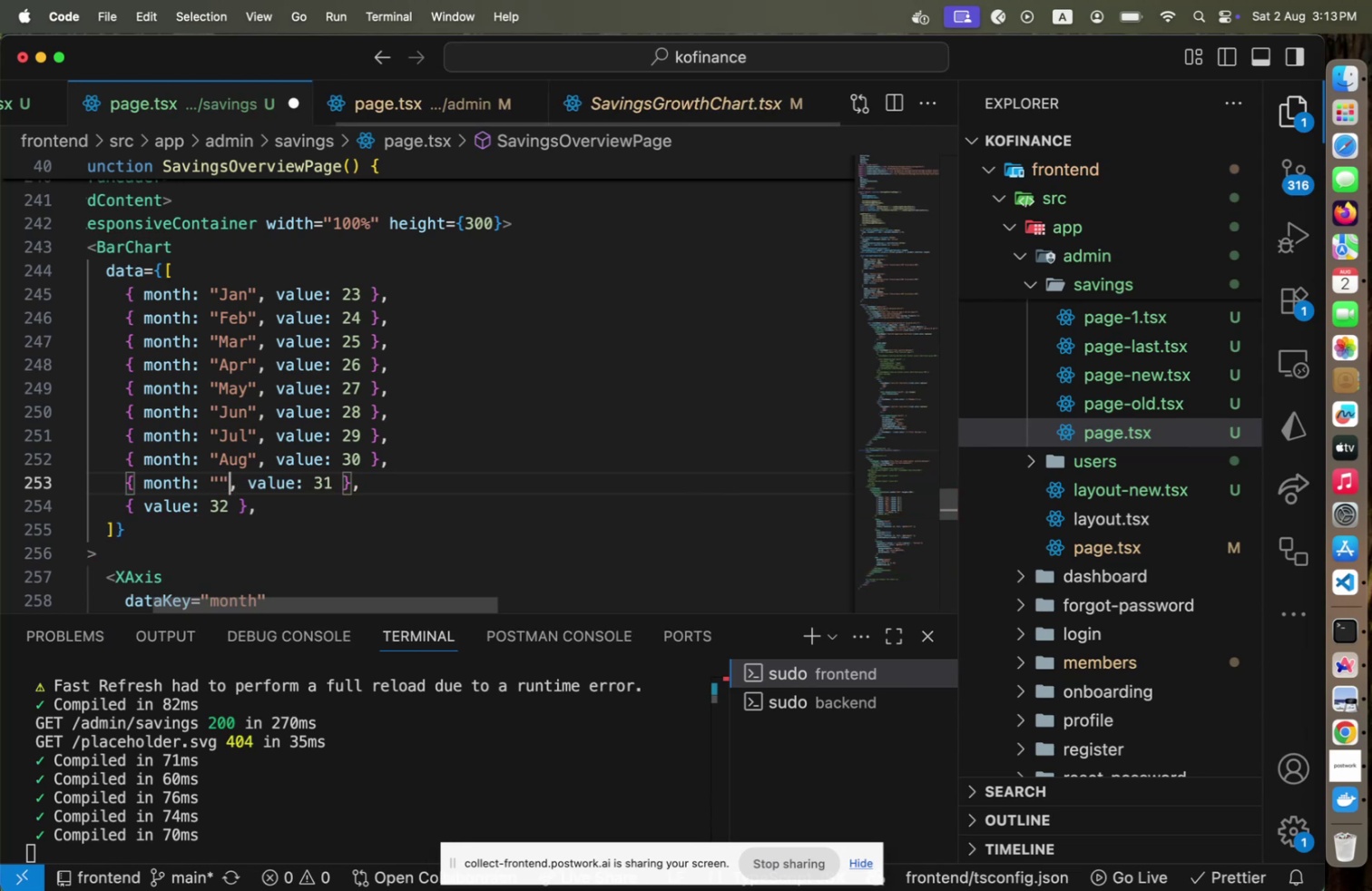 
key(ArrowLeft)
 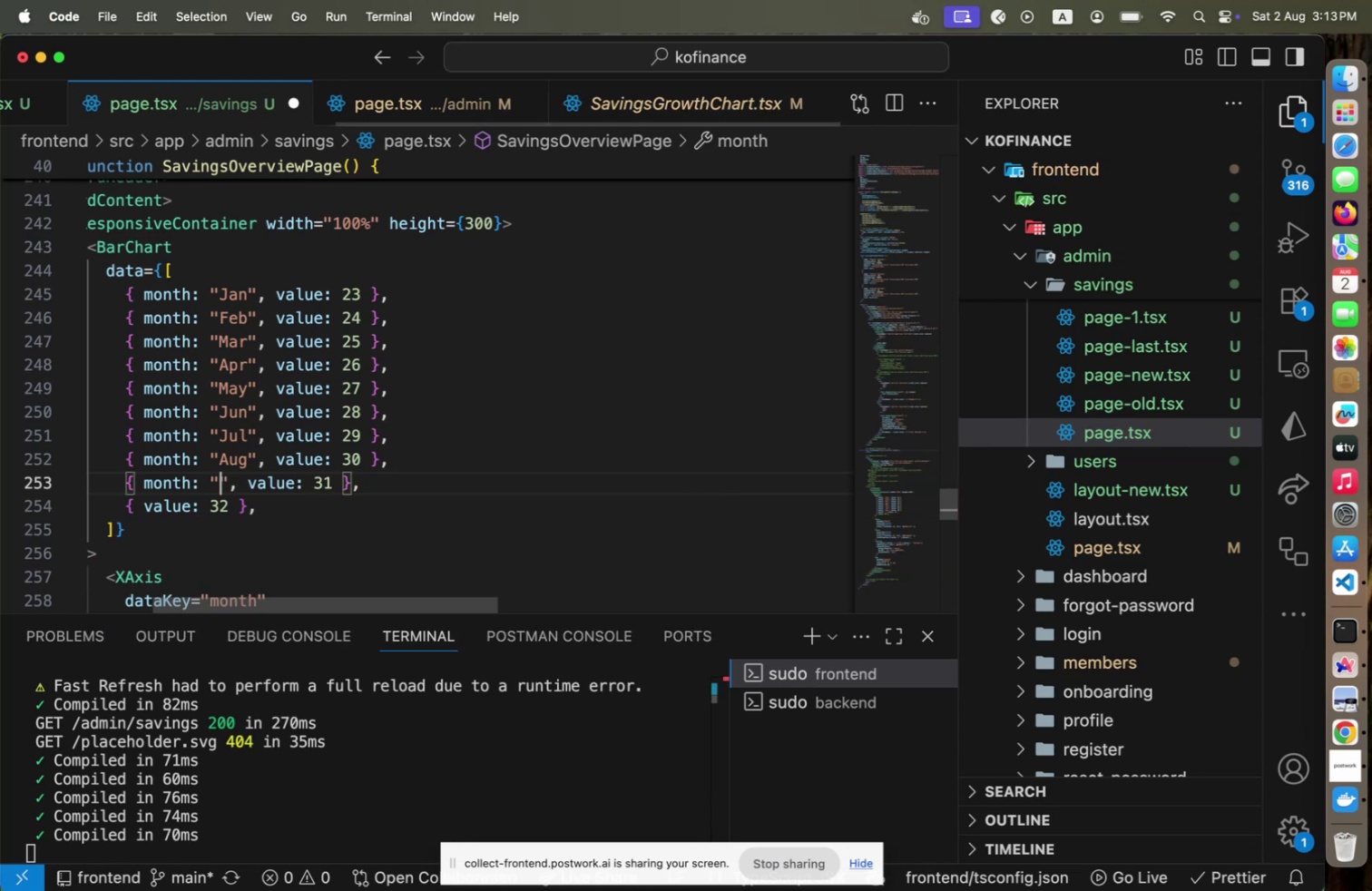 
type(Sep)
 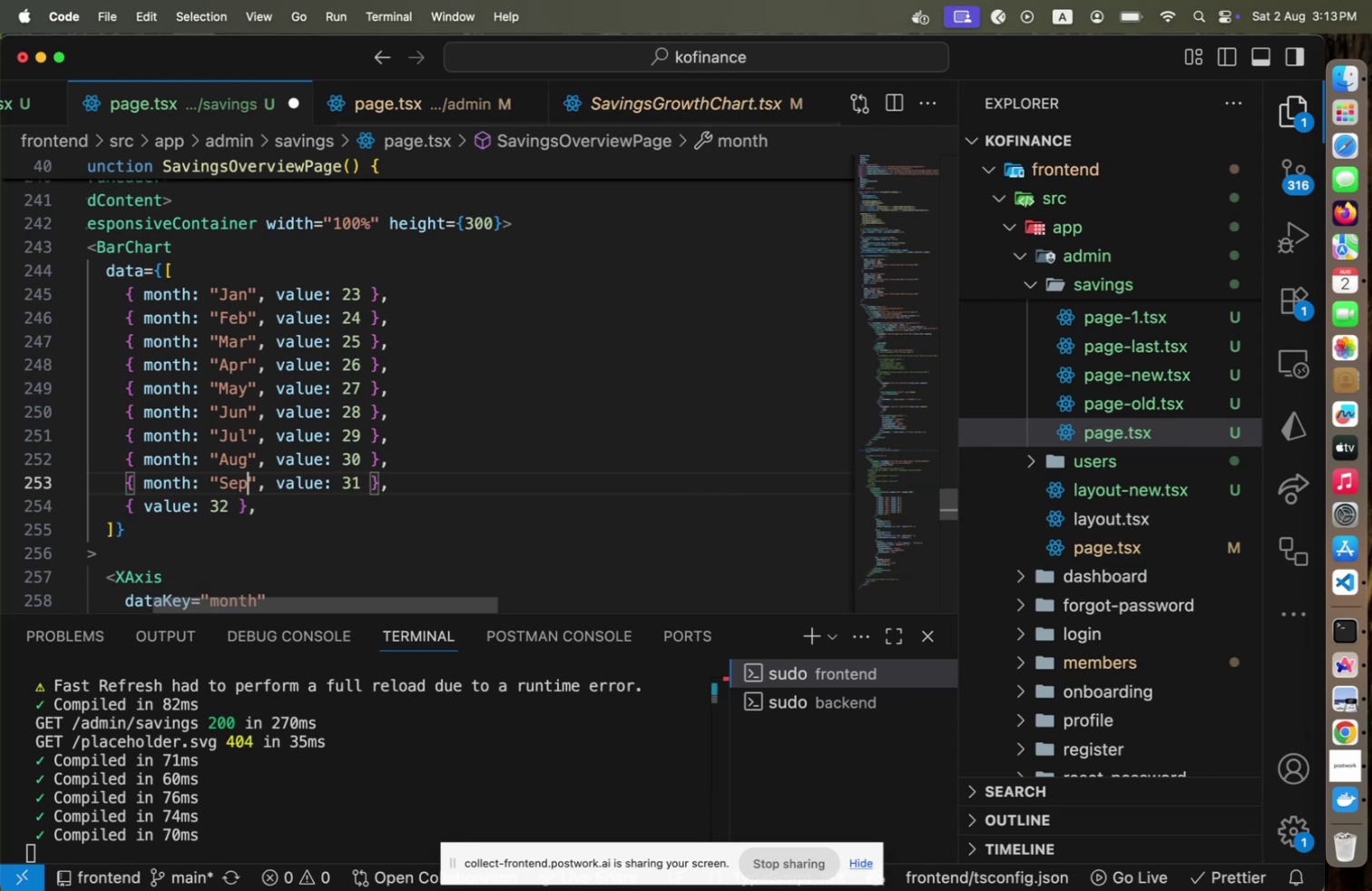 
key(ArrowRight)
 